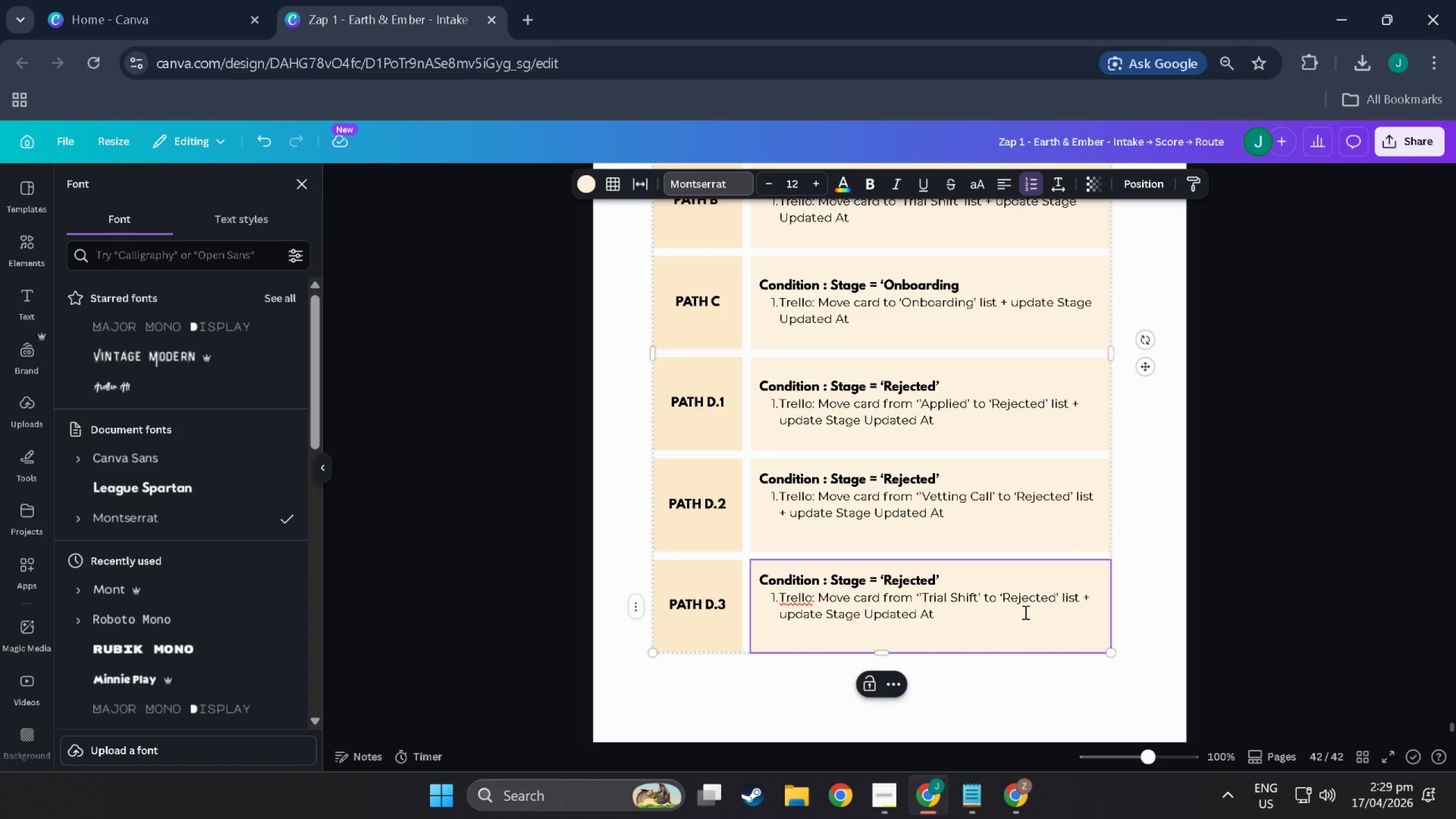 
wait(8.63)
 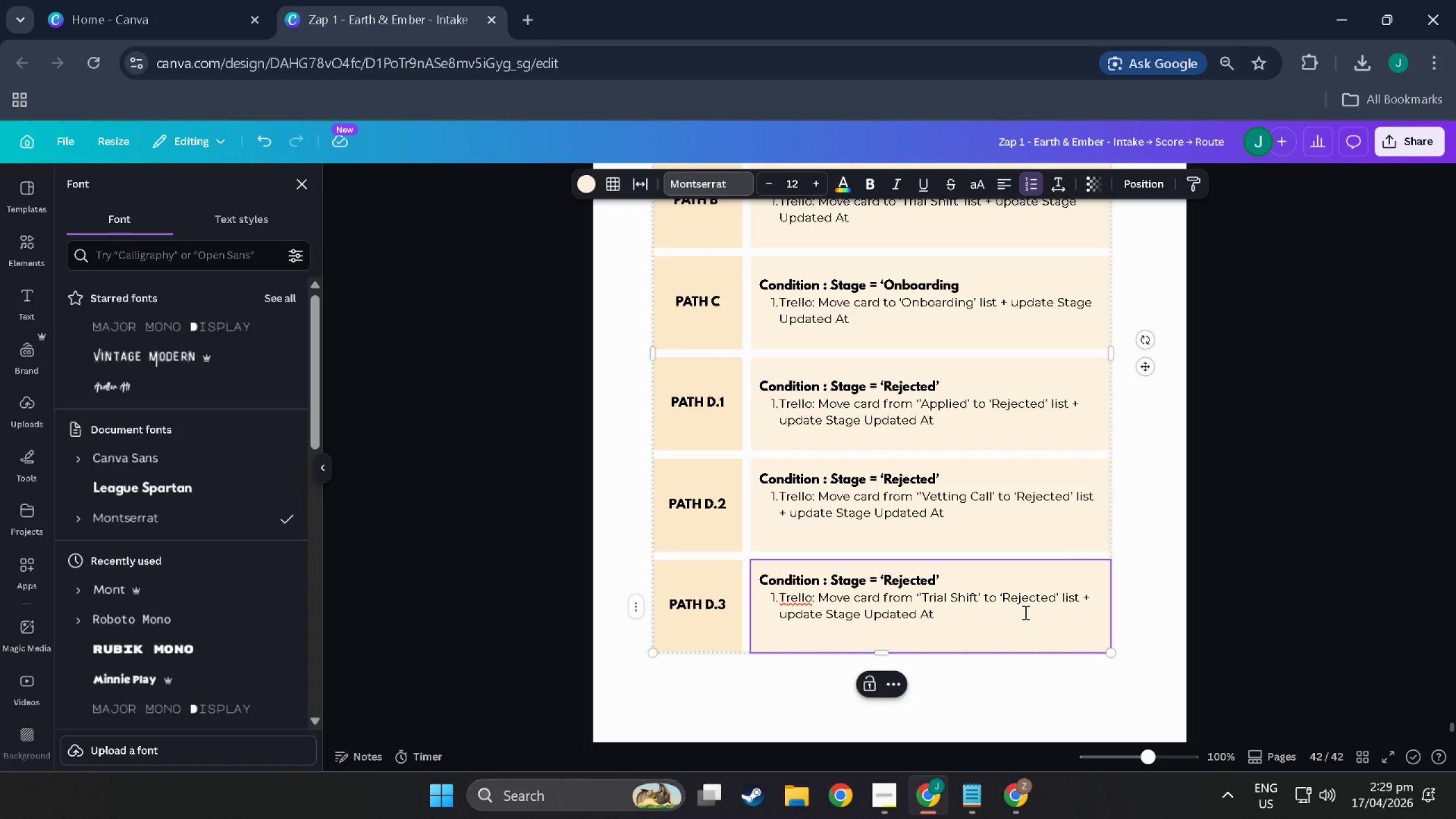 
left_click([921, 599])
 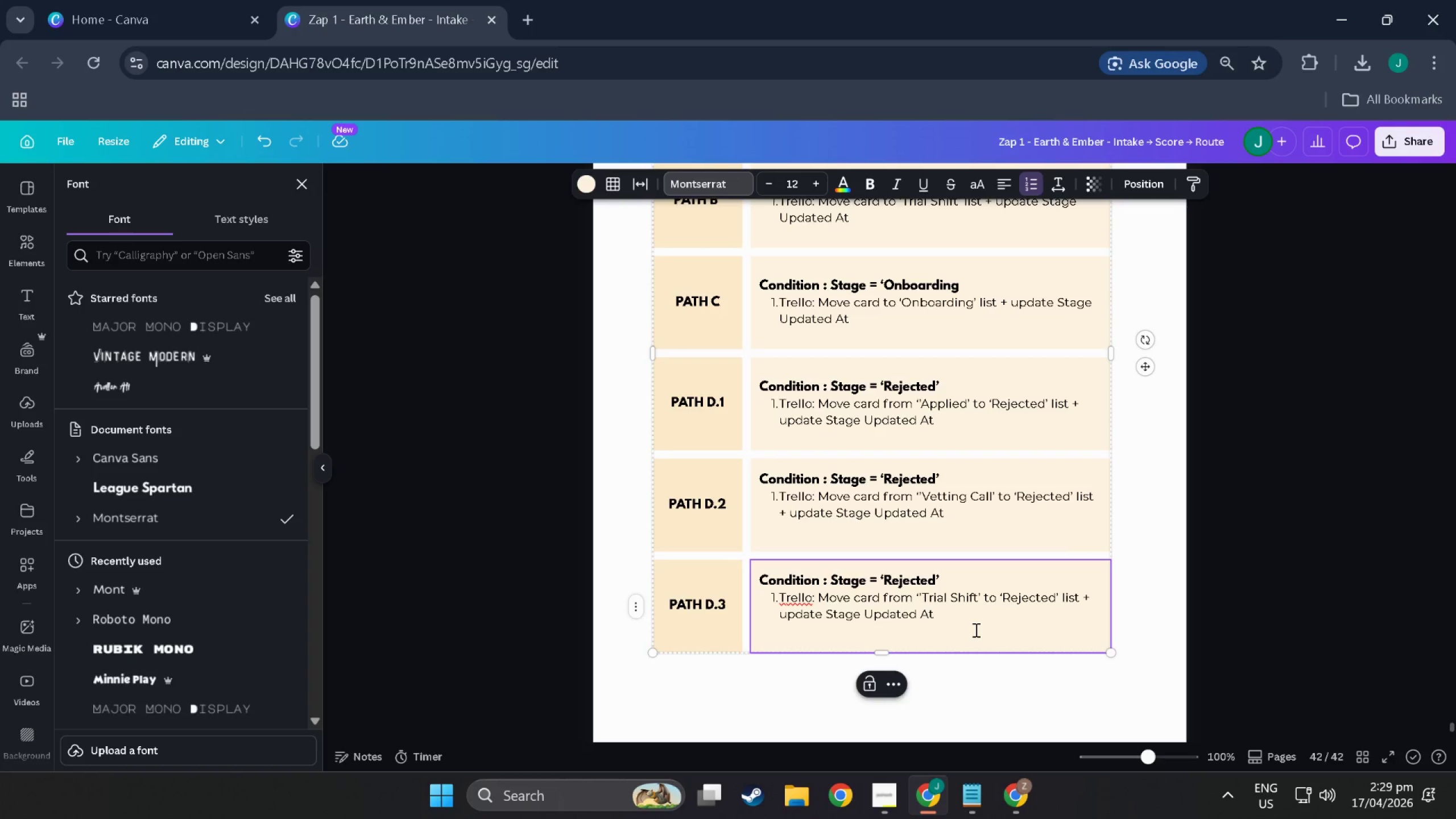 
key(Backspace)
 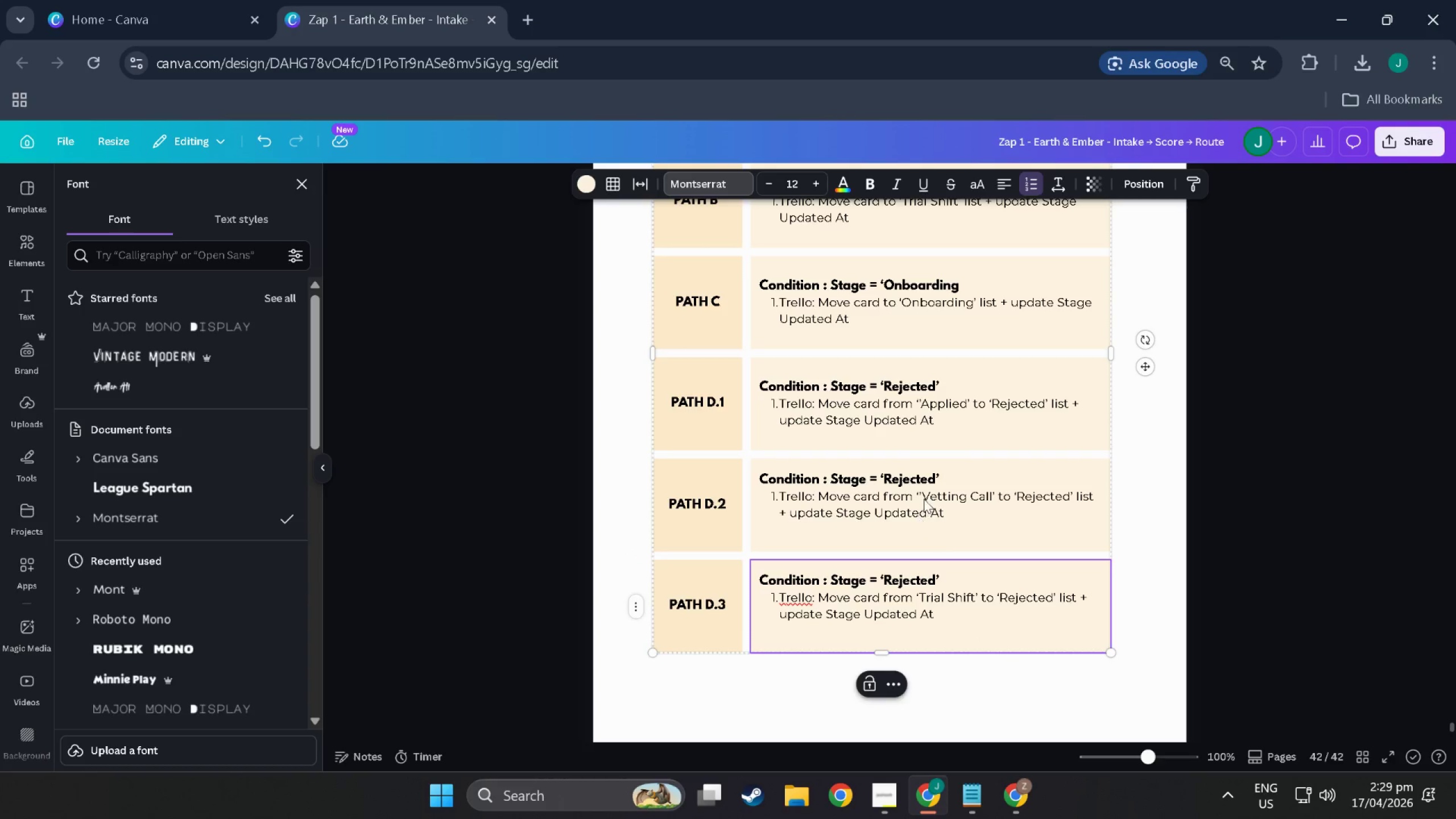 
double_click([921, 494])
 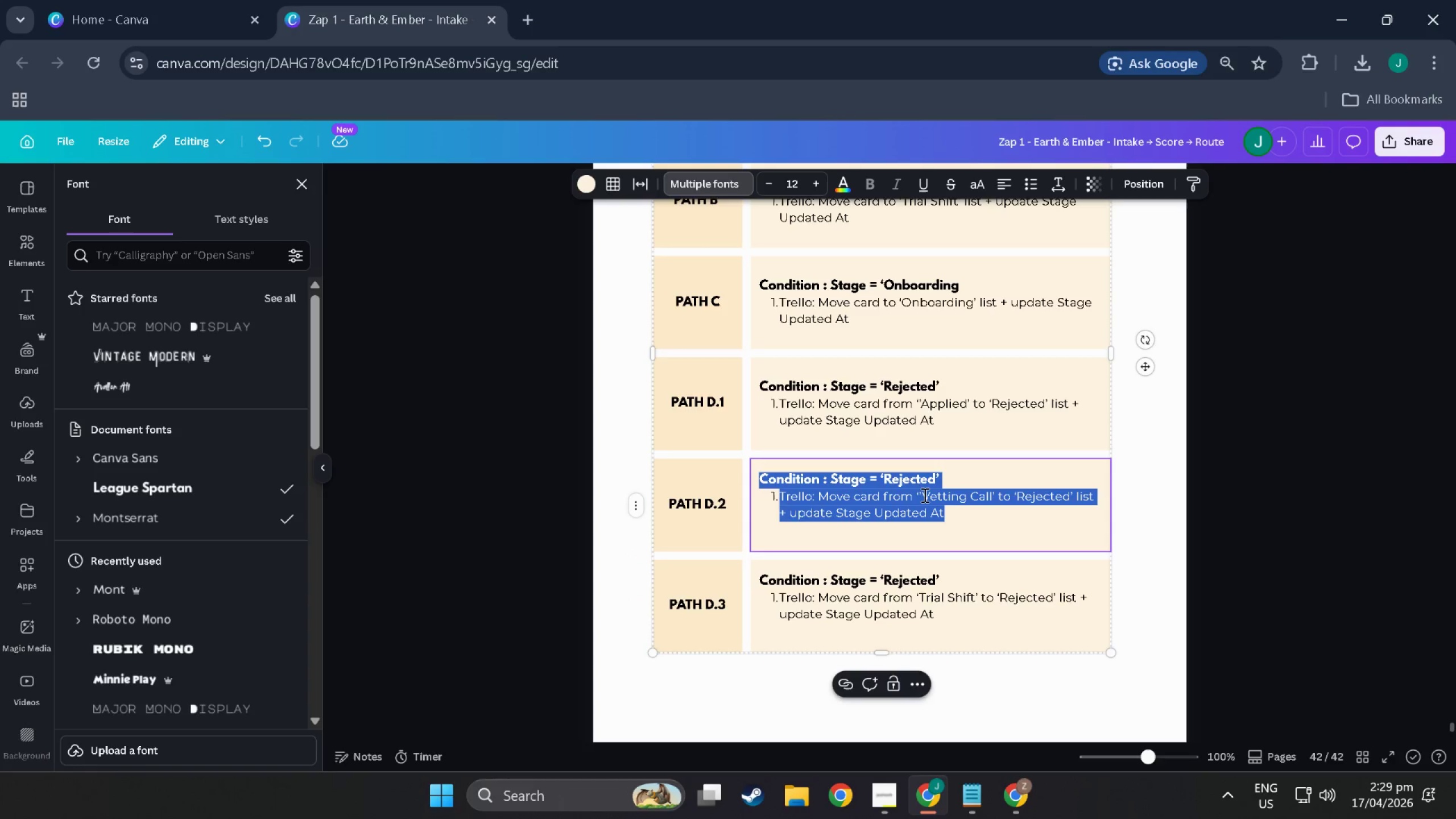 
triple_click([924, 495])
 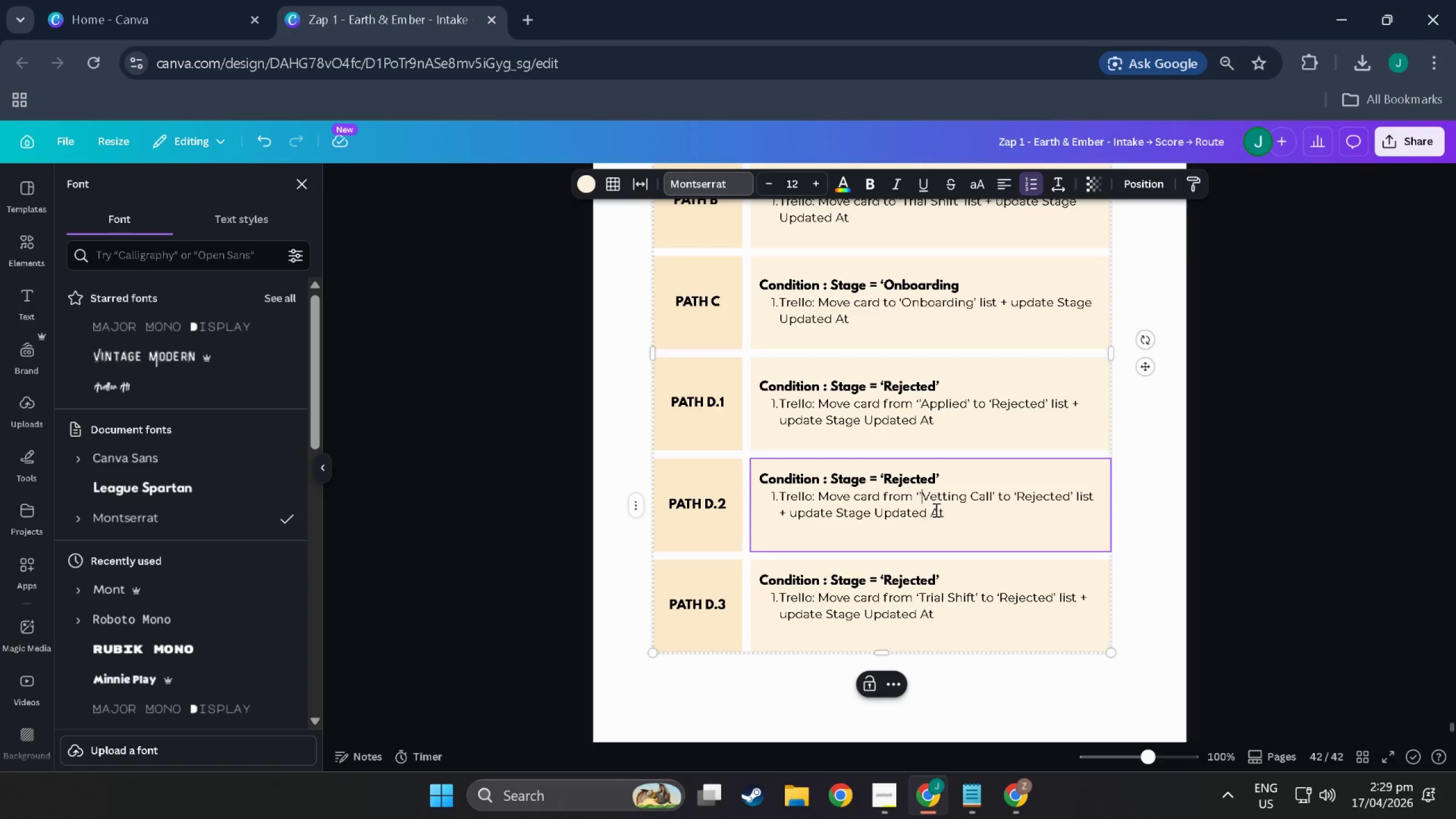 
key(Backspace)
 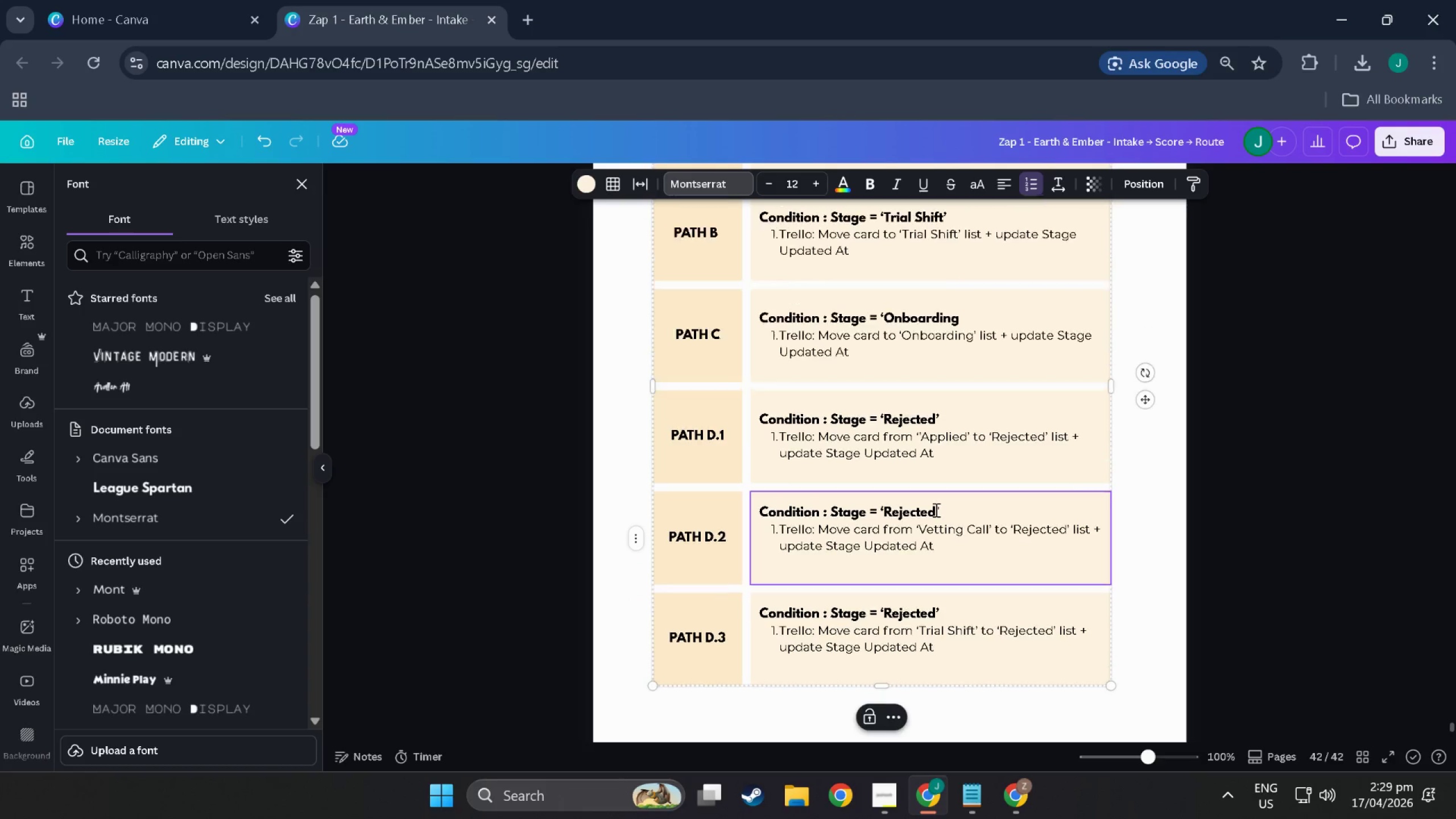 
scroll: coordinate [935, 510], scroll_direction: up, amount: 2.0
 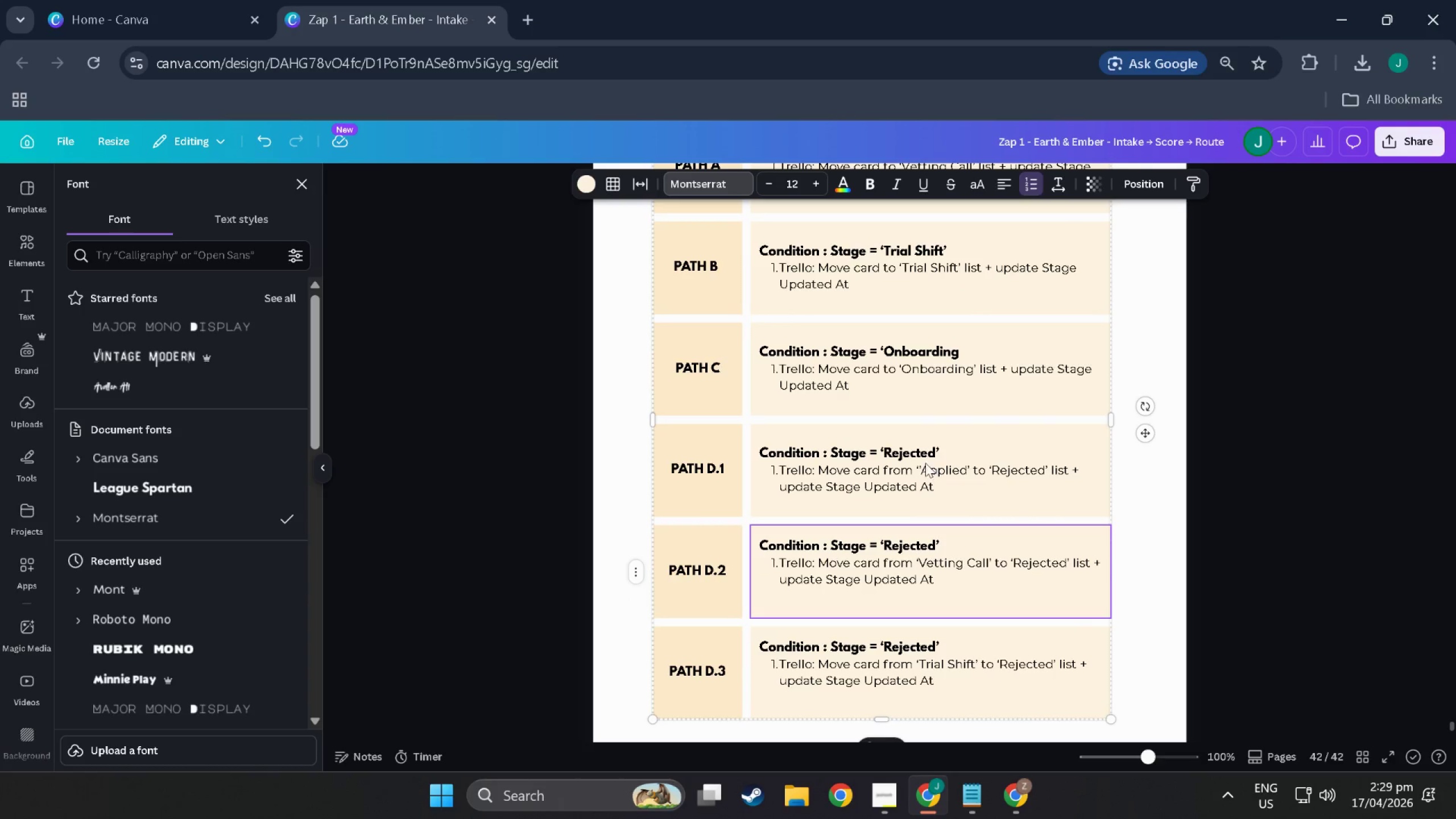 
double_click([923, 461])
 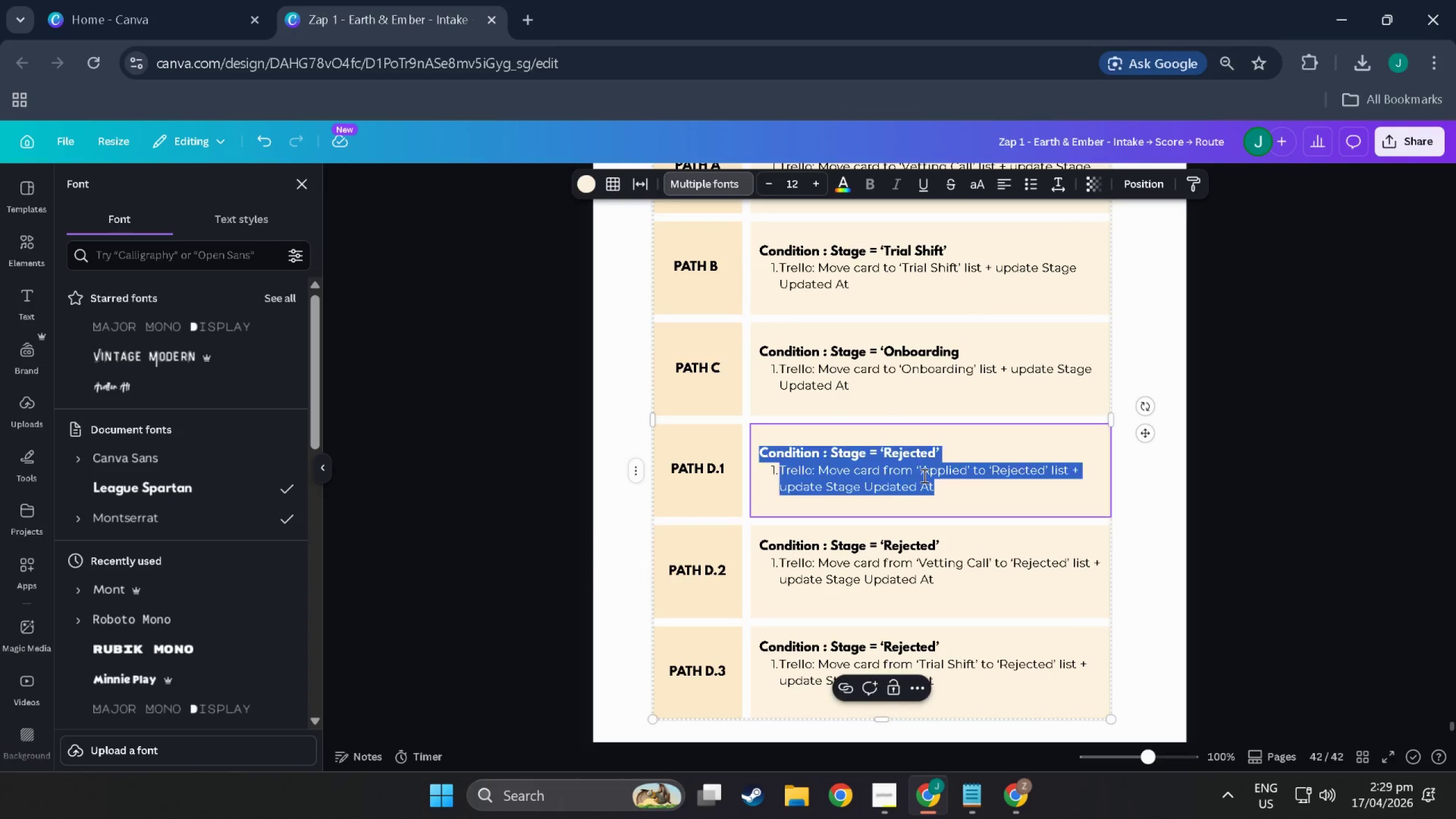 
triple_click([923, 475])
 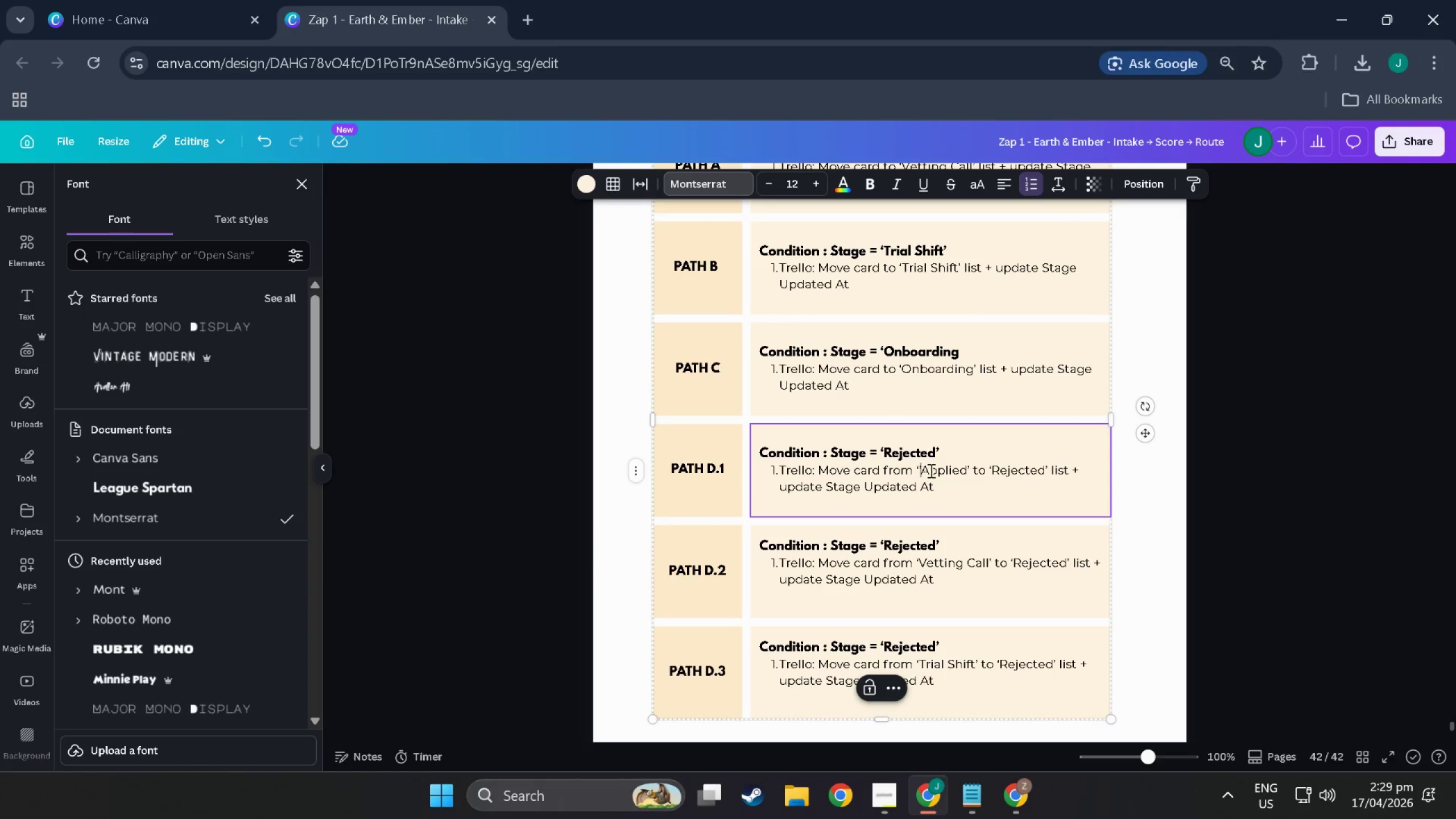 
key(Backspace)
 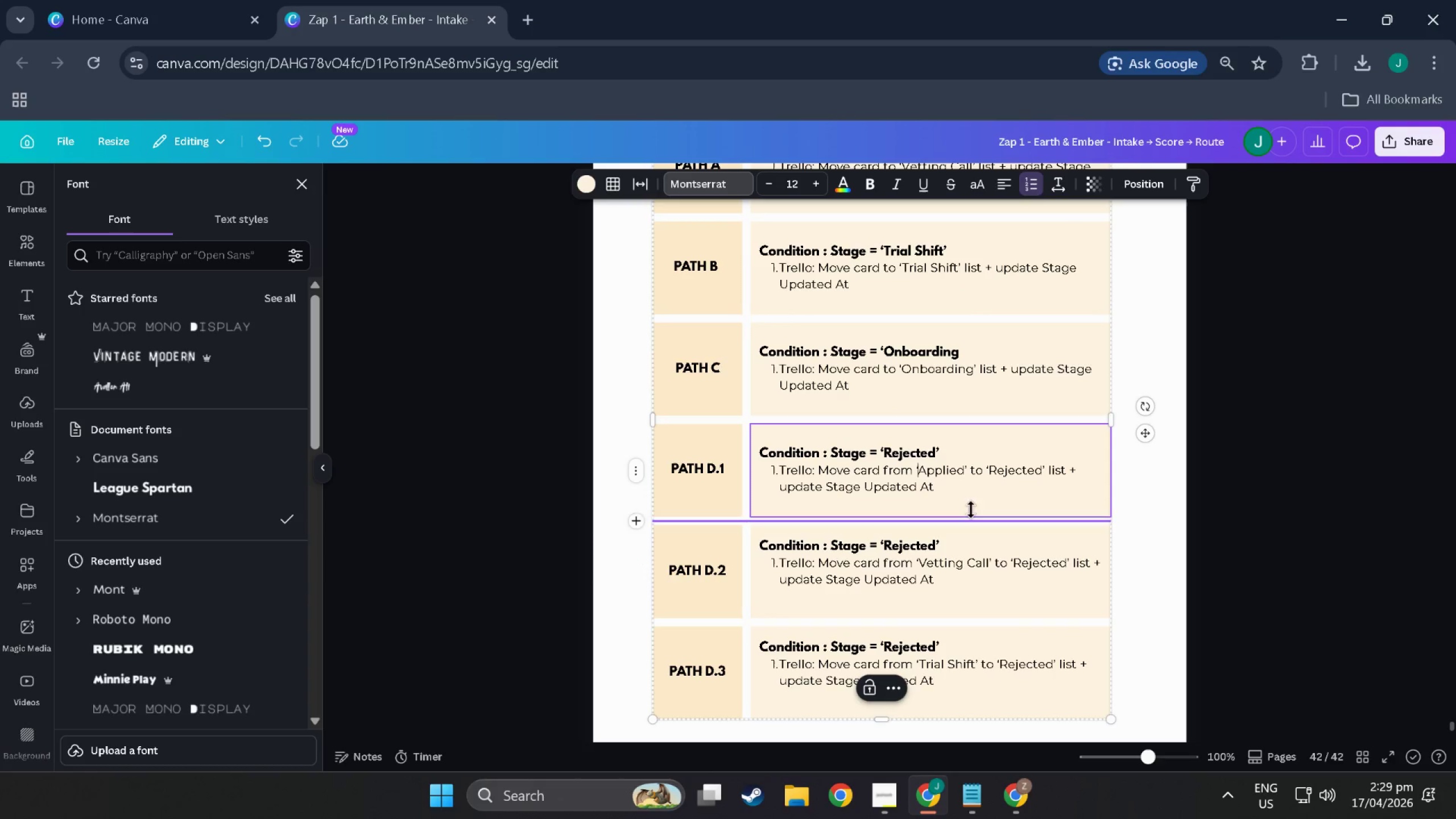 
left_click([974, 490])
 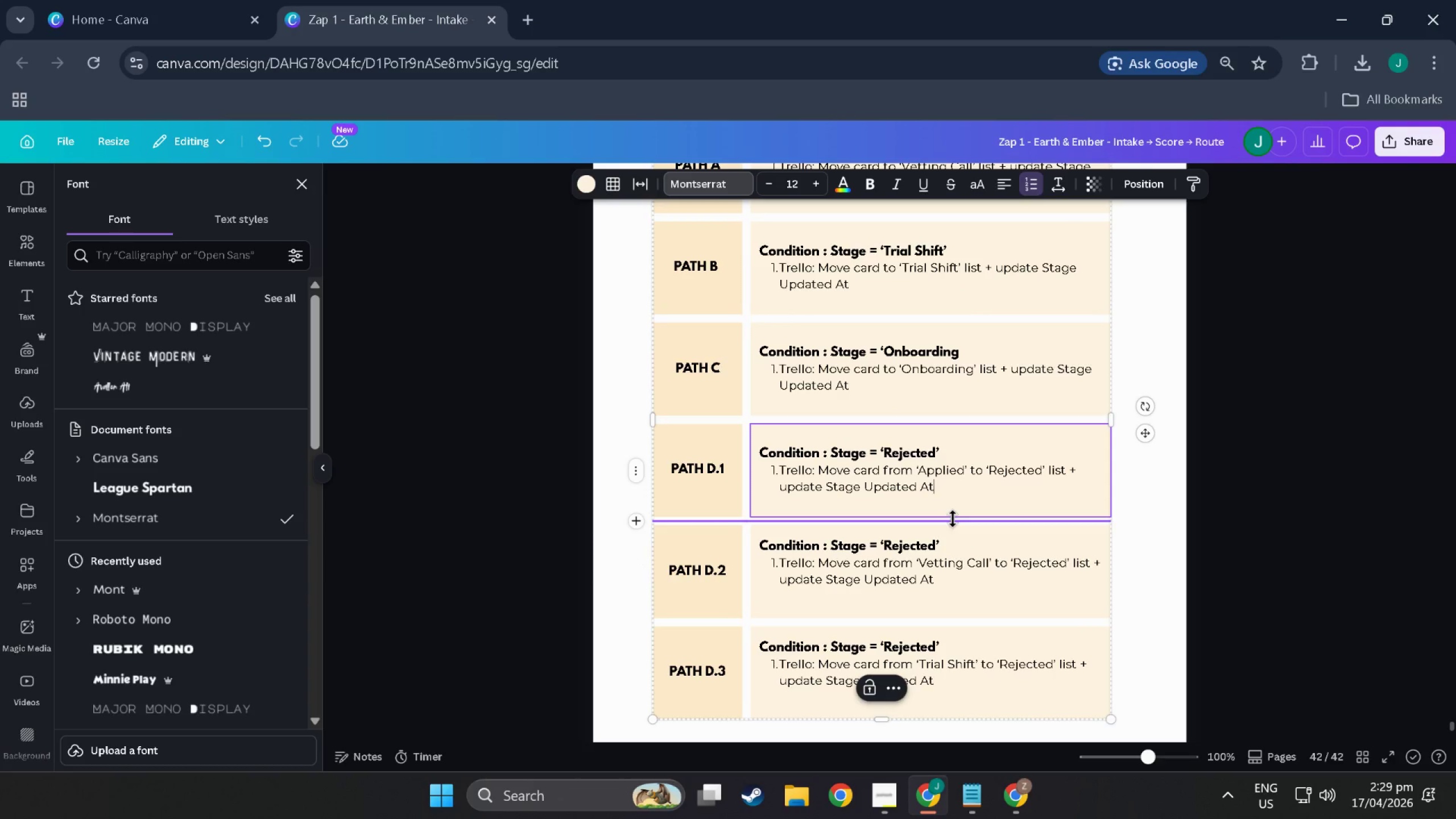 
scroll: coordinate [949, 525], scroll_direction: down, amount: 3.0
 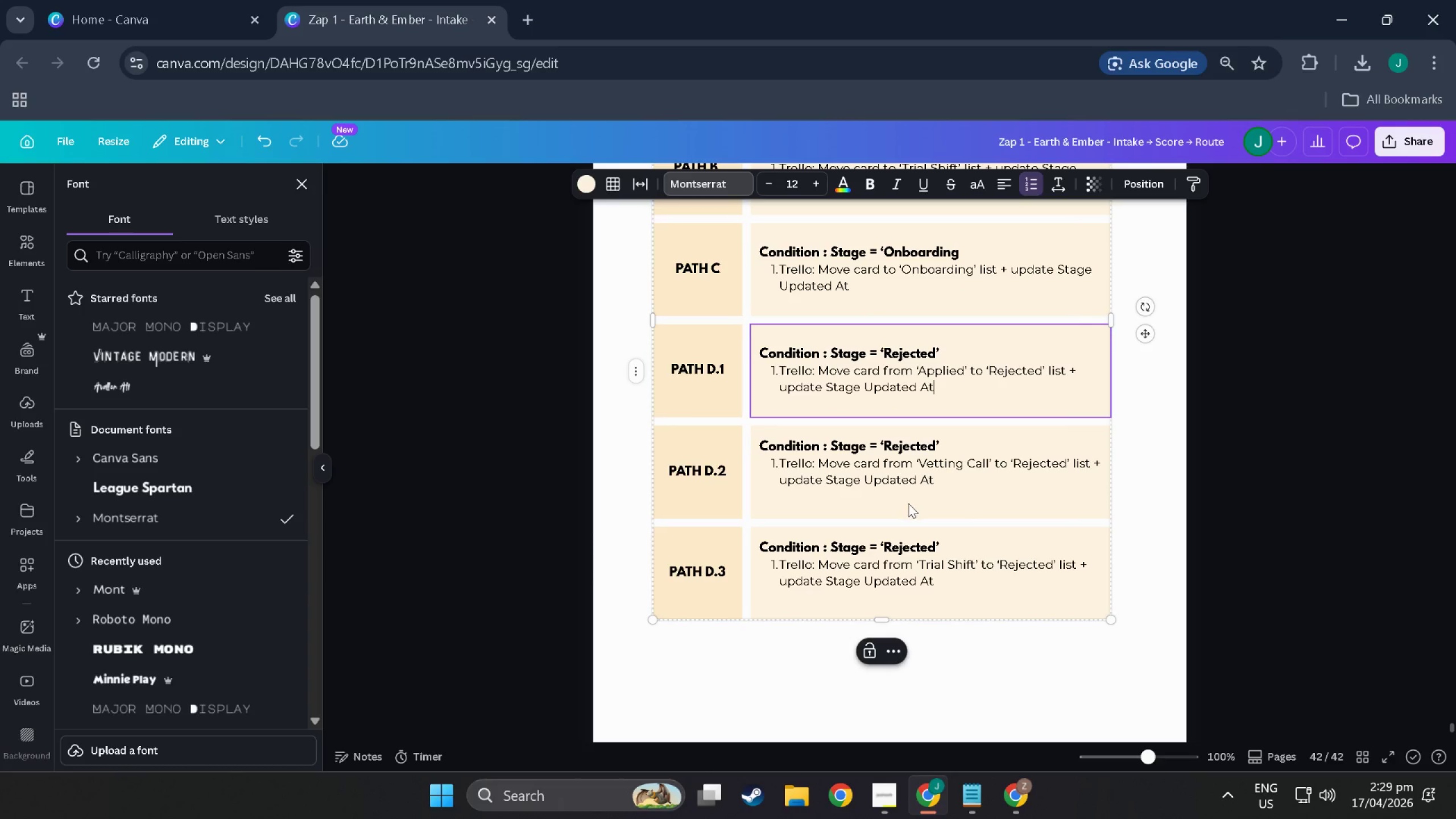 
scroll: coordinate [727, 521], scroll_direction: up, amount: 26.0
 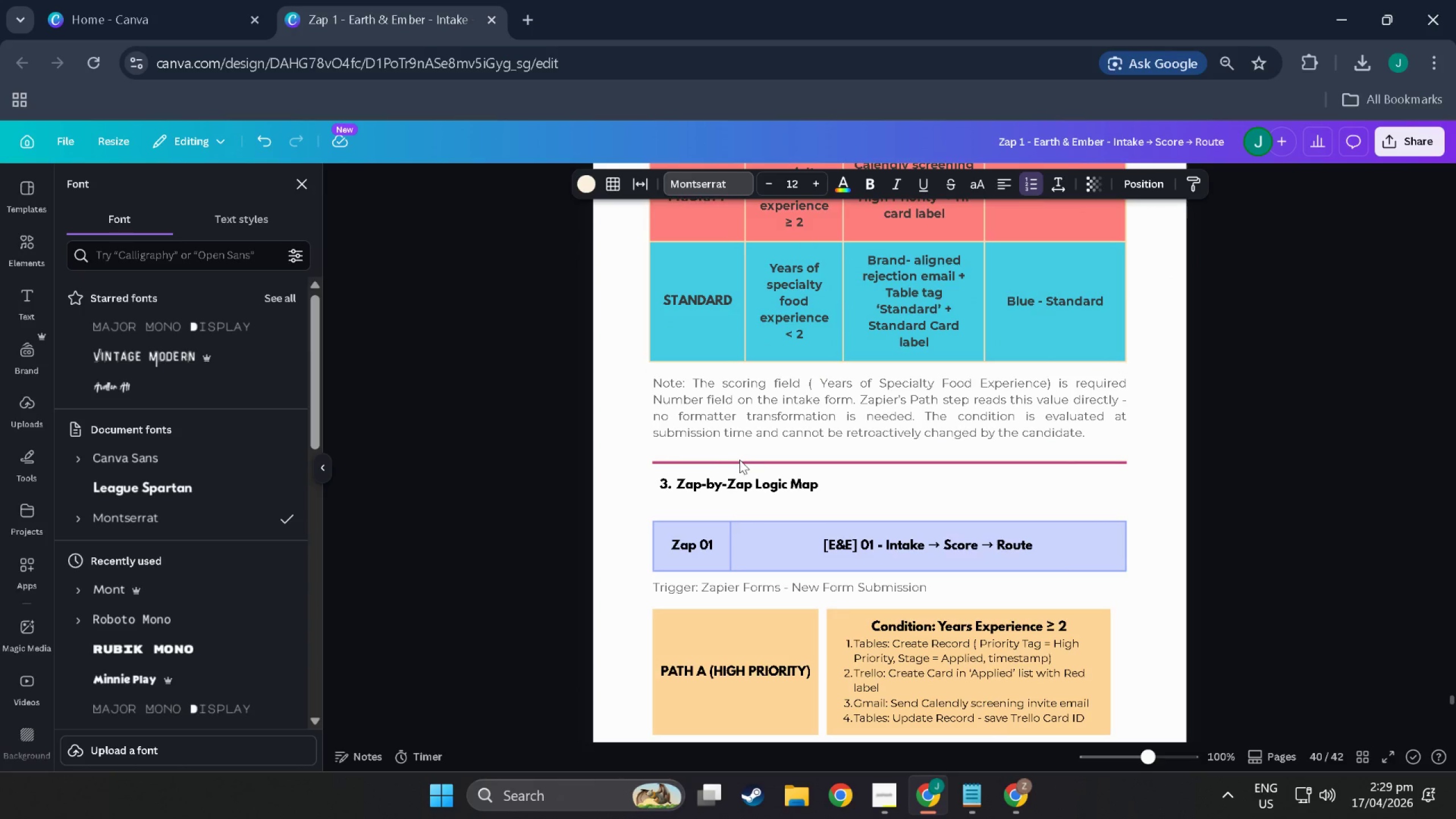 
left_click([739, 460])
 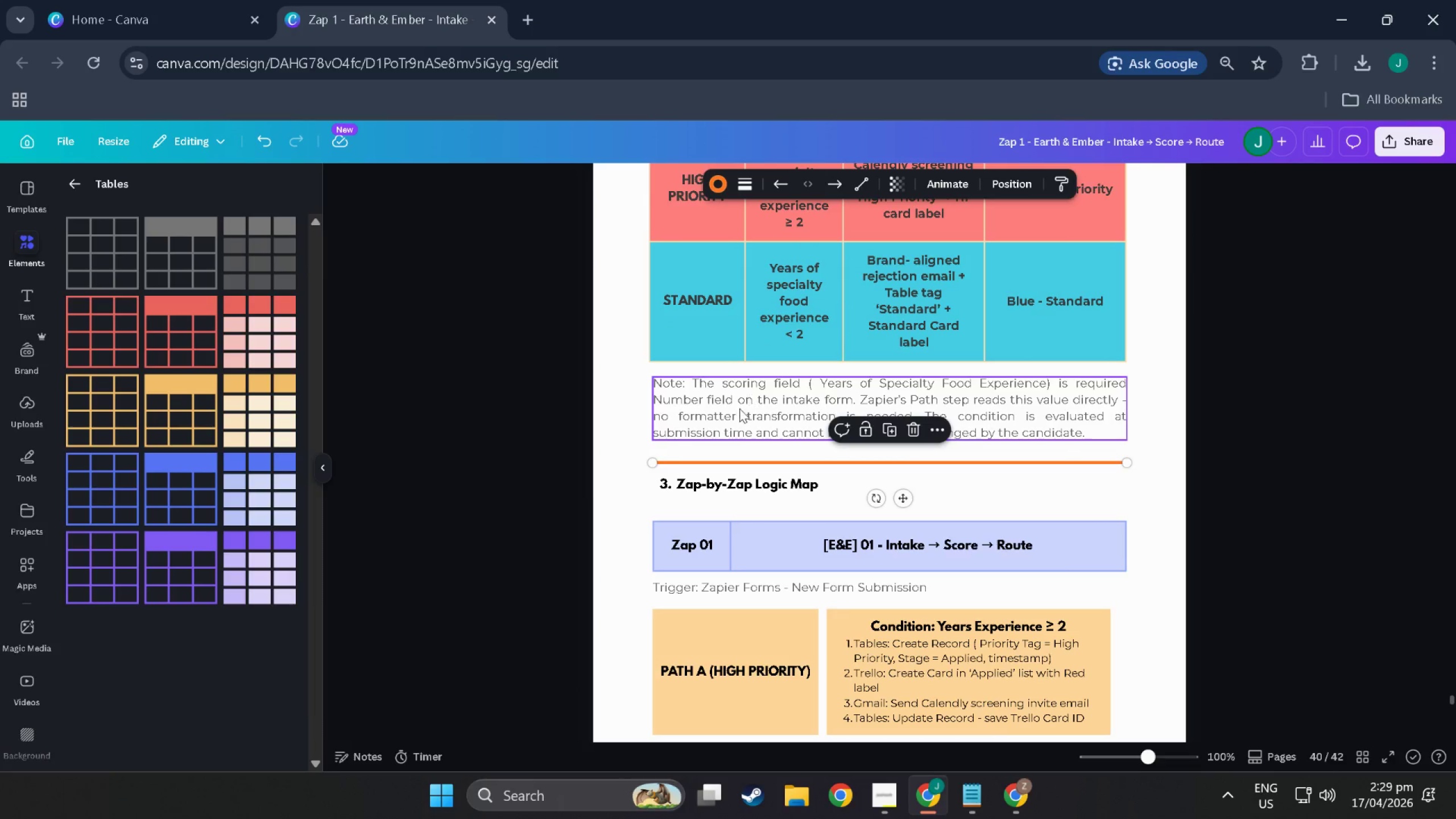 
right_click([742, 465])
 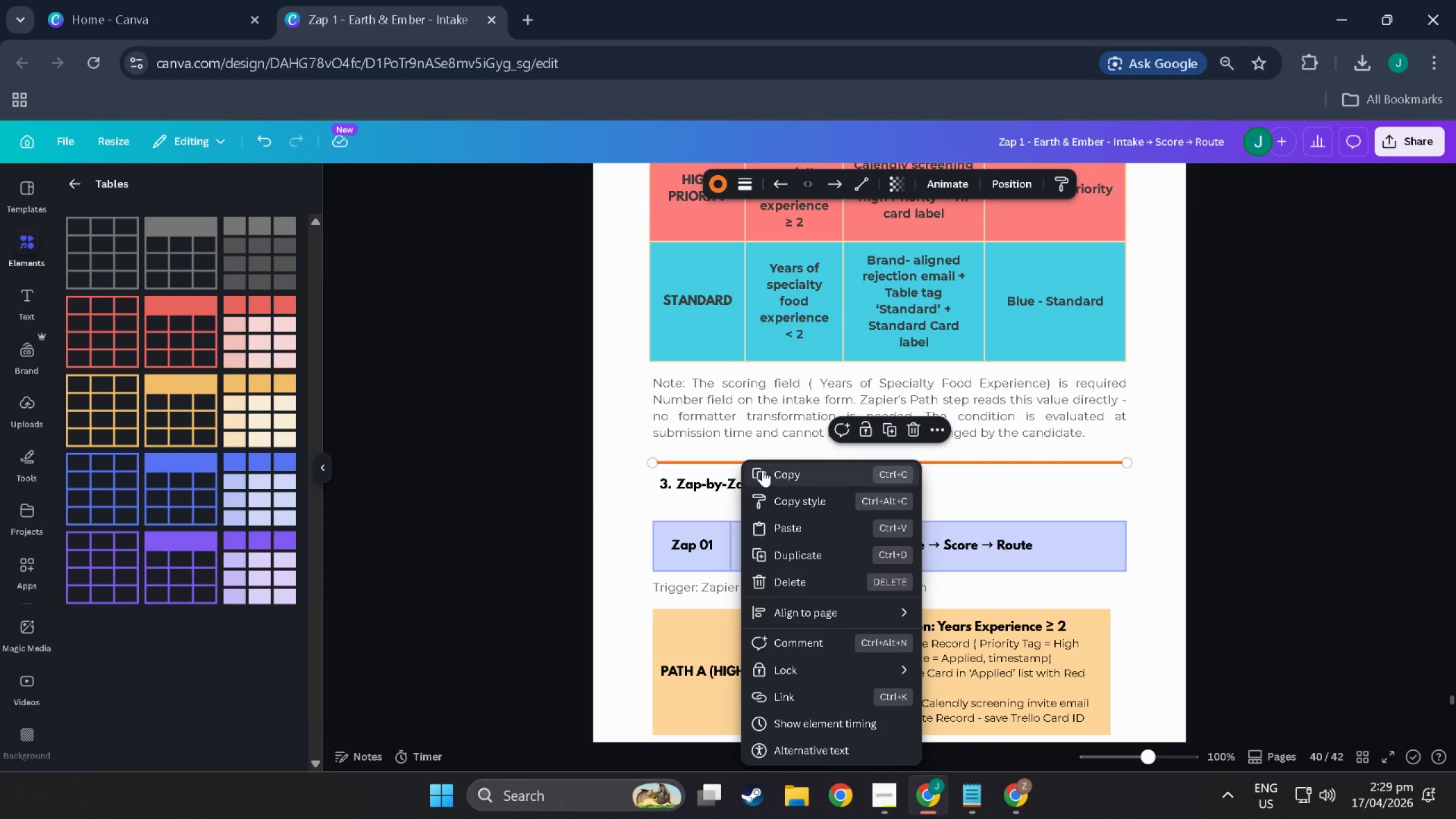 
left_click([763, 470])
 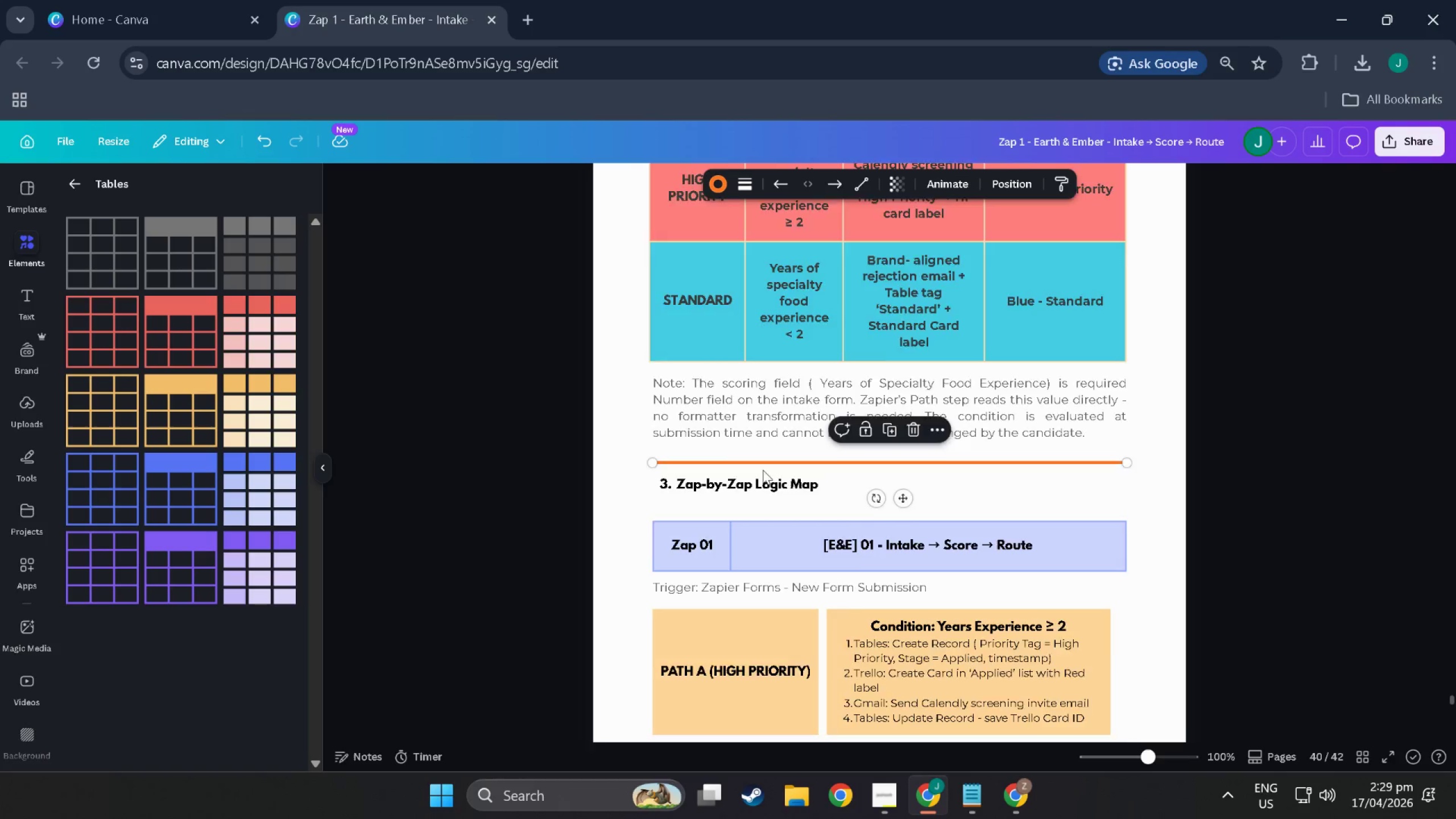 
scroll: coordinate [763, 477], scroll_direction: down, amount: 61.0
 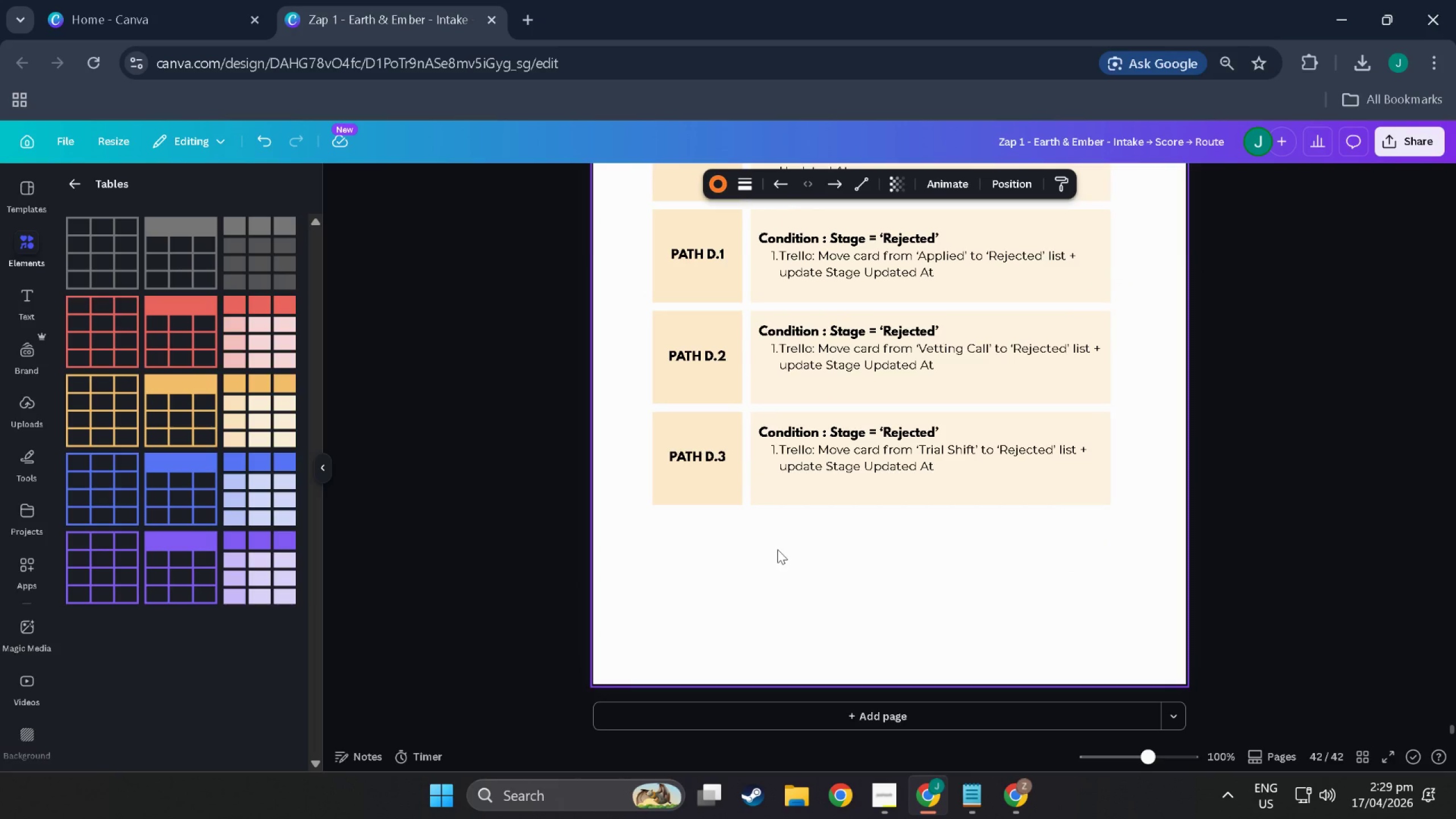 
left_click([778, 549])
 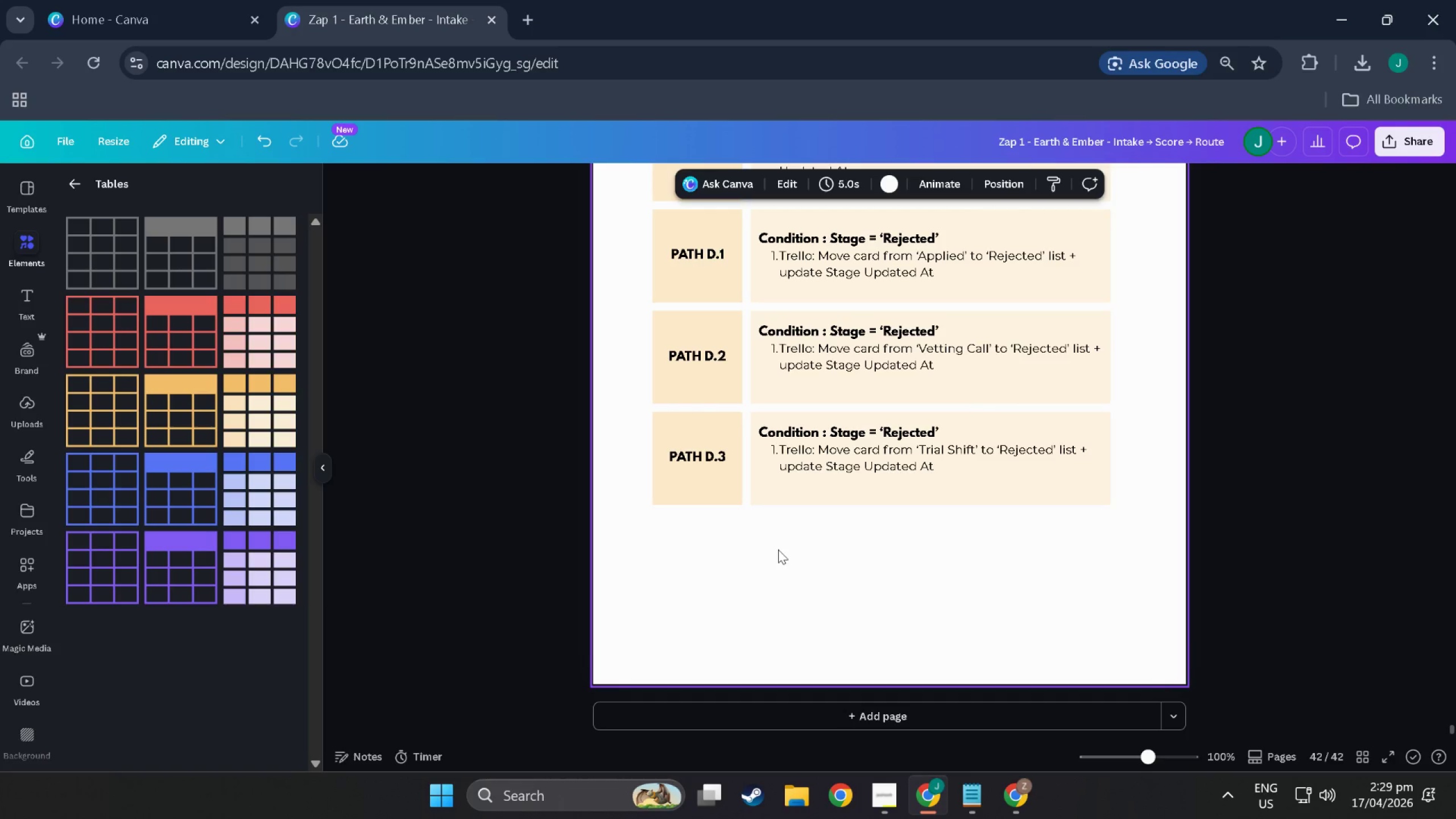 
key(Control+V)
 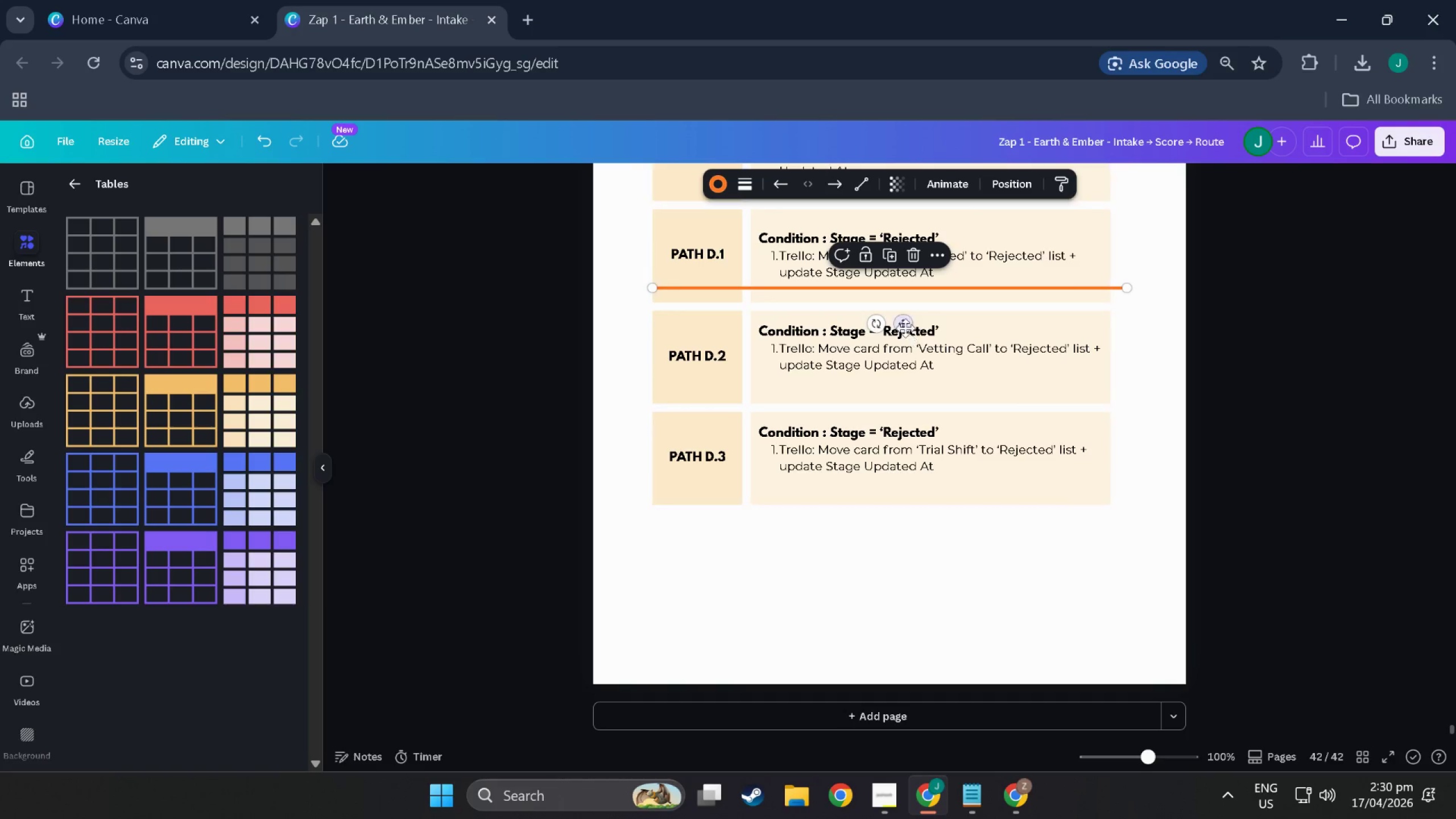 
left_click_drag(start_coordinate=[904, 325], to_coordinate=[906, 564])
 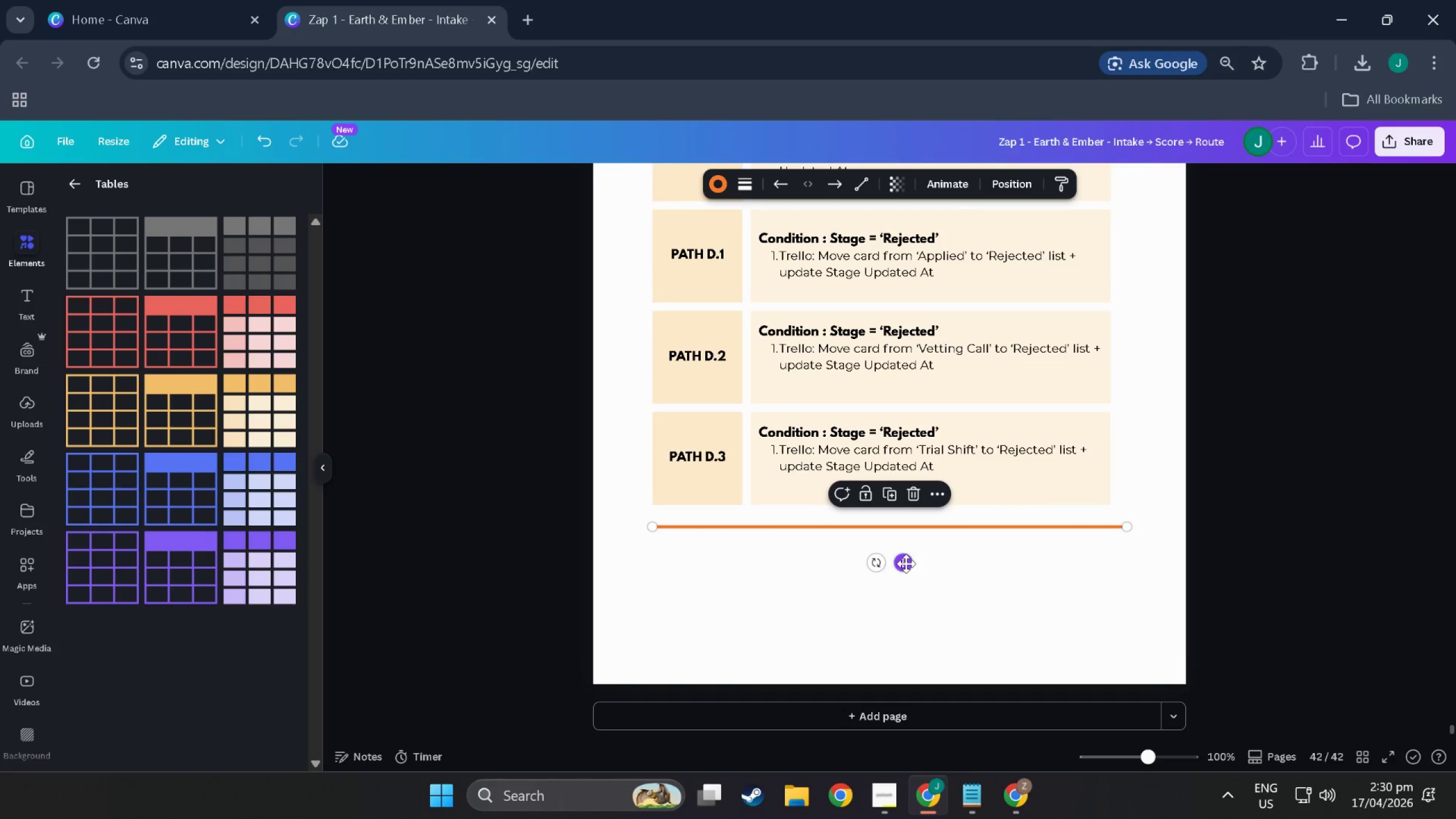 
wait(8.94)
 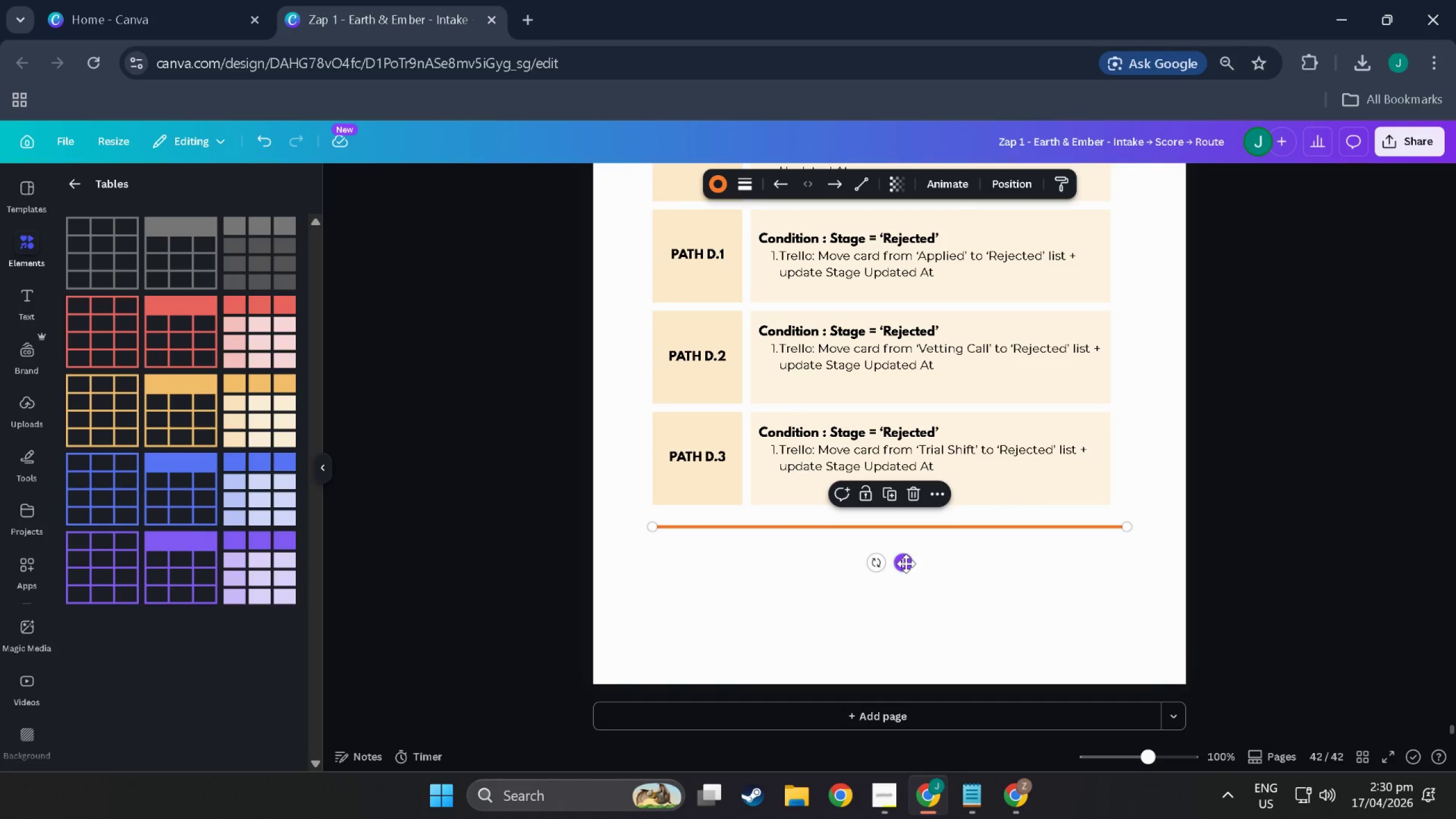 
left_click([806, 595])
 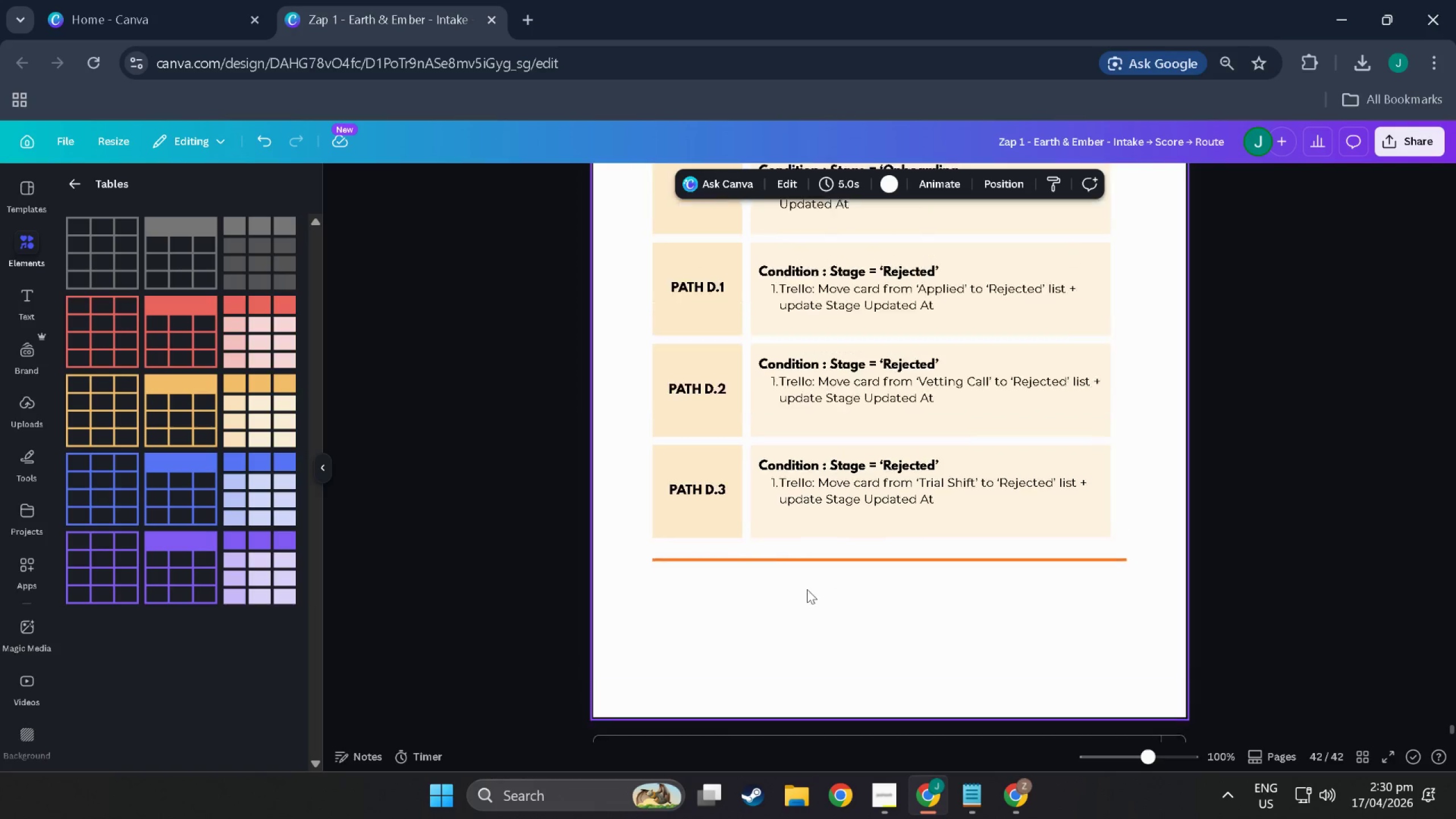 
scroll: coordinate [751, 425], scroll_direction: up, amount: 33.0
 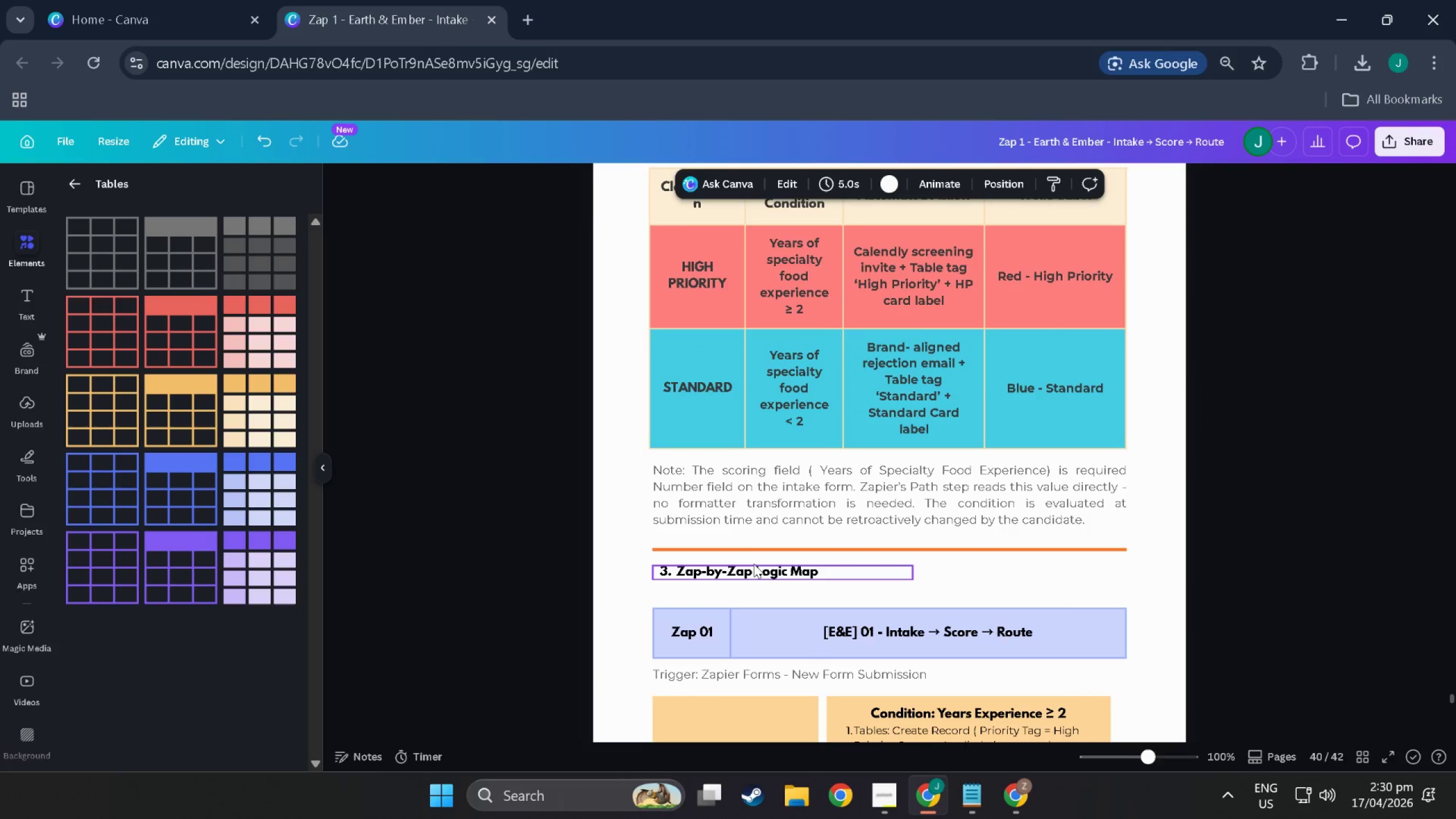 
left_click([754, 567])
 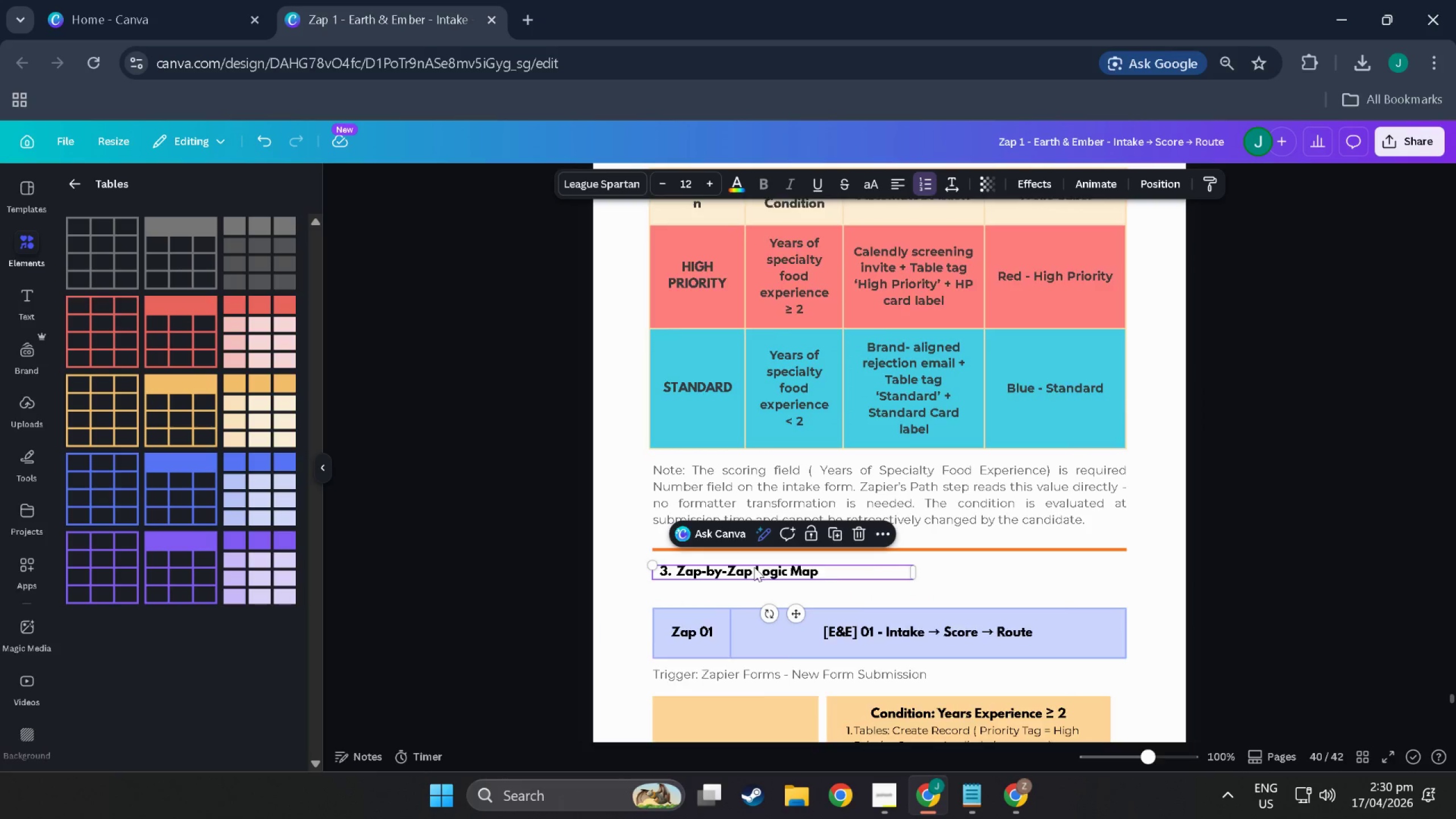 
scroll: coordinate [754, 567], scroll_direction: up, amount: 13.0
 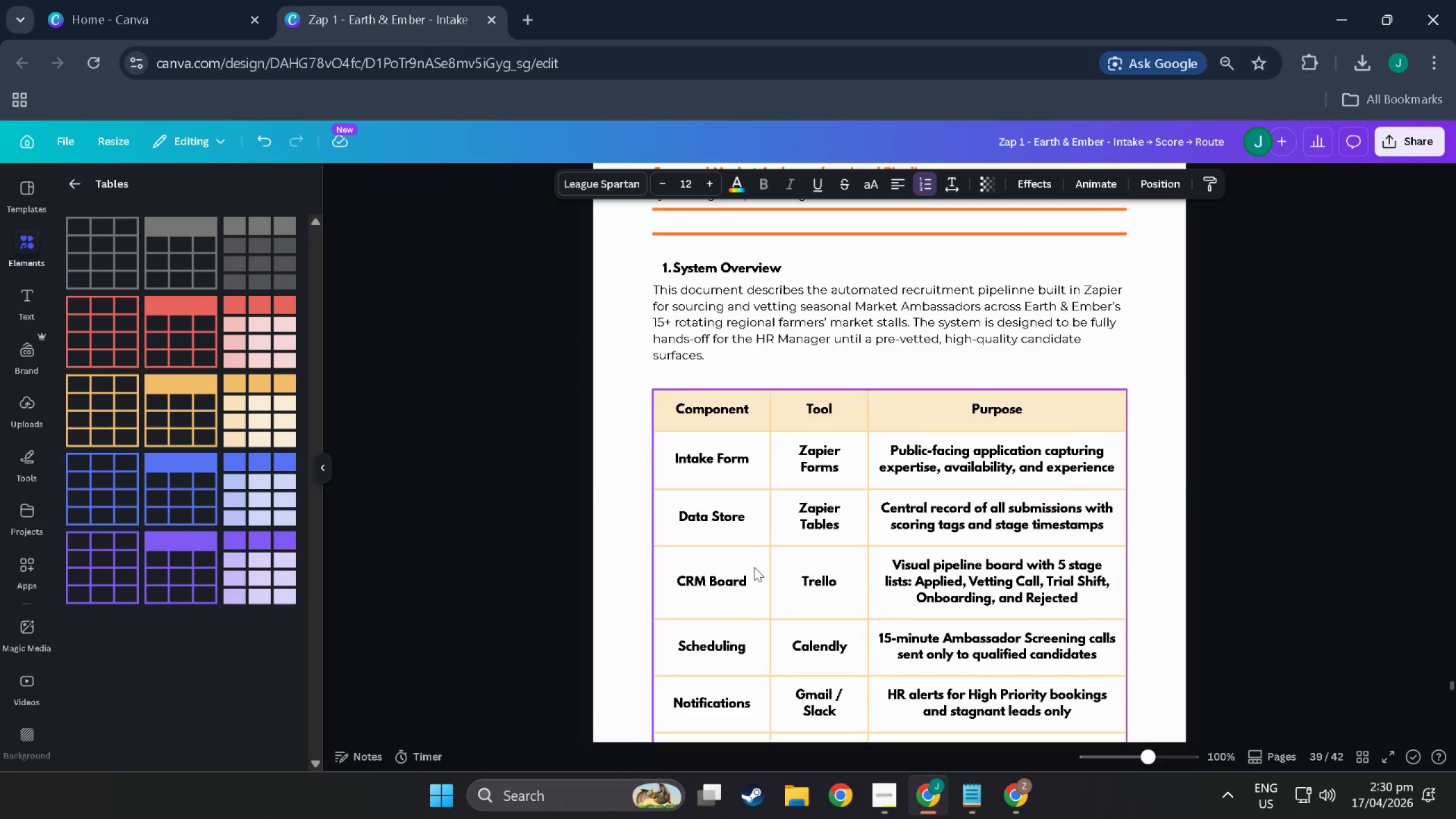 
scroll: coordinate [754, 567], scroll_direction: down, amount: 18.0
 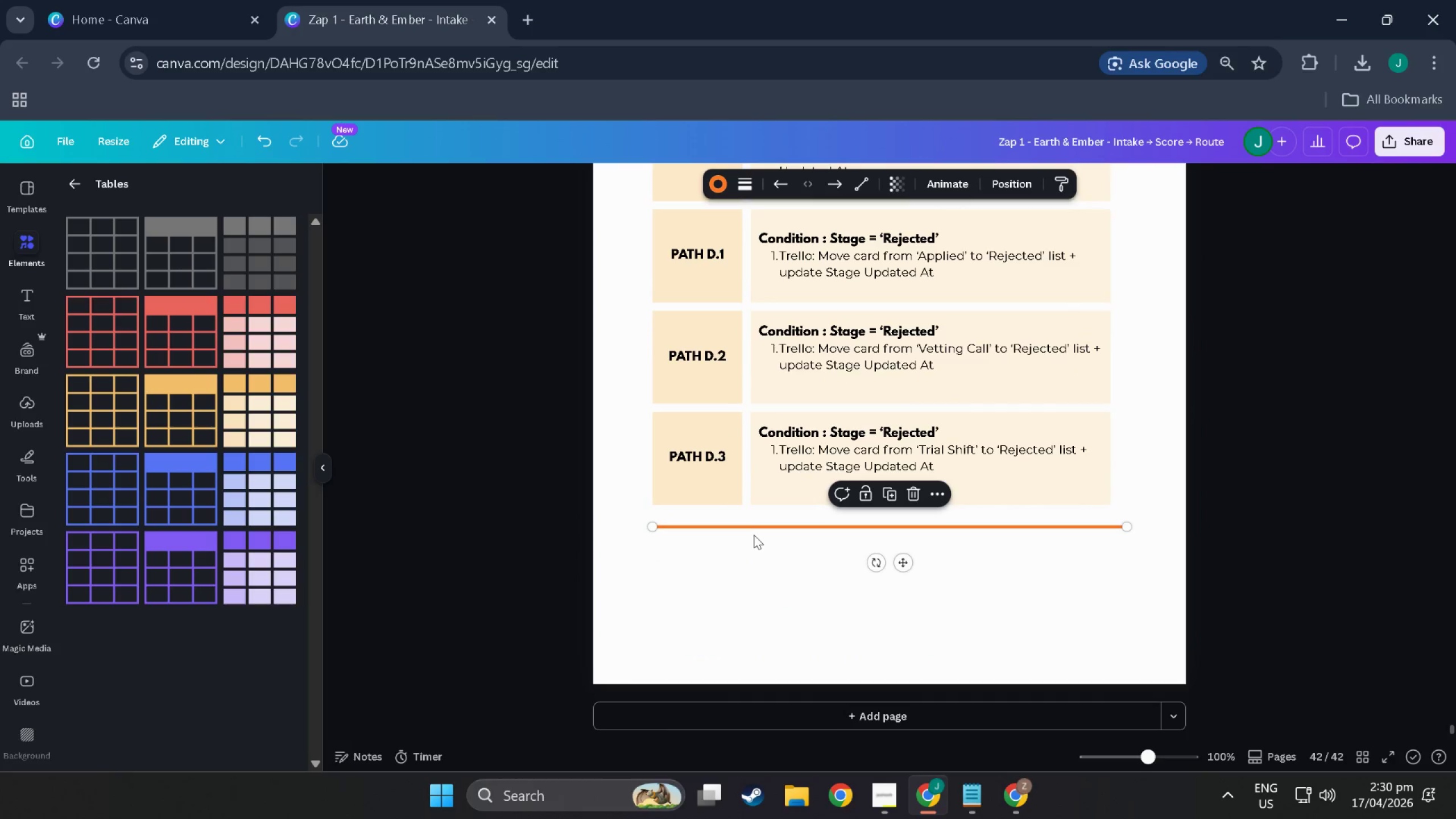 
key(Control+C)
 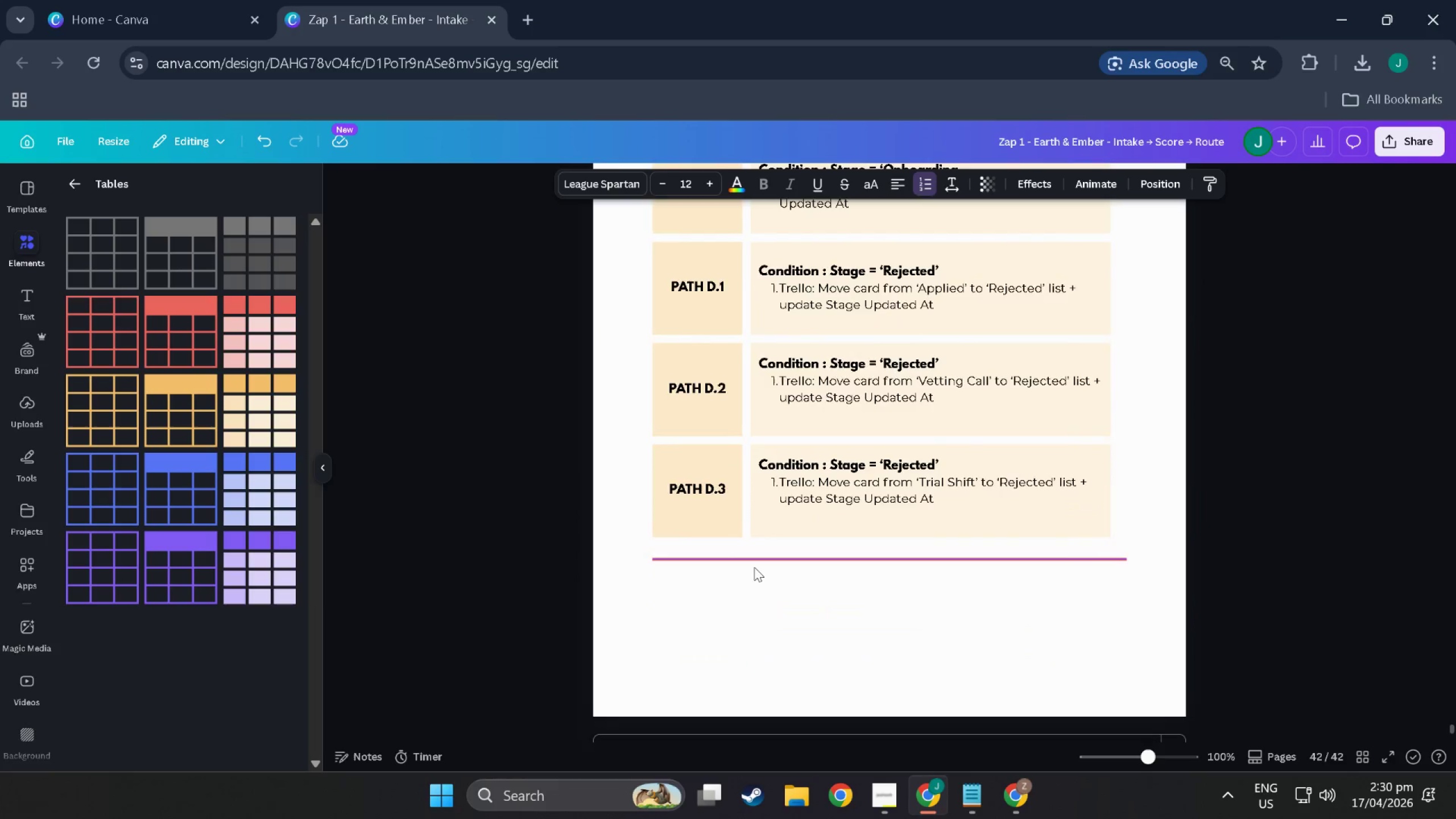 
left_click([754, 535])
 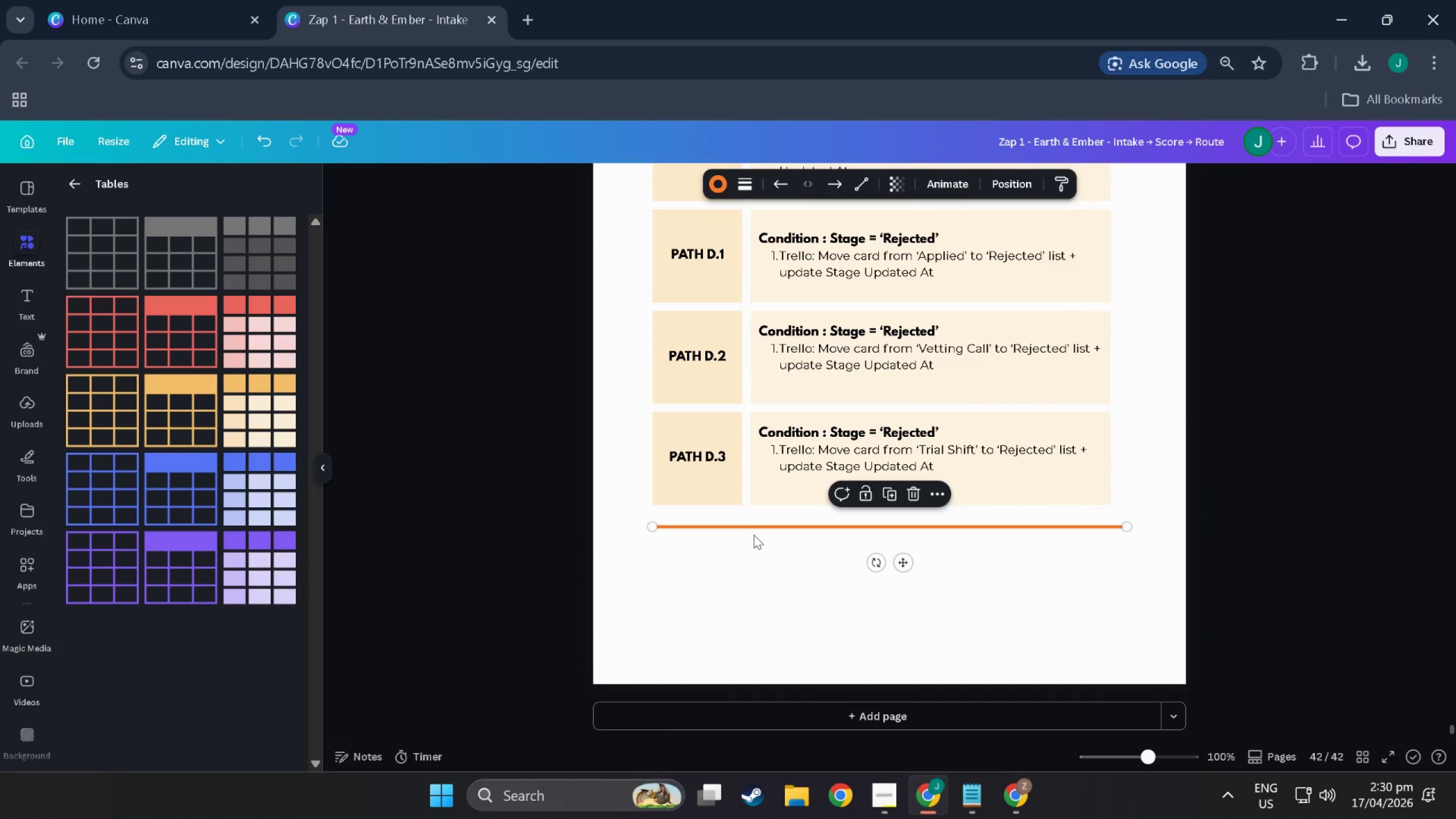 
key(Control+V)
 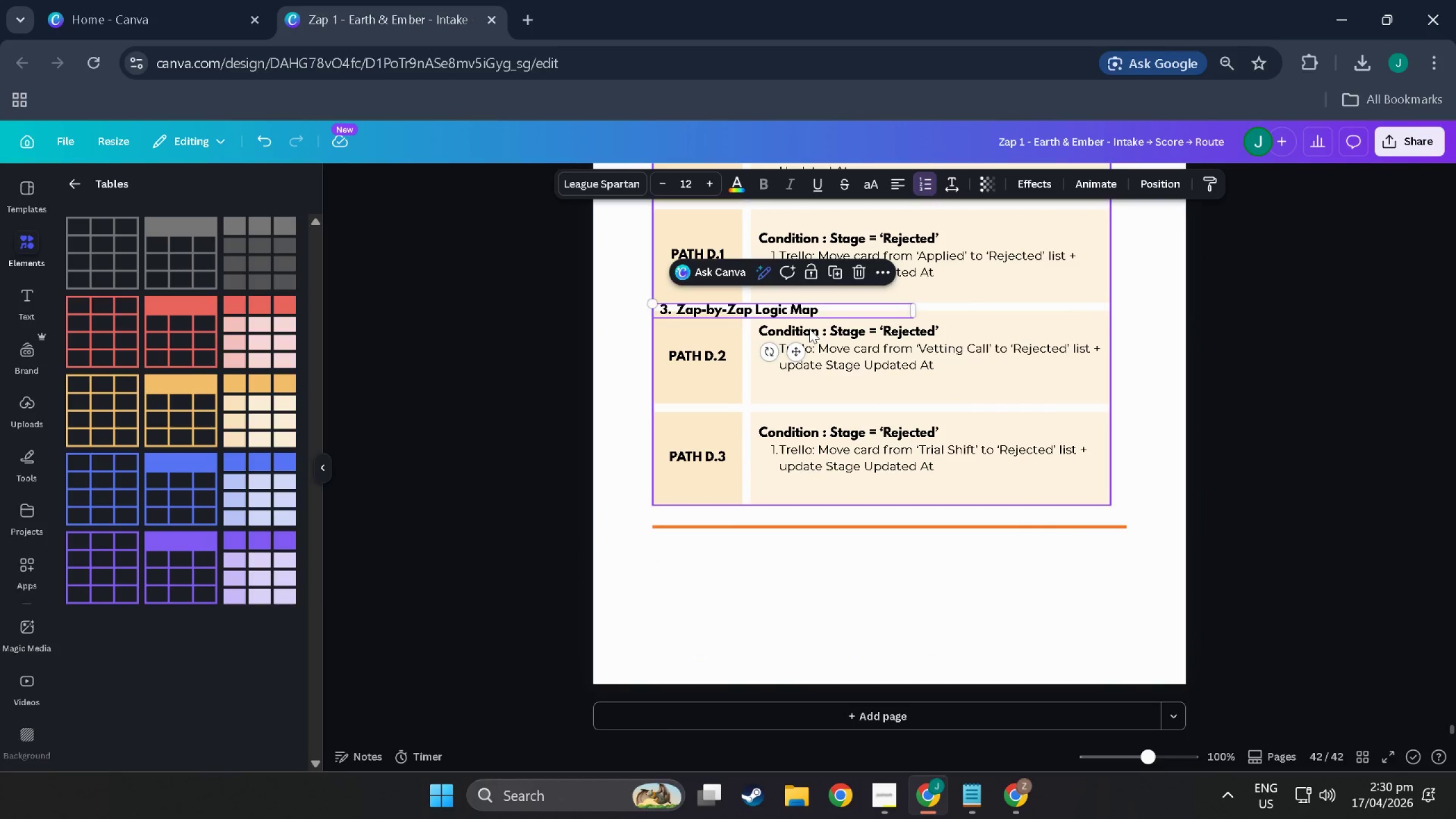 
left_click_drag(start_coordinate=[798, 353], to_coordinate=[795, 598])
 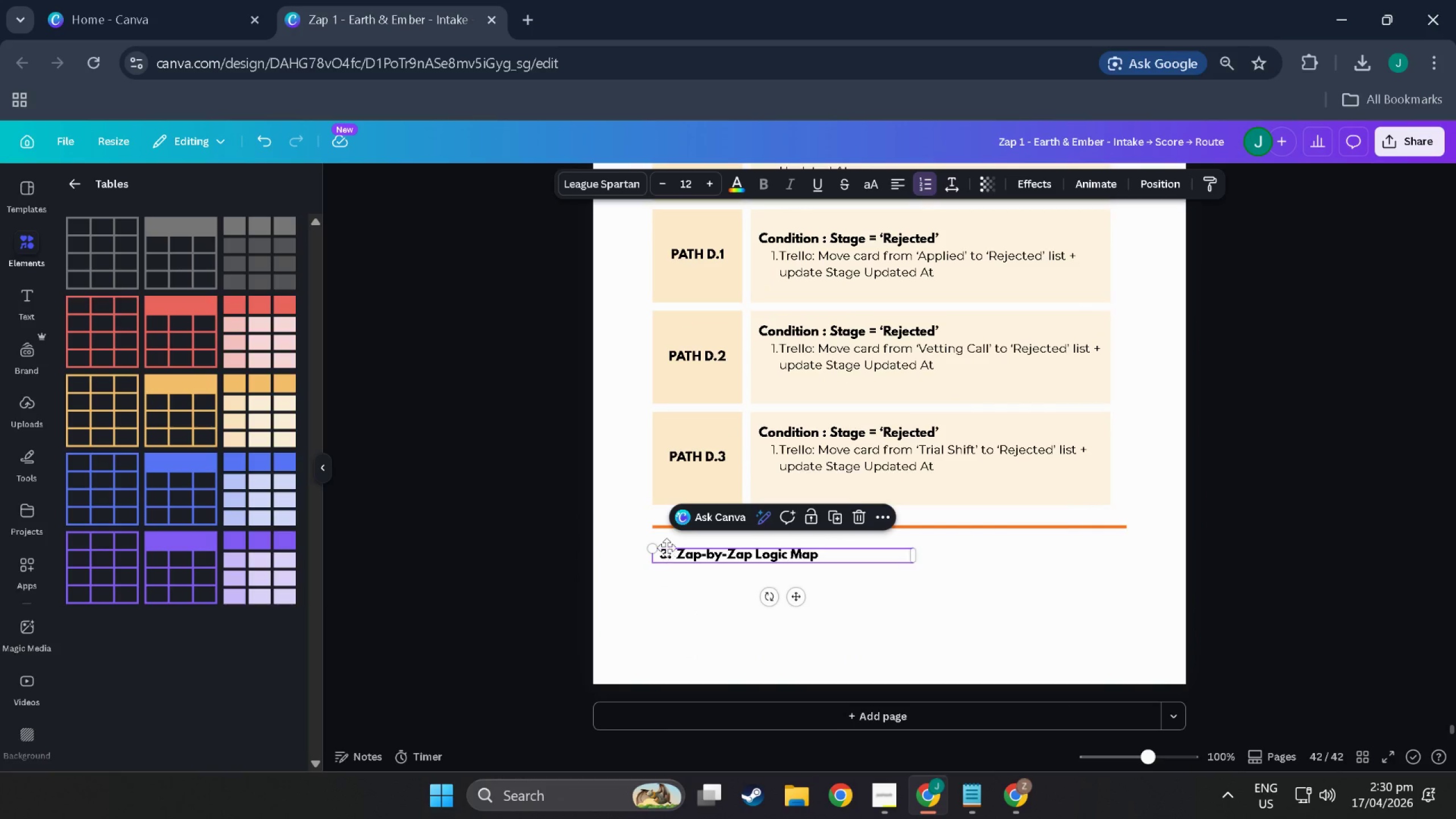 
double_click([667, 548])
 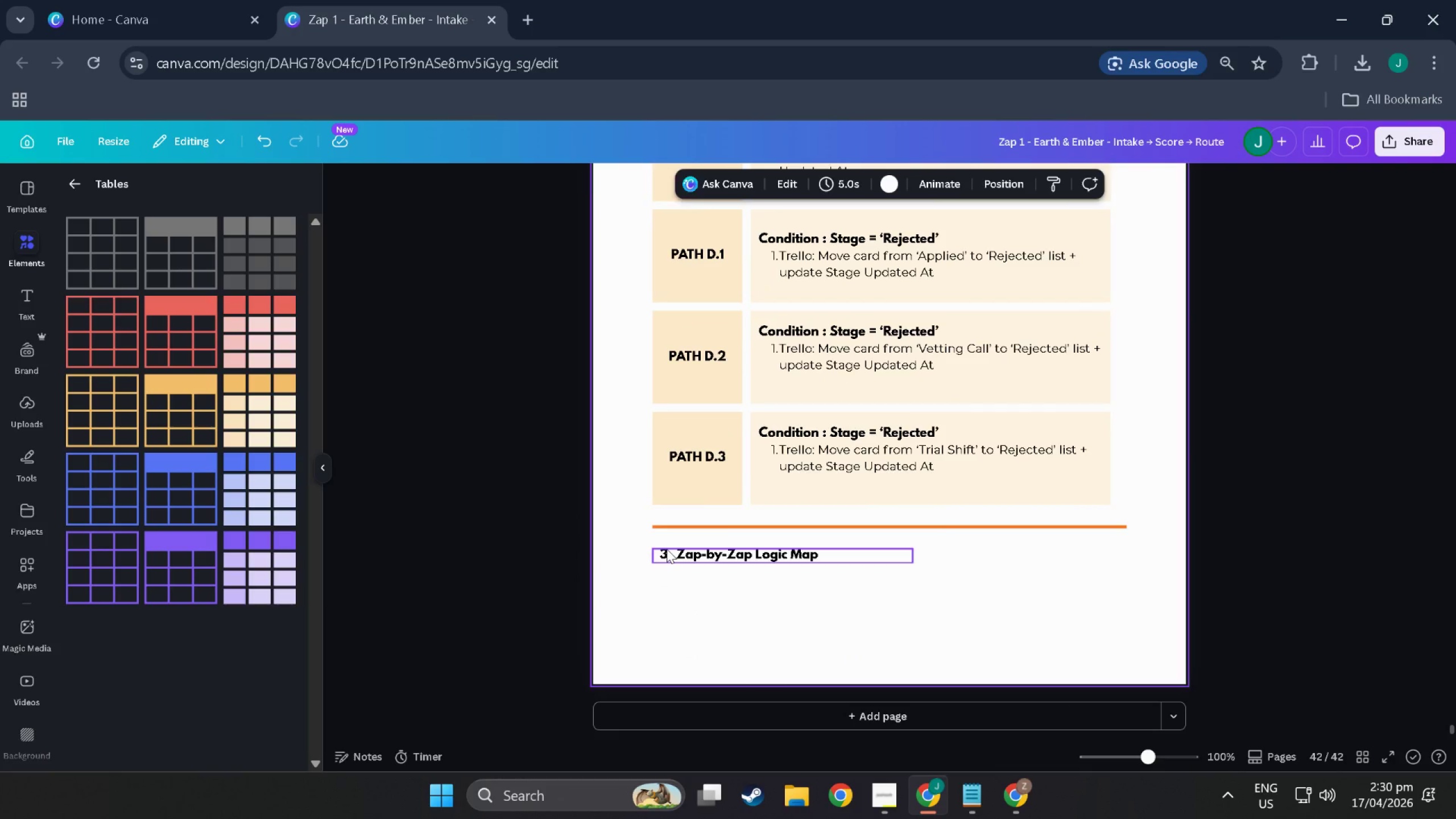 
triple_click([667, 549])
 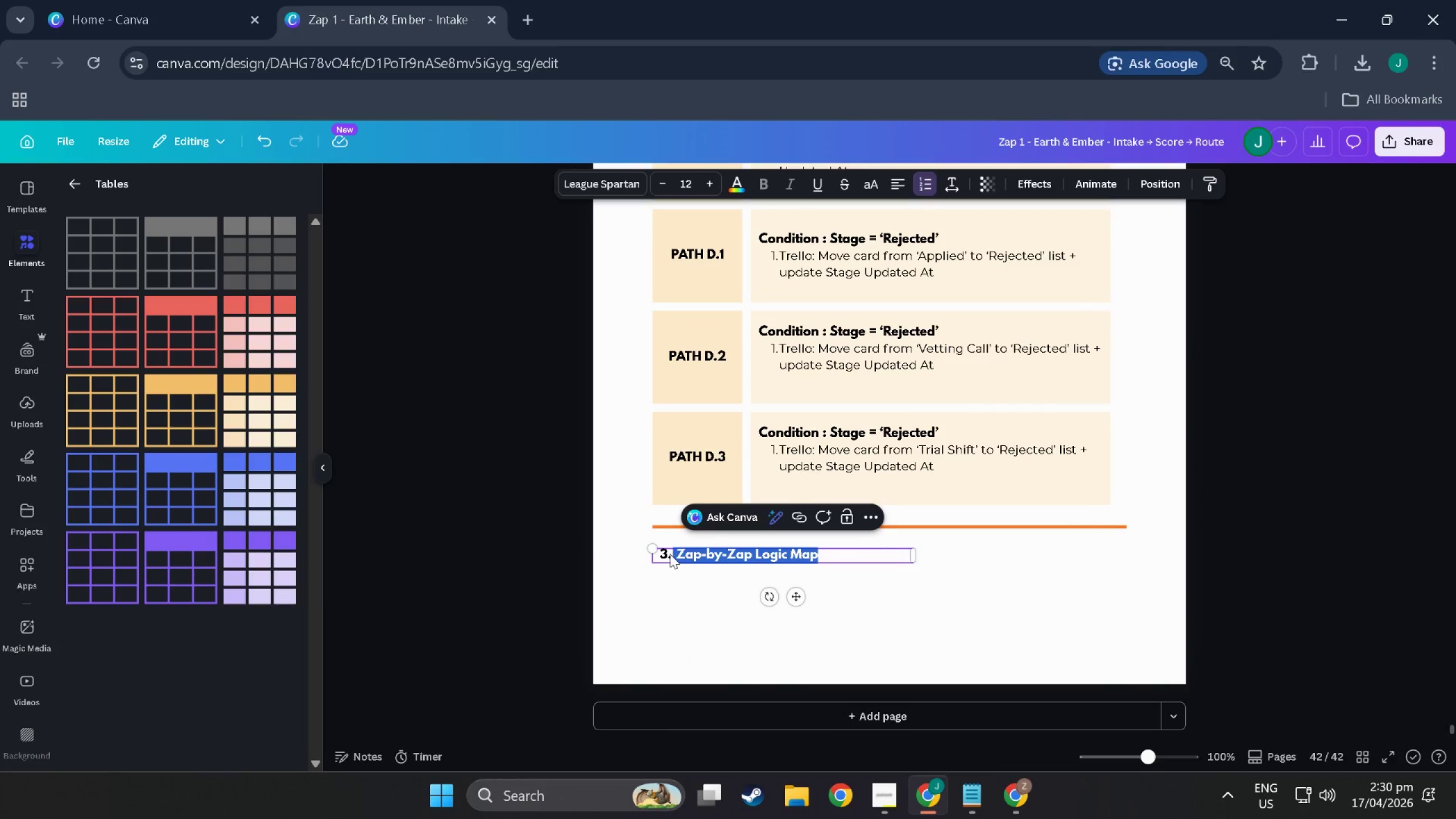 
triple_click([670, 554])
 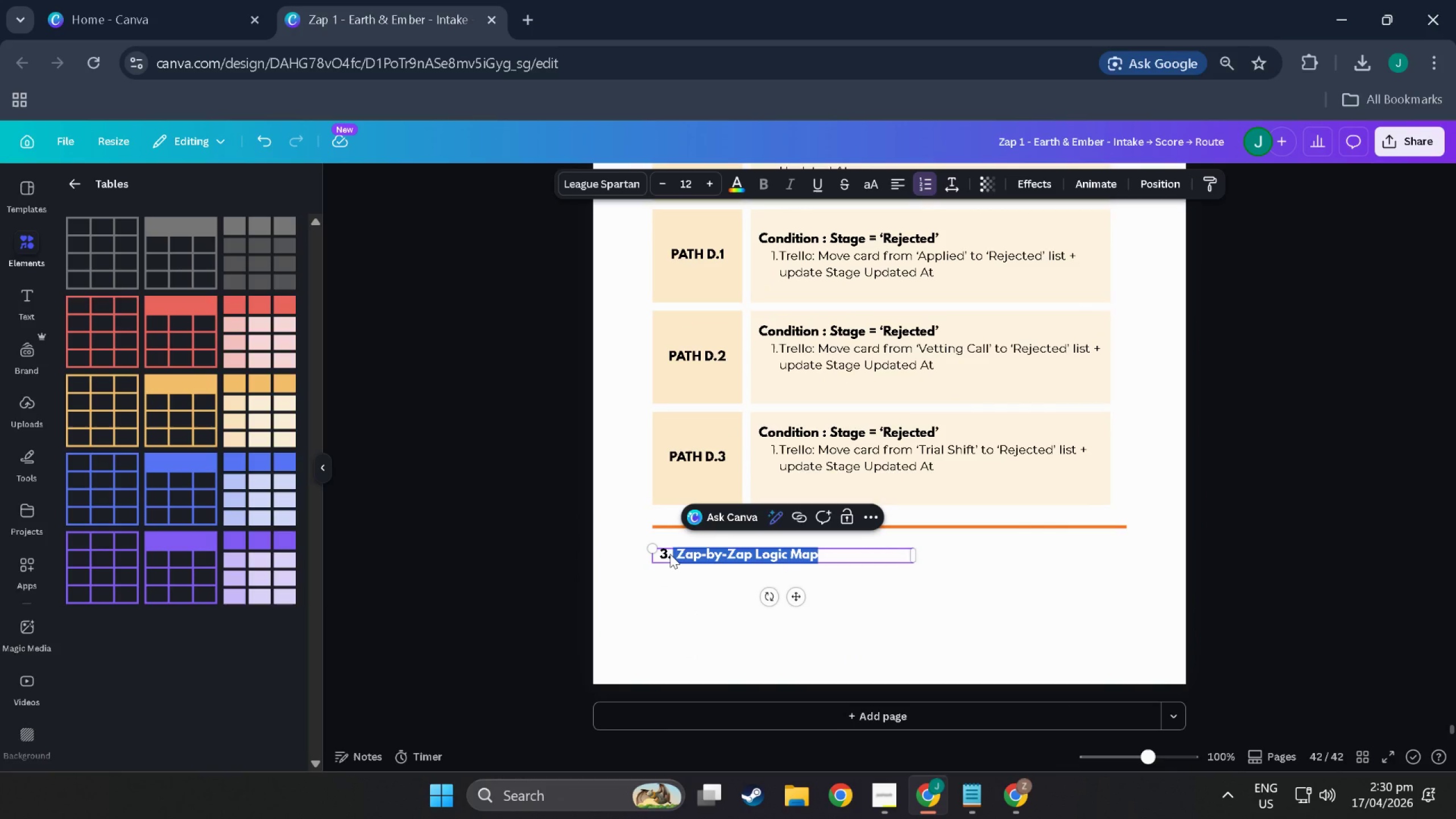 
triple_click([670, 554])
 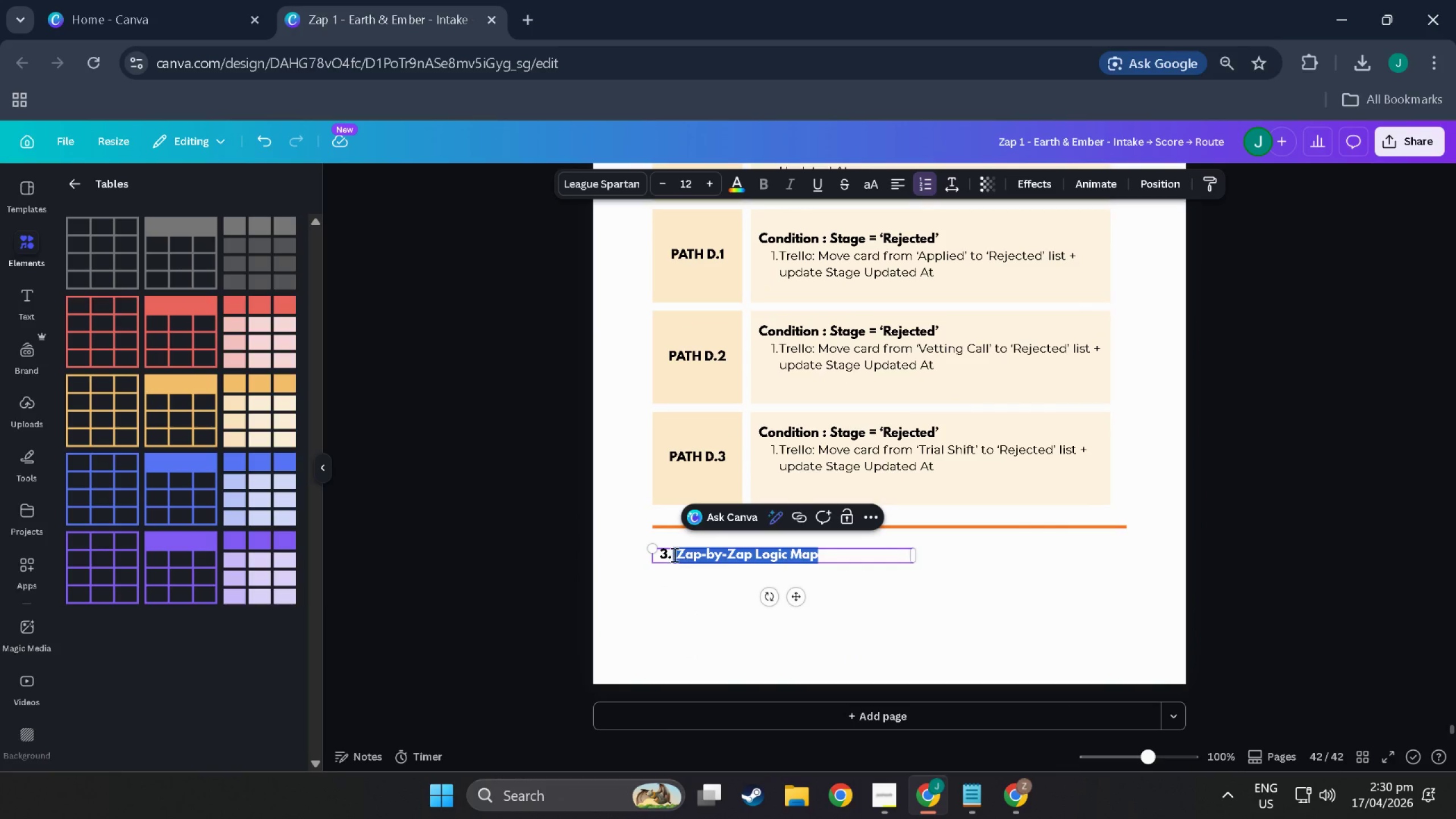 
triple_click([673, 555])
 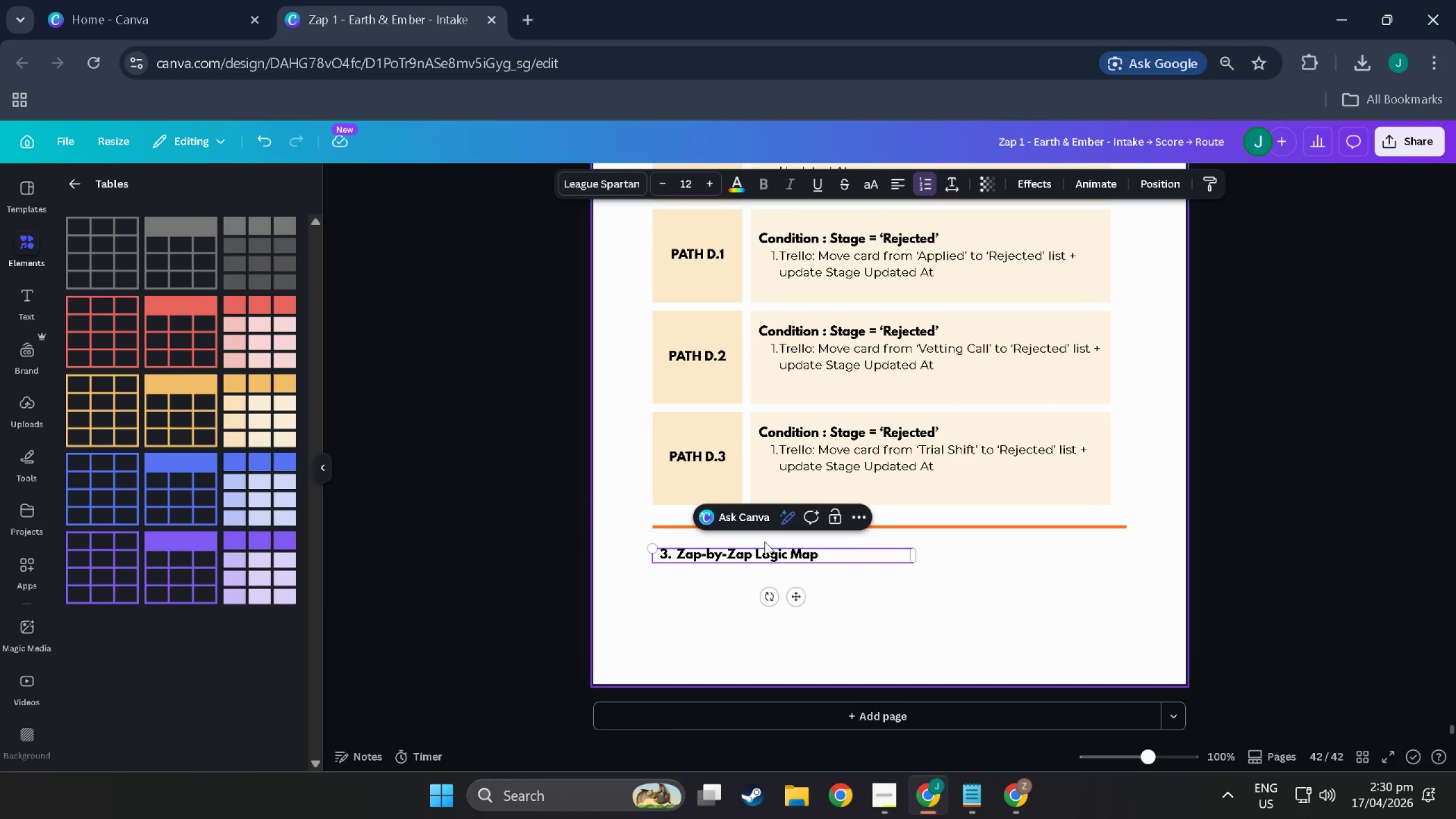 
key(Backspace)
 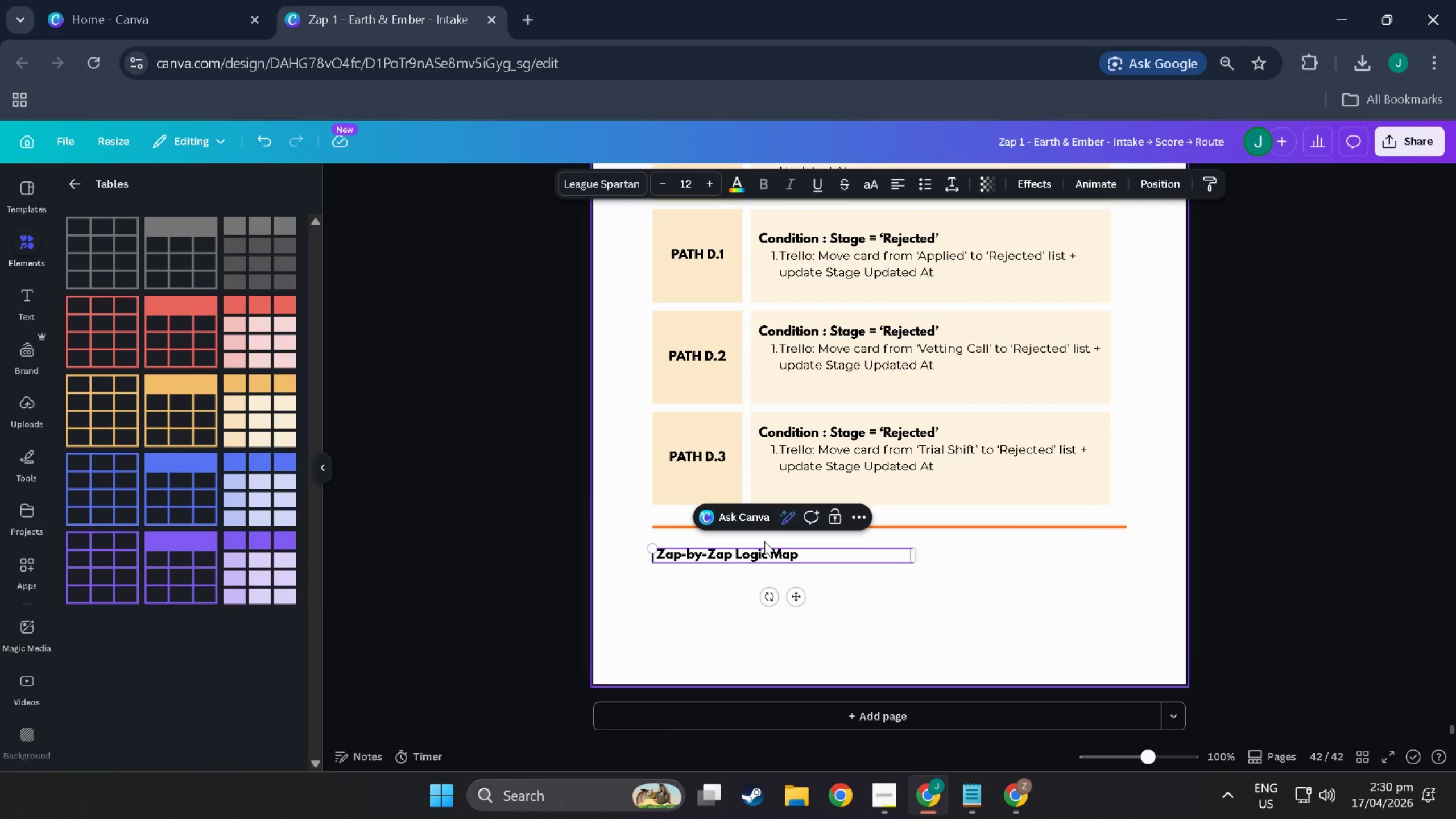 
key(4)
 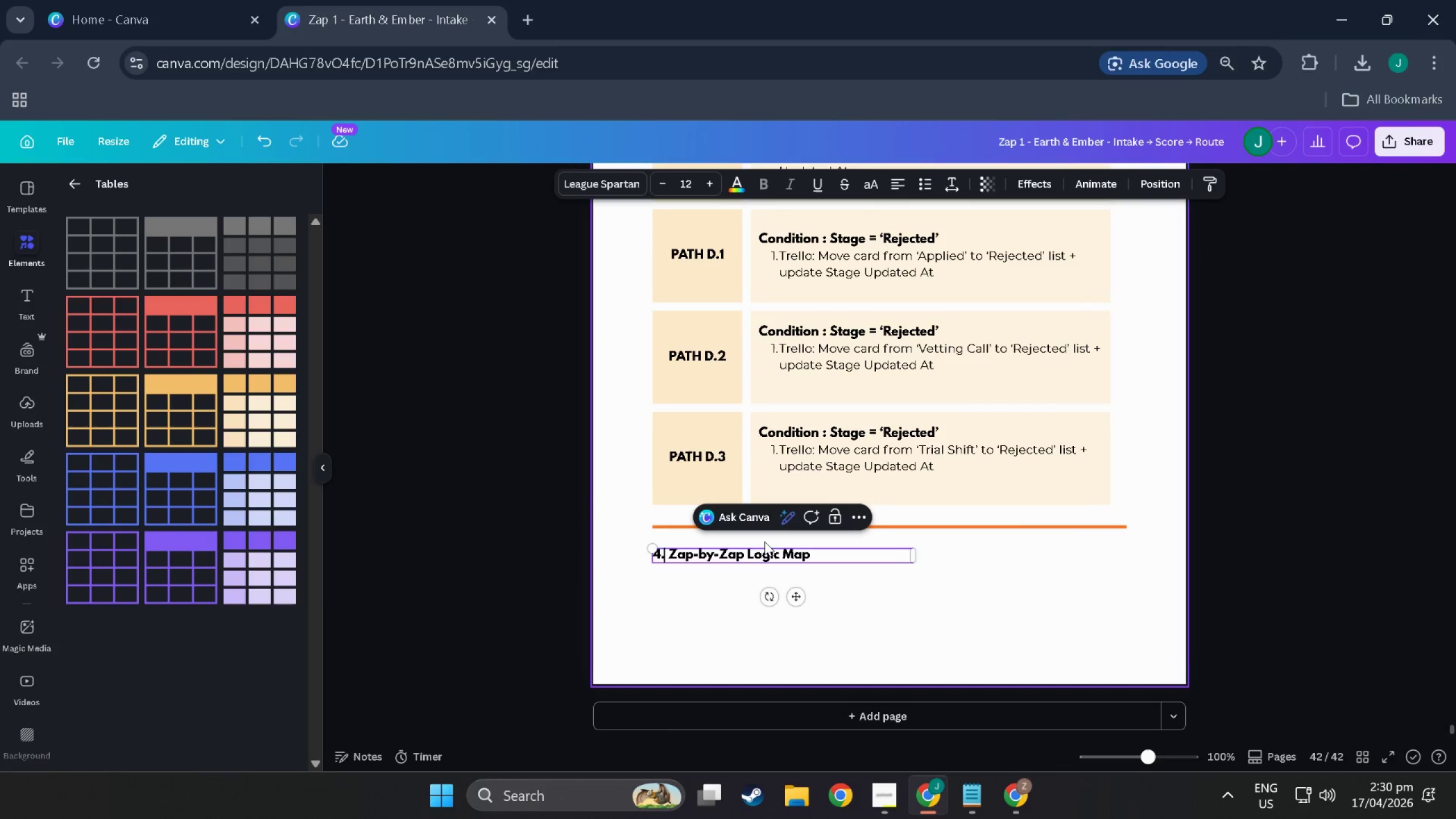 
key(Period)
 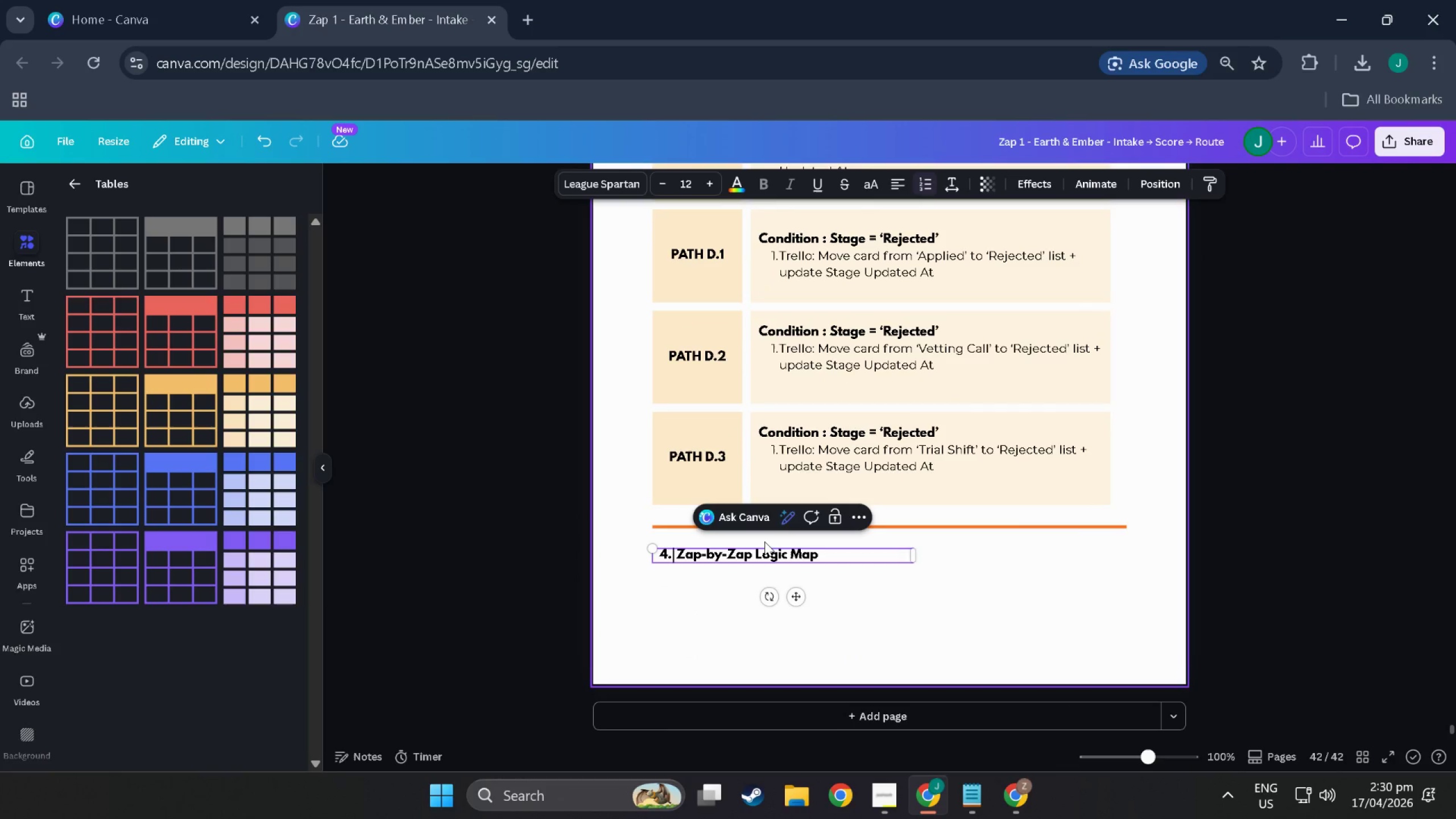 
key(Space)
 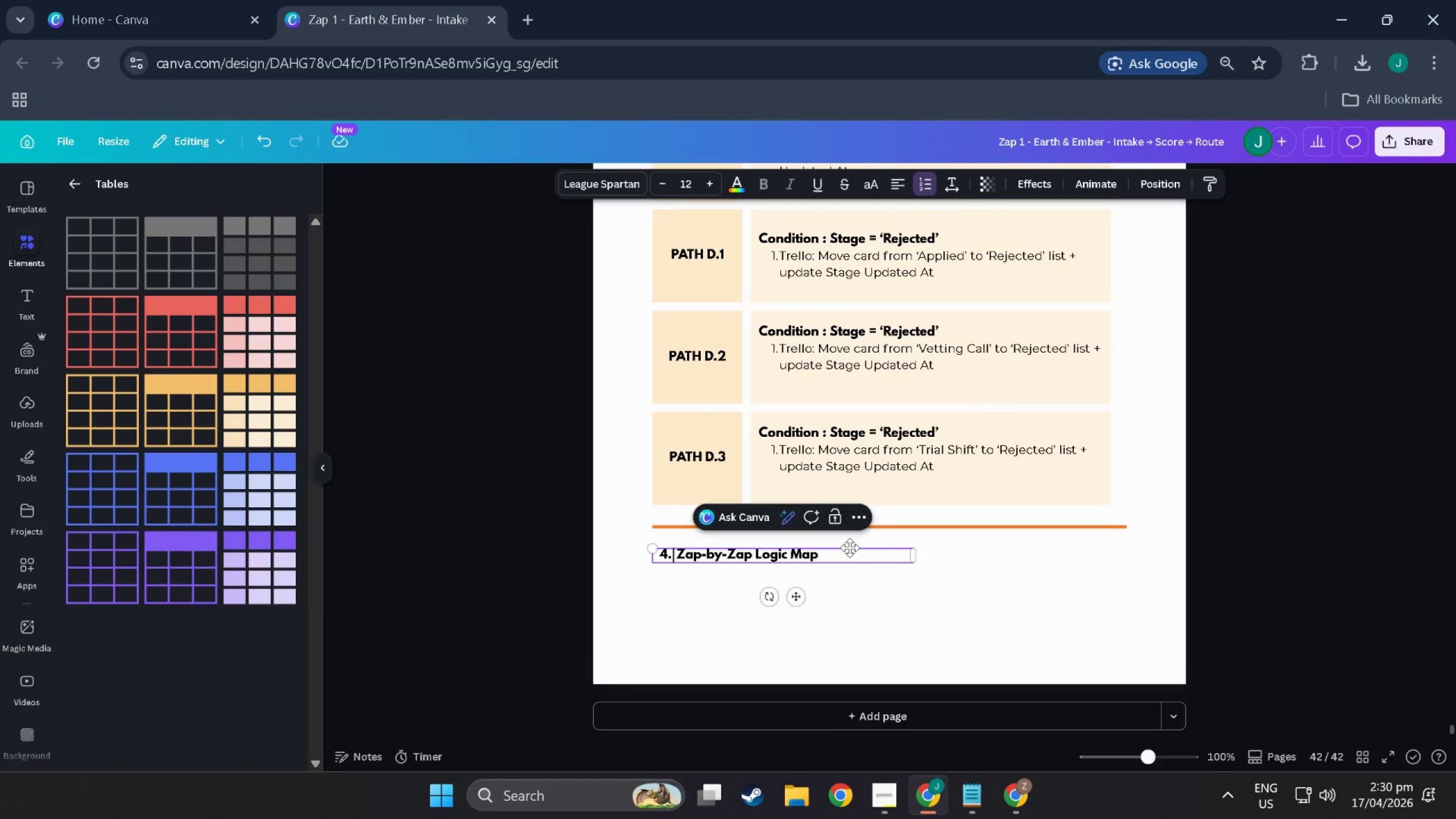 
double_click([849, 554])
 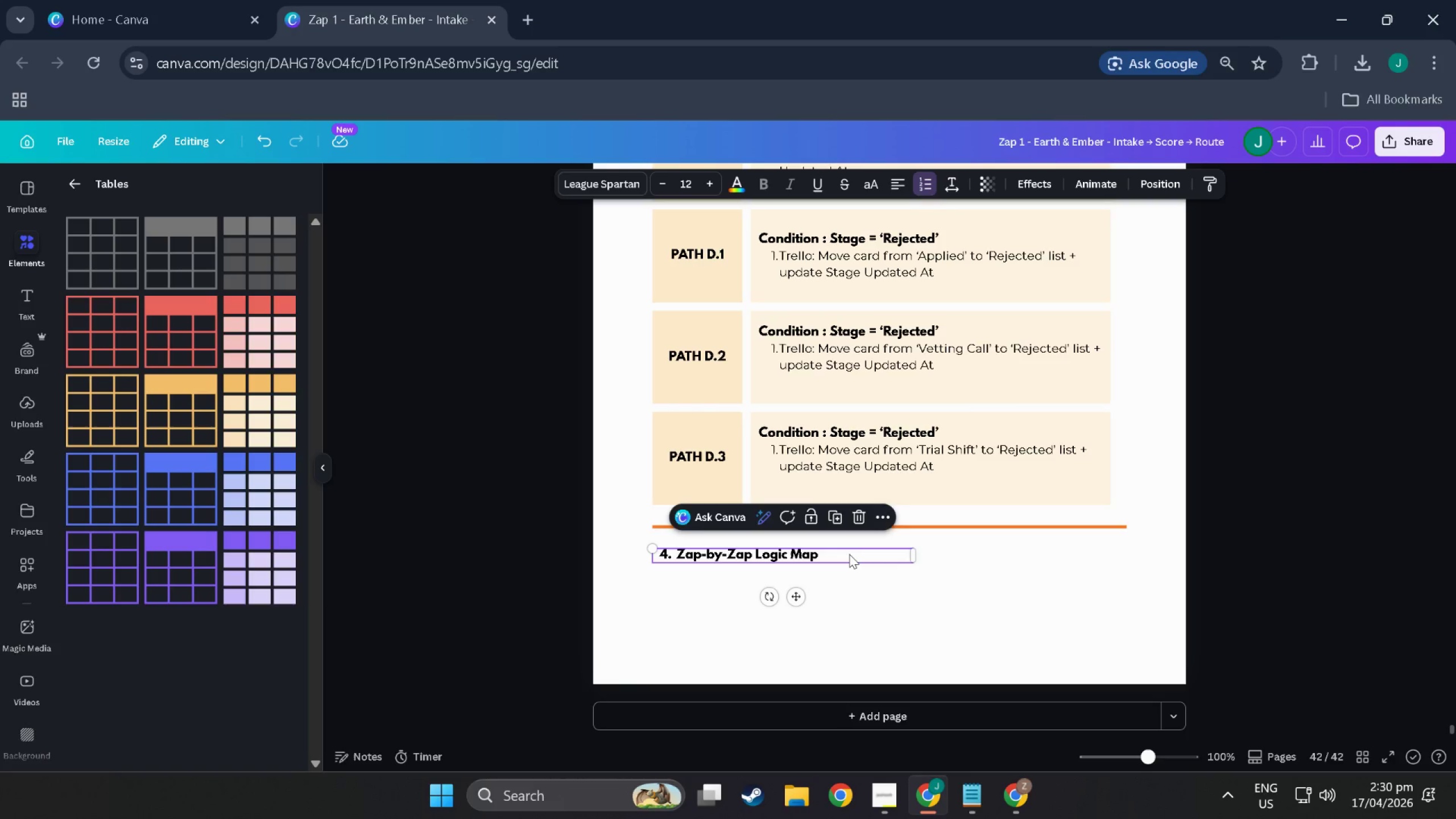 
triple_click([849, 554])
 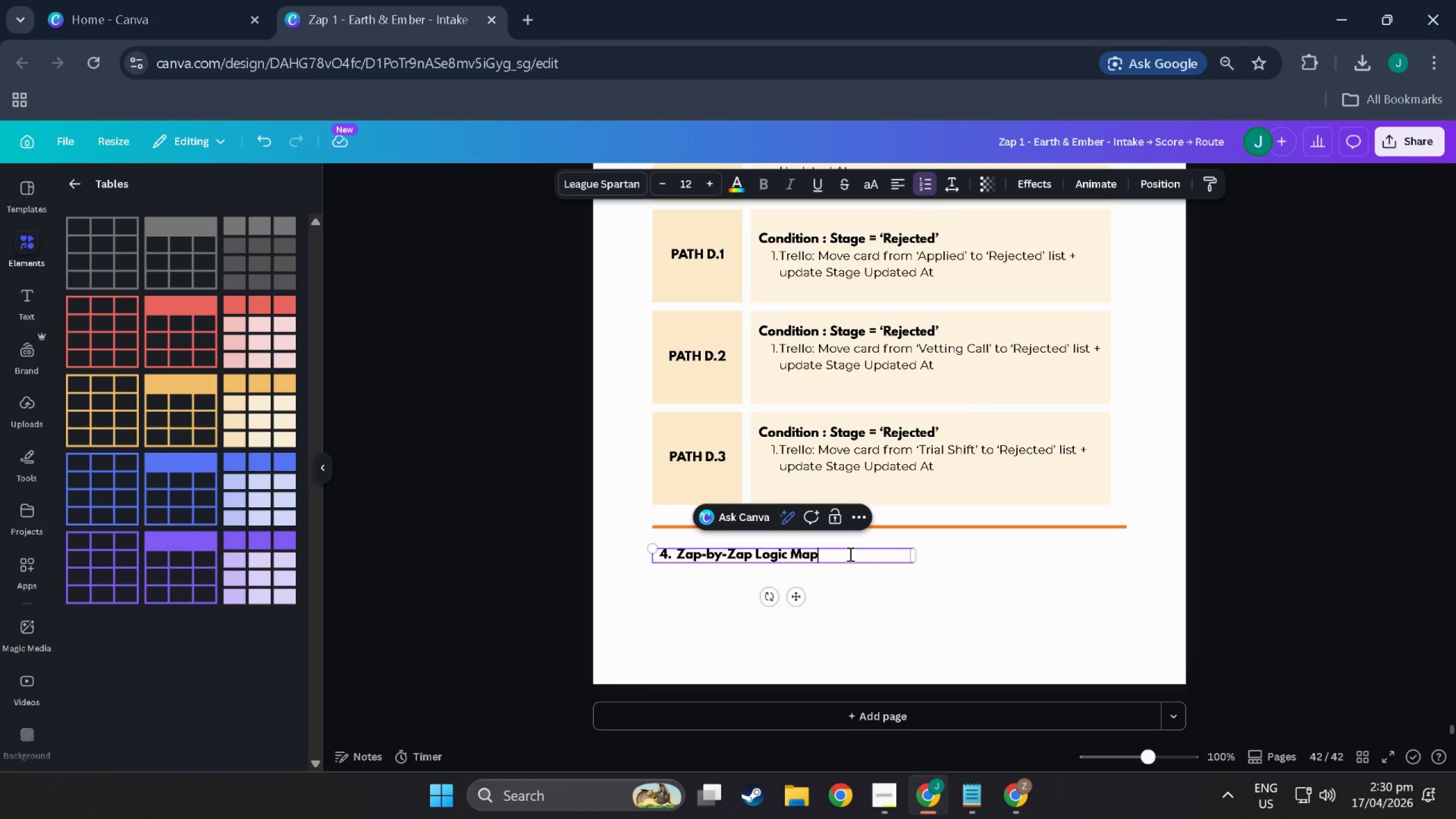 
triple_click([849, 554])
 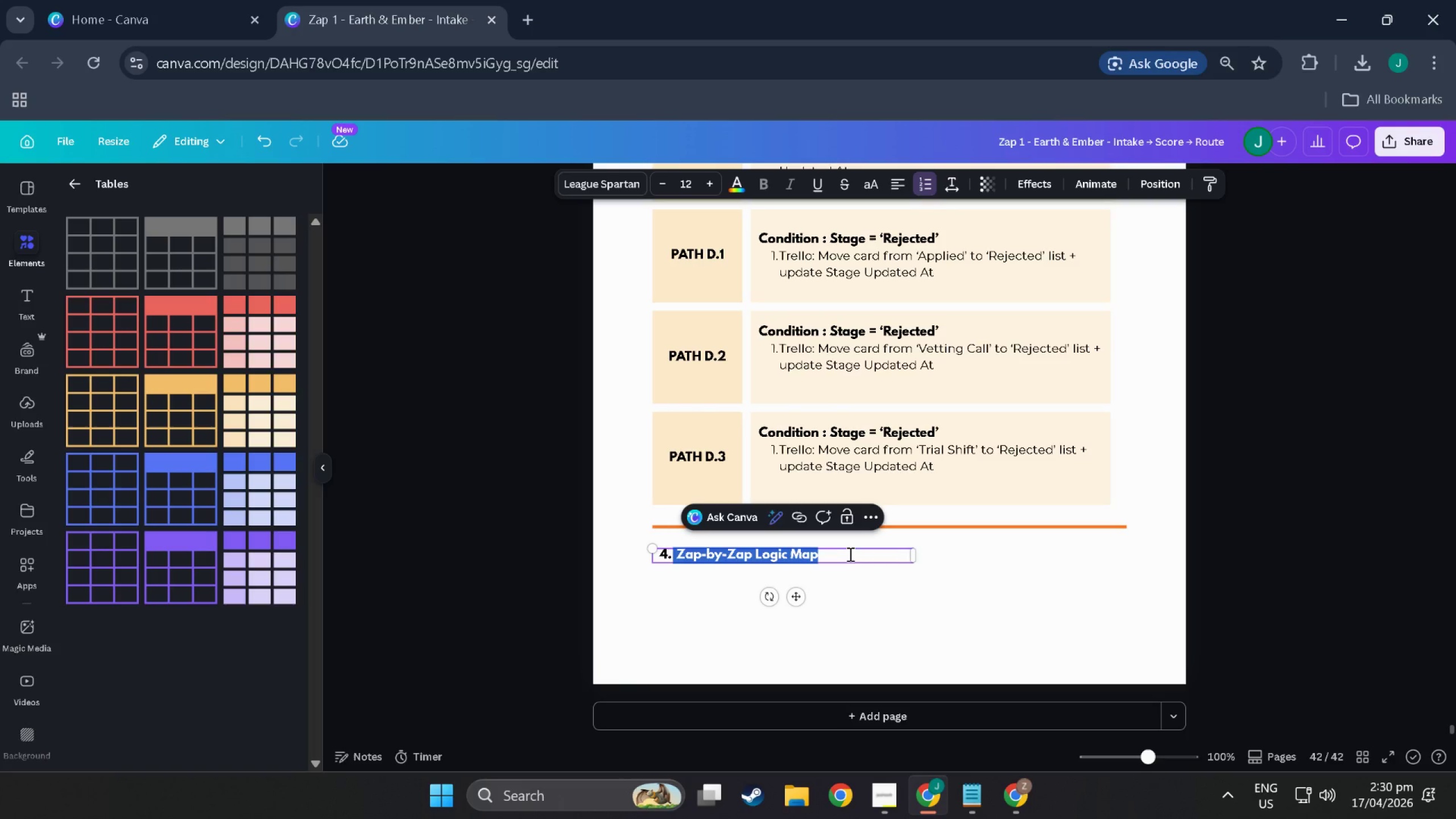 
type(Error Ga)
key(Backspace)
key(Backspace)
type(Handling & Edge Cases)
 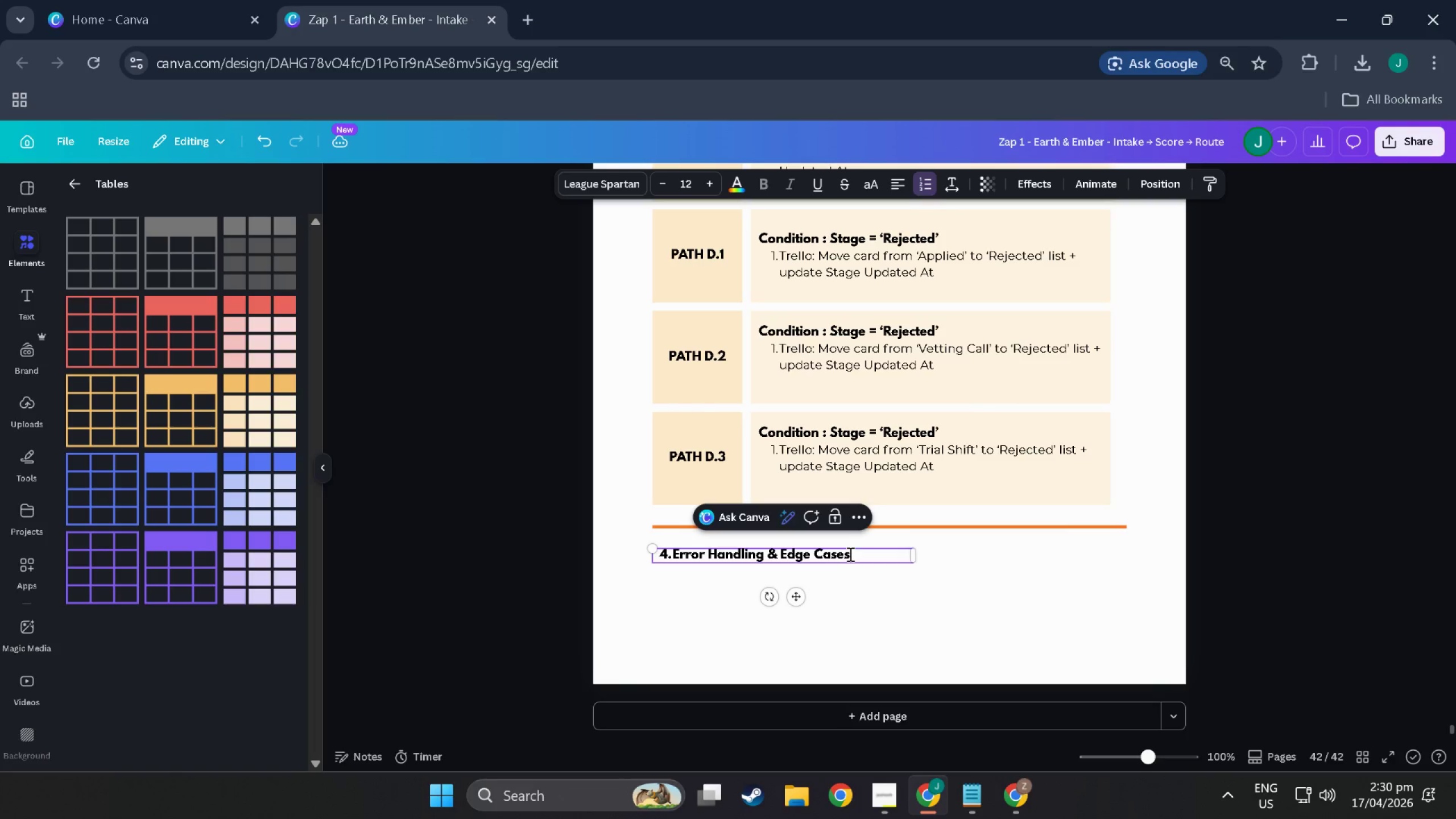 
double_click([669, 557])
 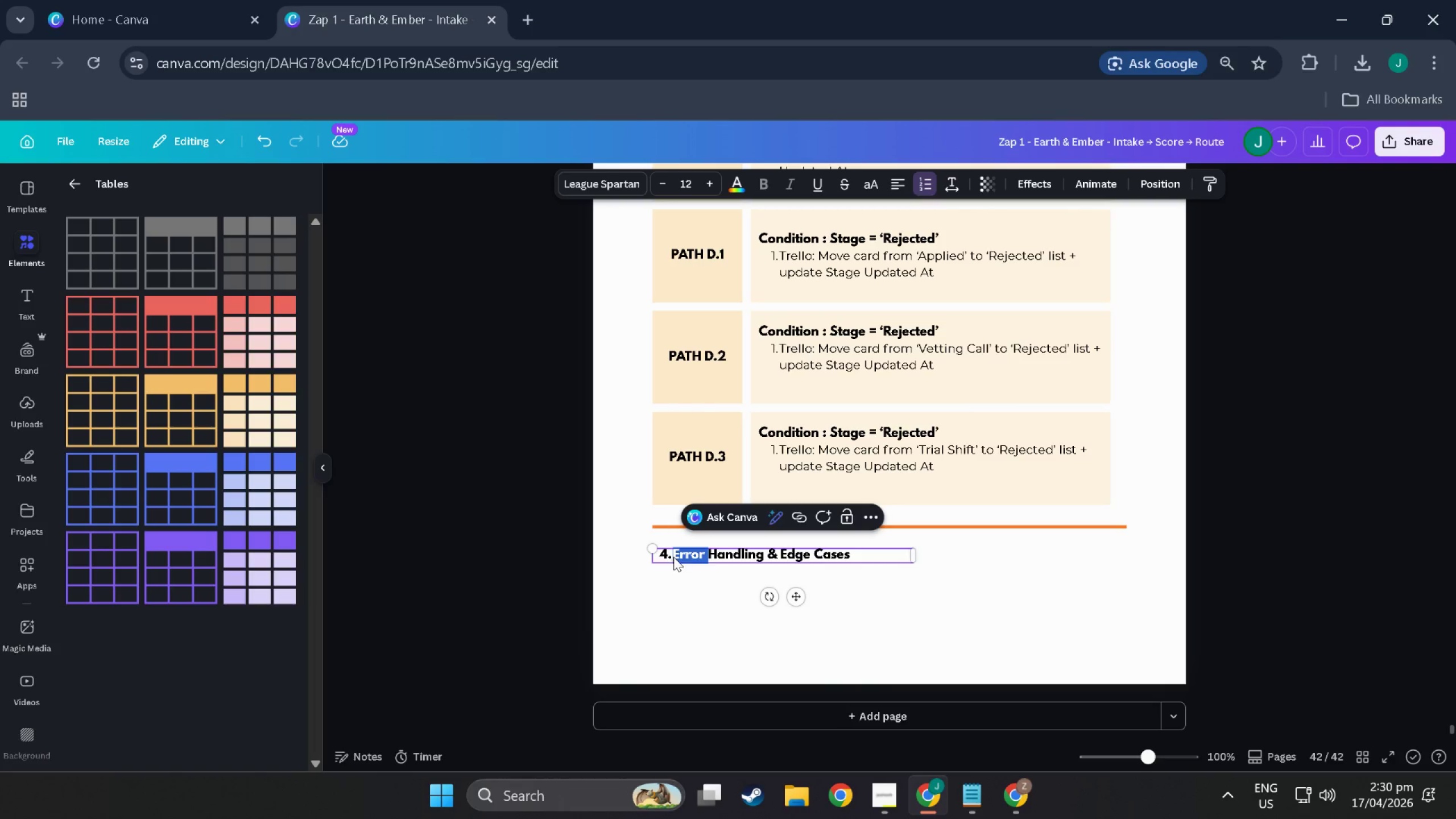 
triple_click([674, 556])
 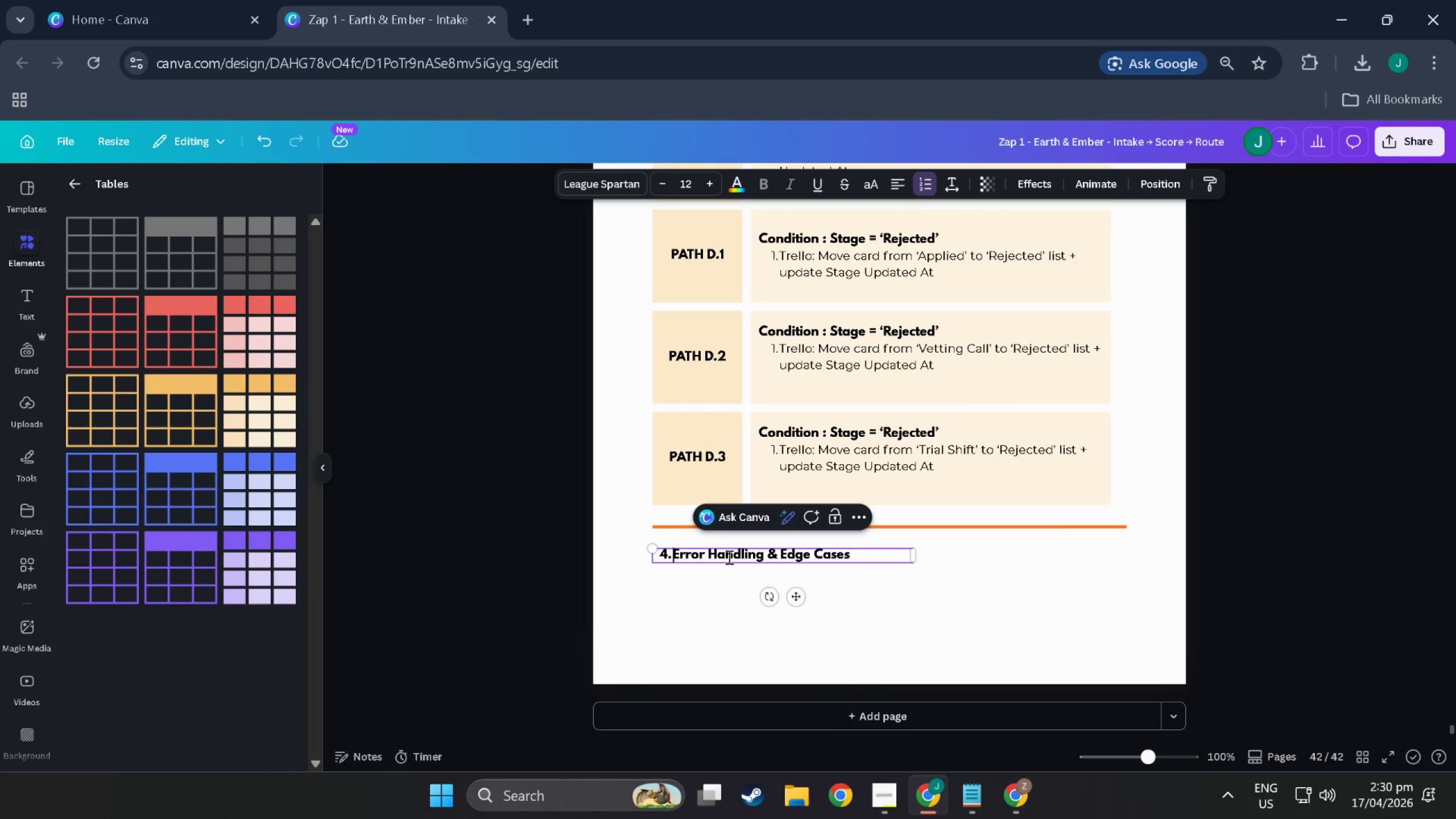 
key(Space)
 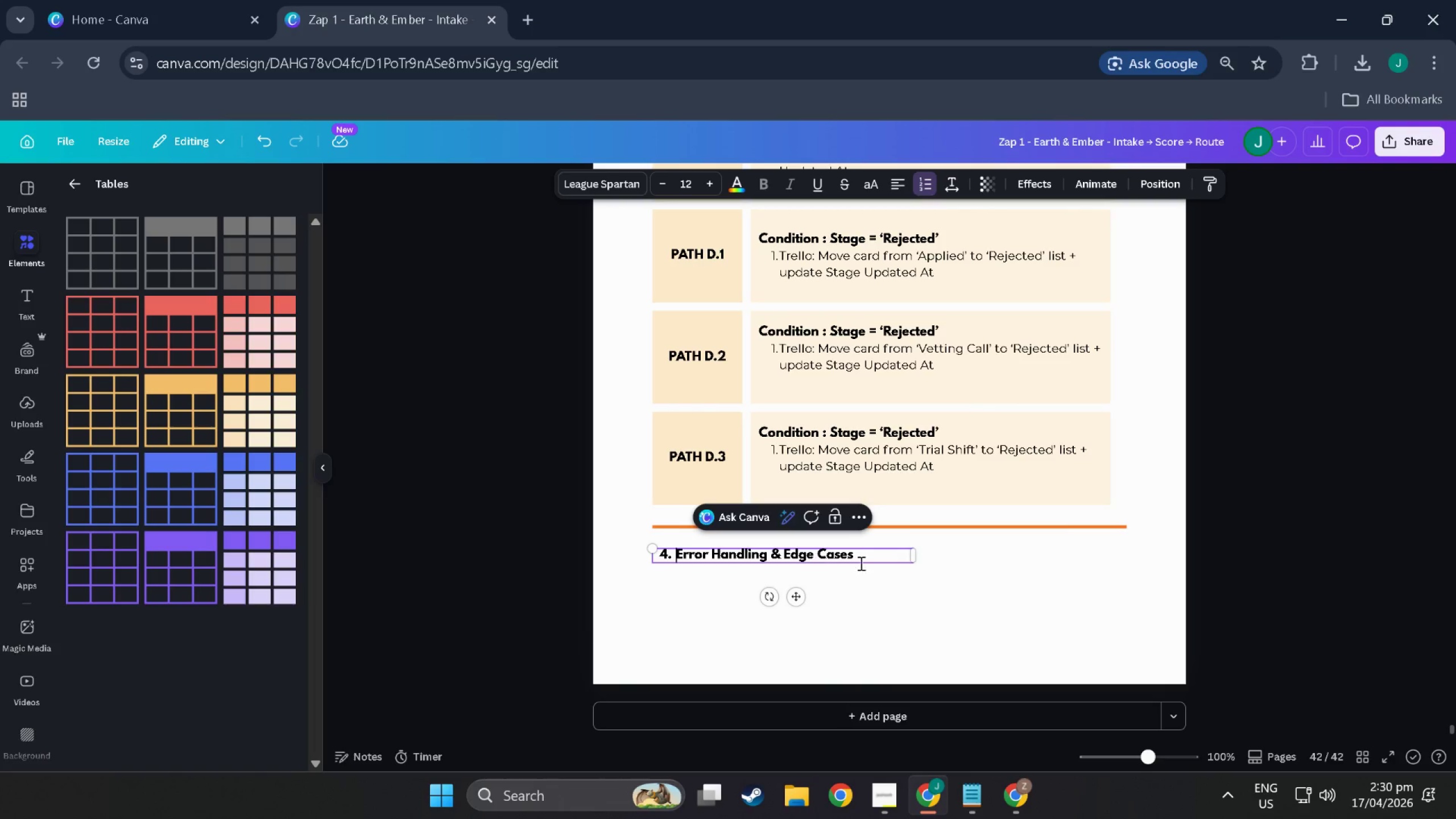 
left_click([862, 563])
 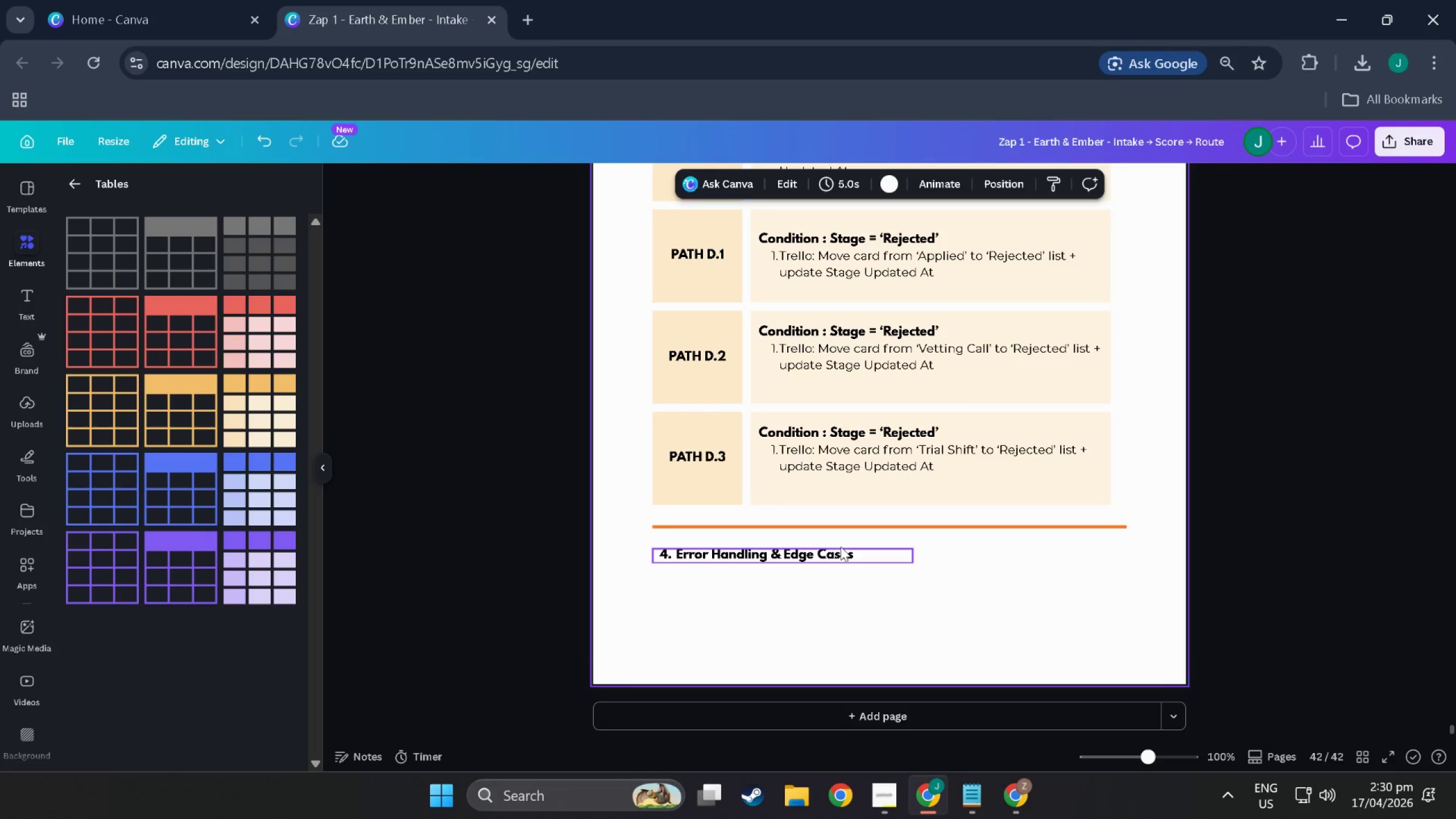 
left_click_drag(start_coordinate=[834, 552], to_coordinate=[837, 554])
 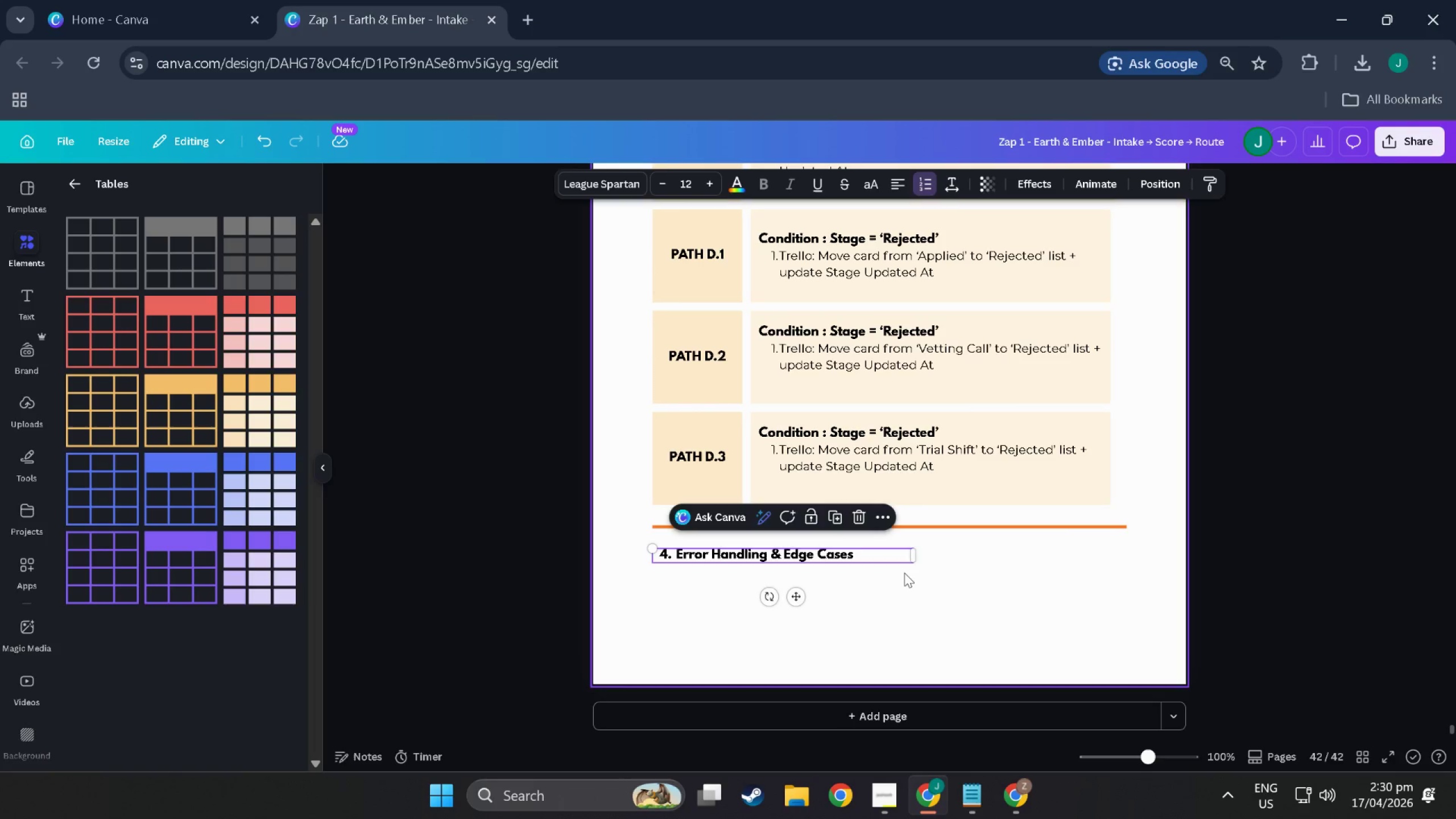 
left_click([904, 573])
 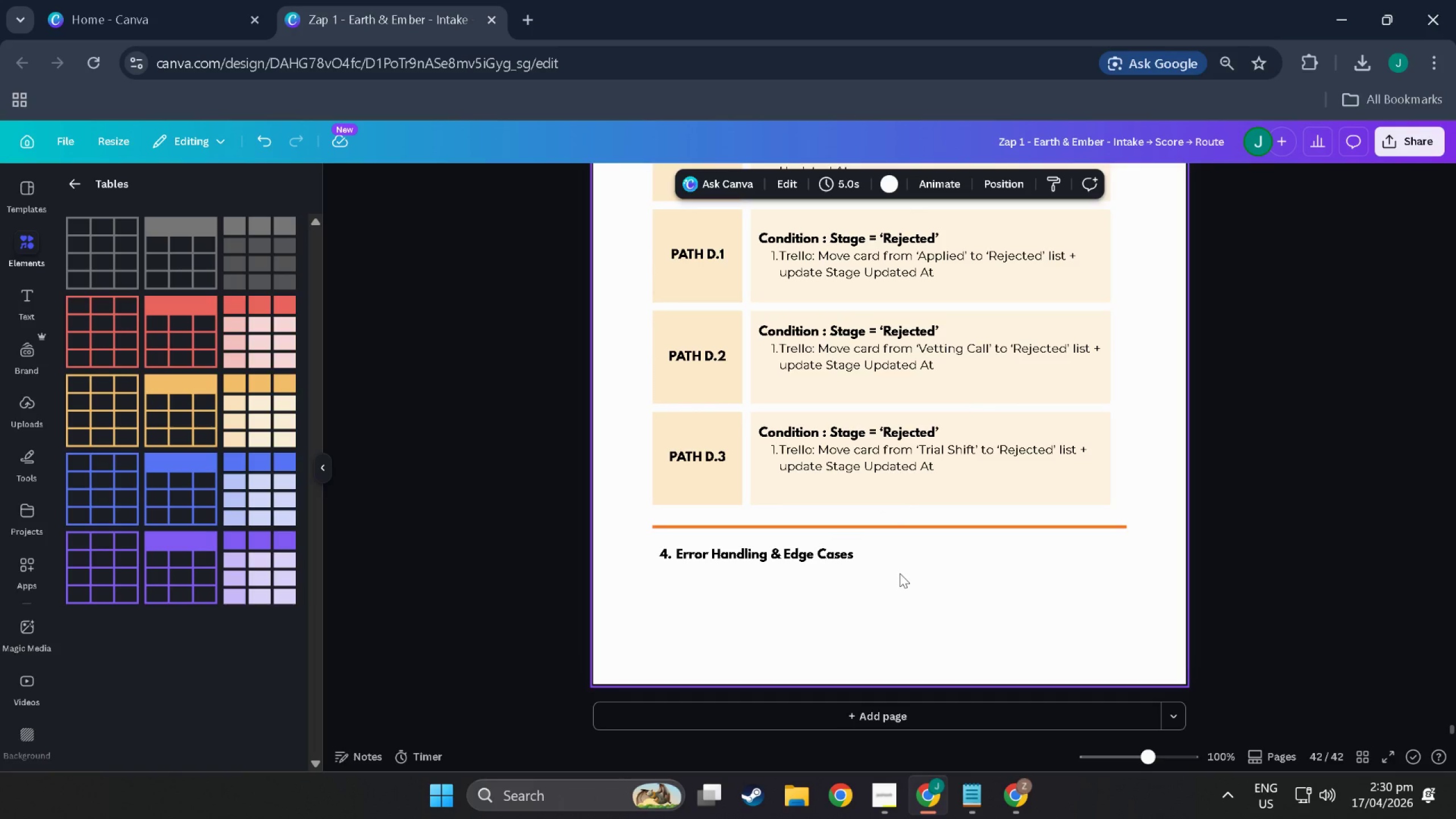 
left_click([900, 573])
 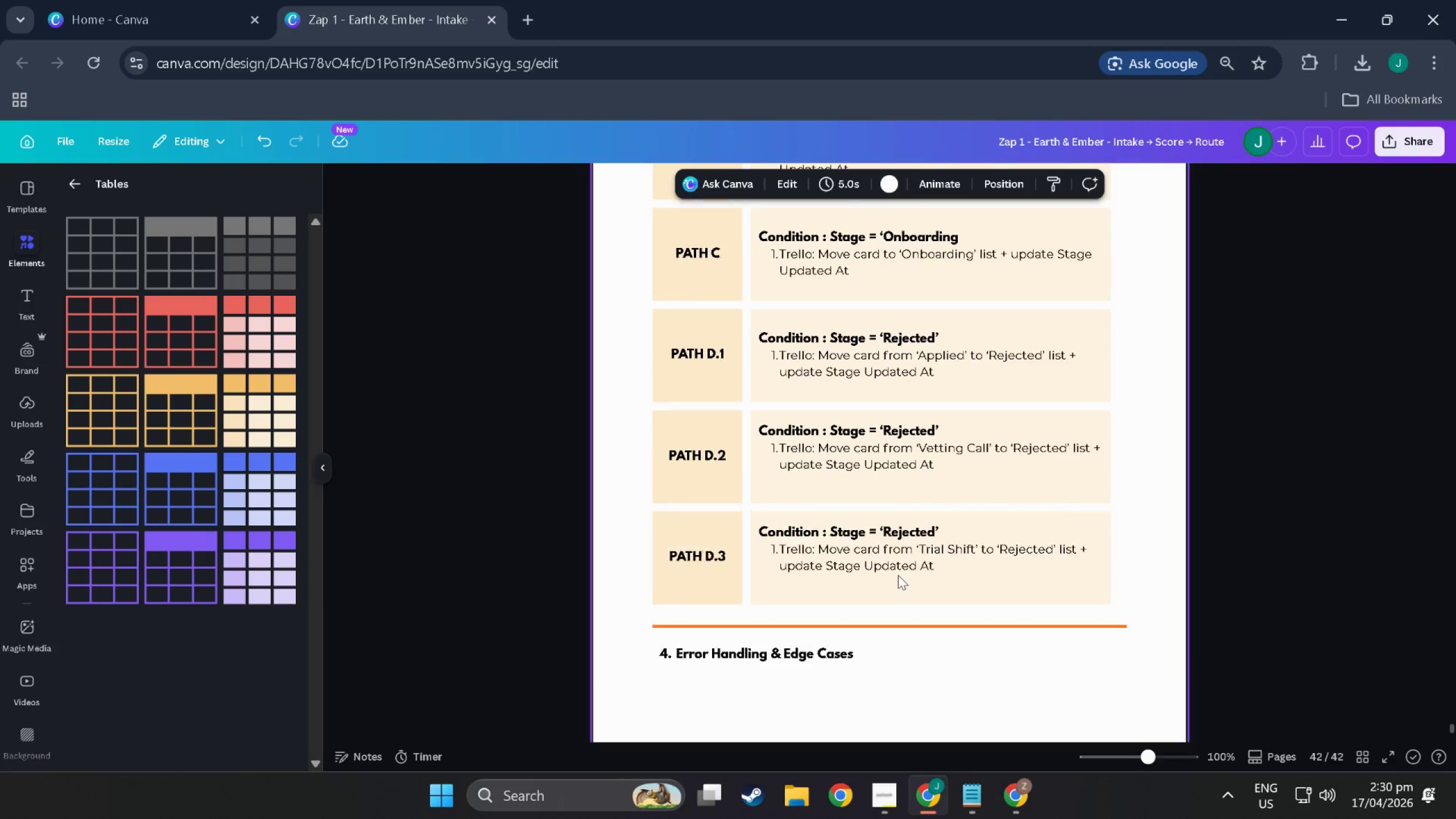 
scroll: coordinate [897, 580], scroll_direction: up, amount: 25.0
 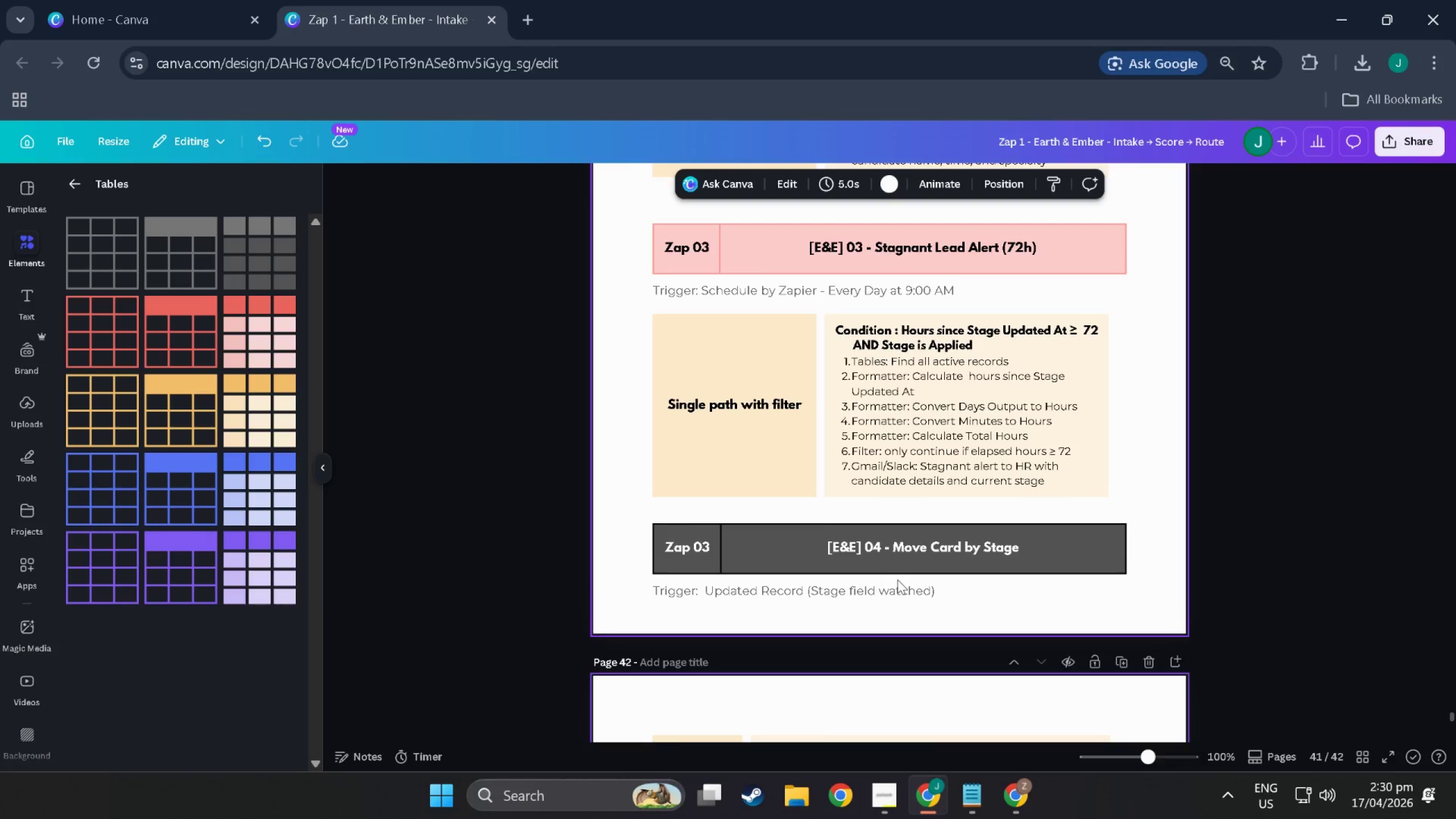 
scroll: coordinate [897, 580], scroll_direction: down, amount: 4.0
 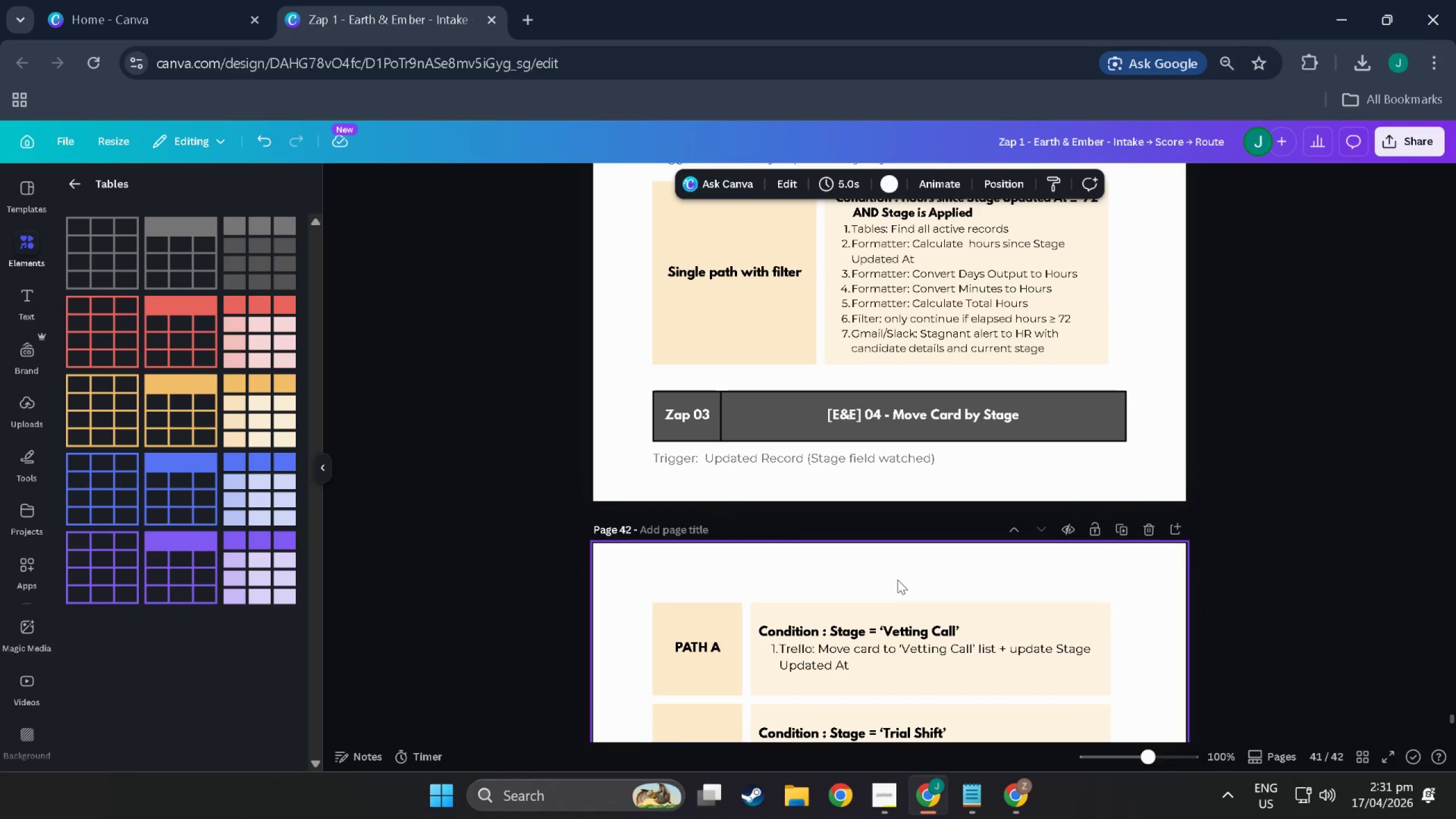 
wait(15.38)
 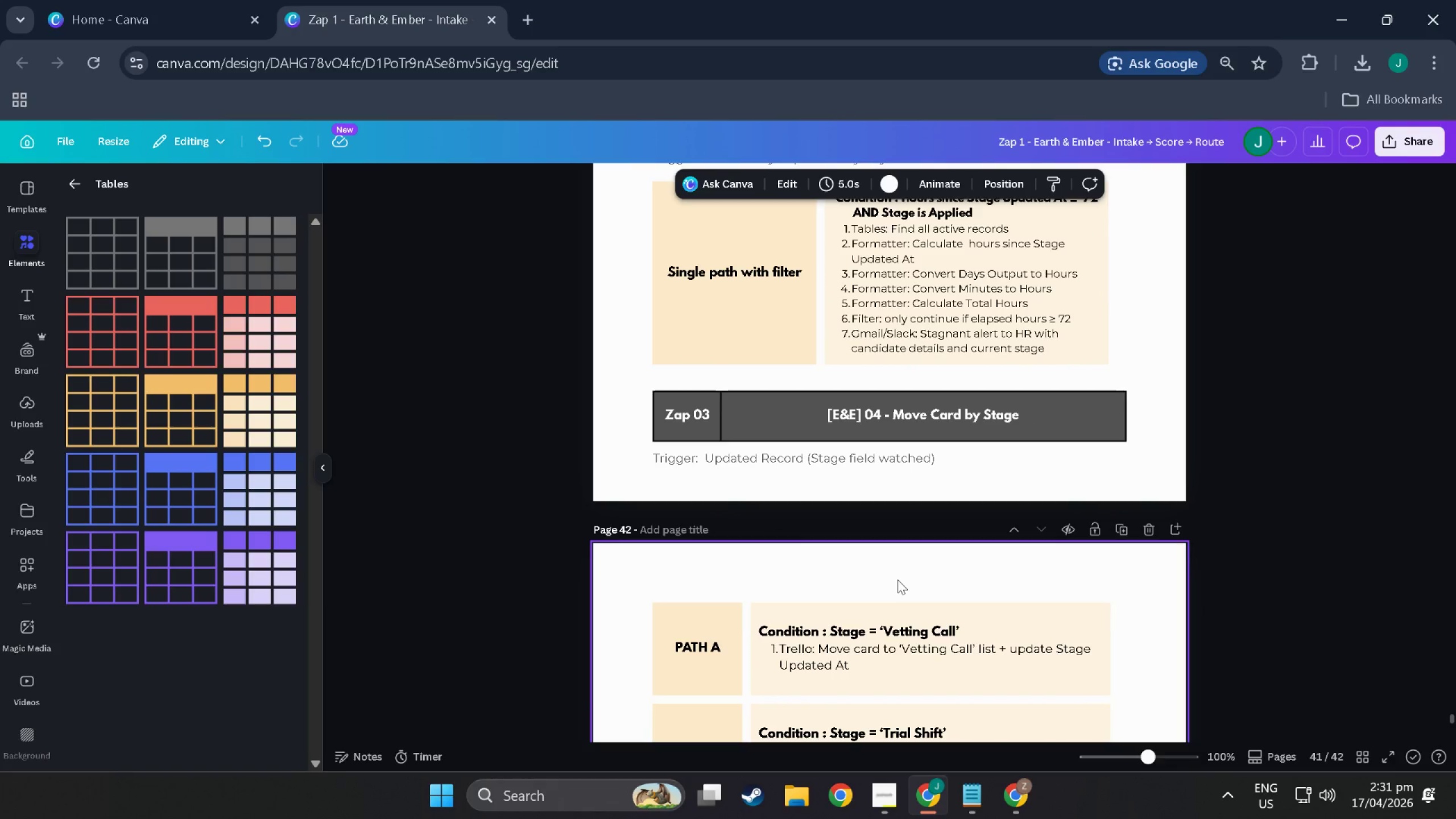 
scroll: coordinate [900, 600], scroll_direction: down, amount: 24.0
 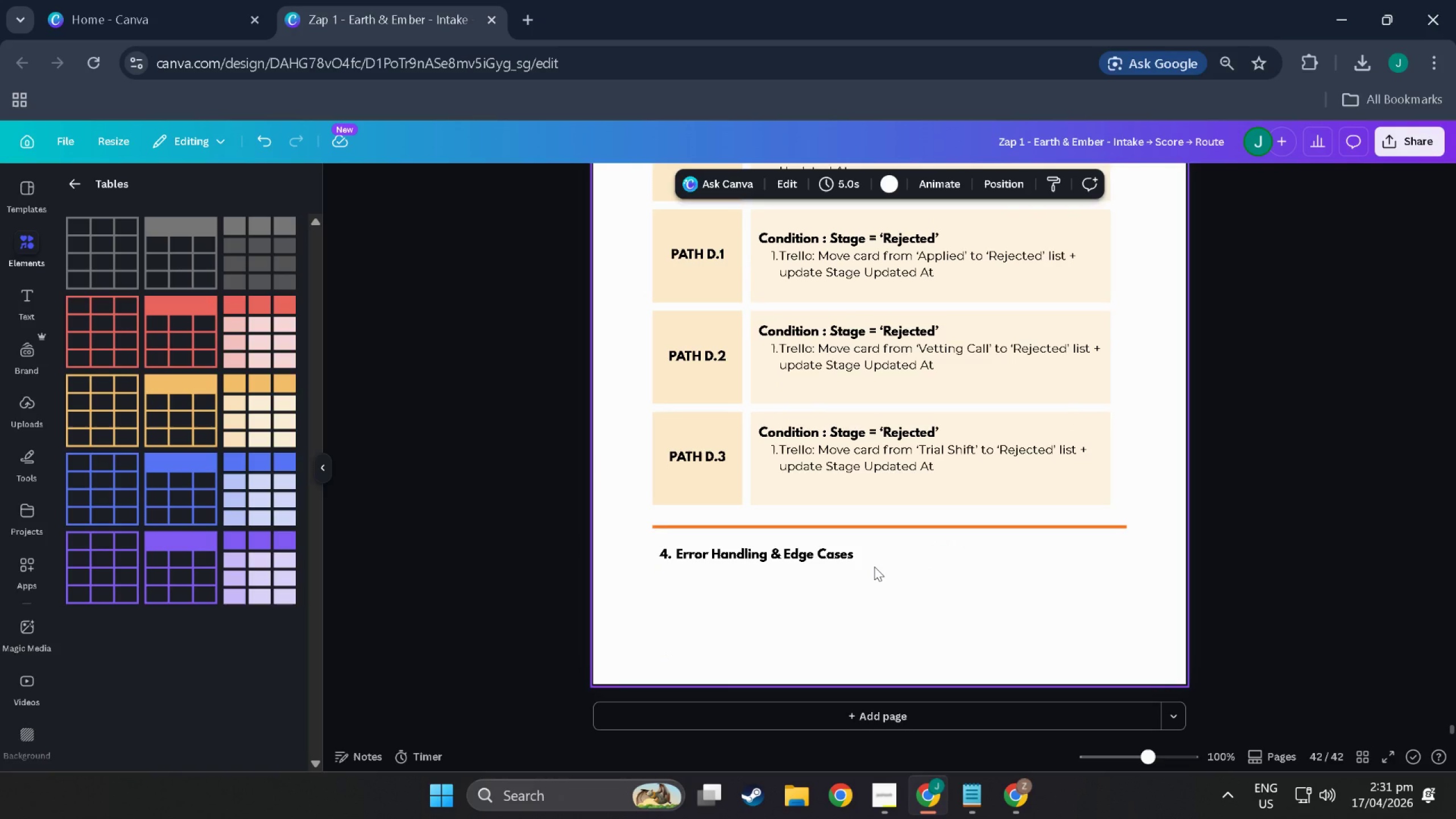 
scroll: coordinate [1022, 533], scroll_direction: up, amount: 29.0
 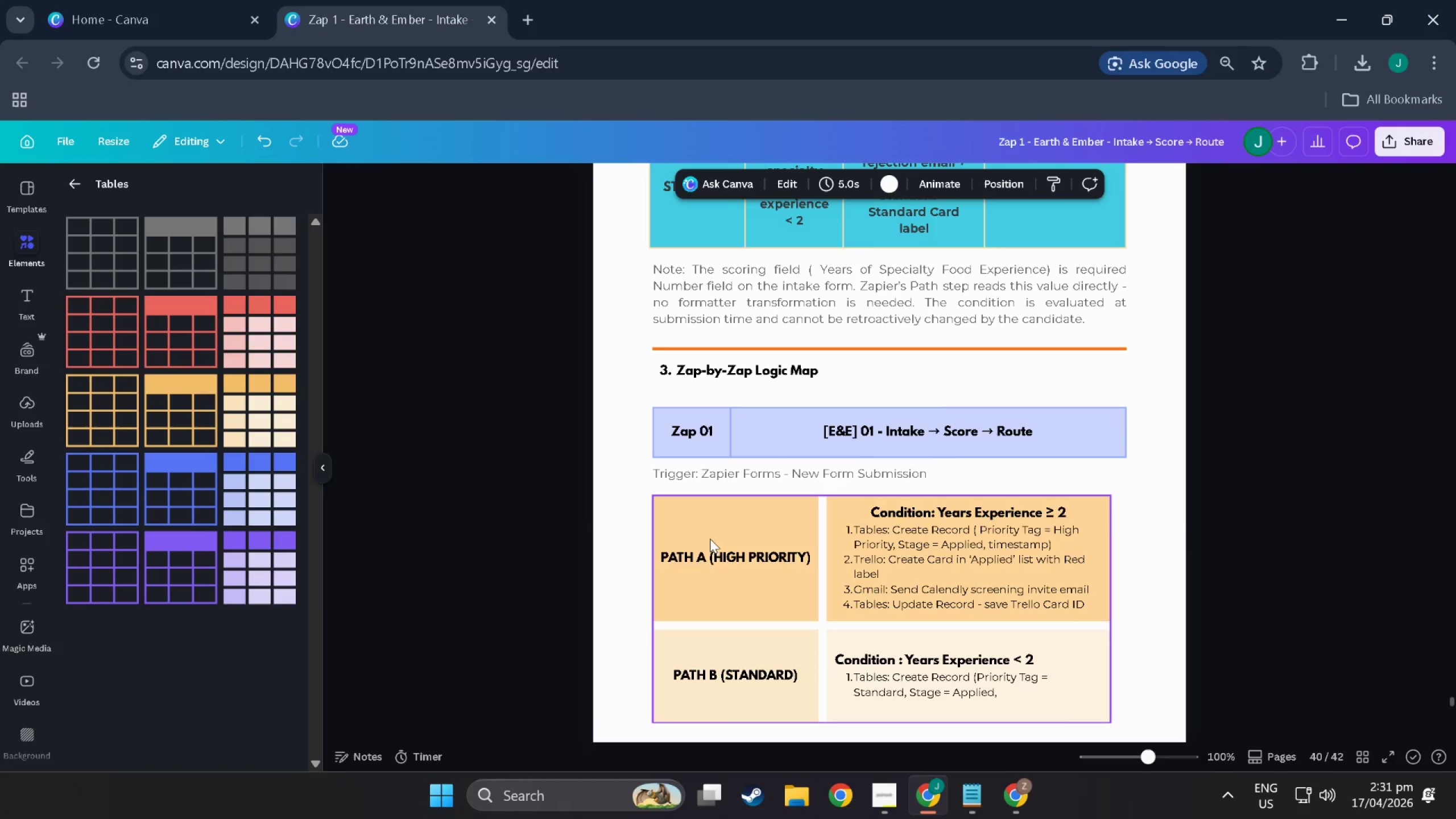 
scroll: coordinate [713, 585], scroll_direction: down, amount: 43.0
 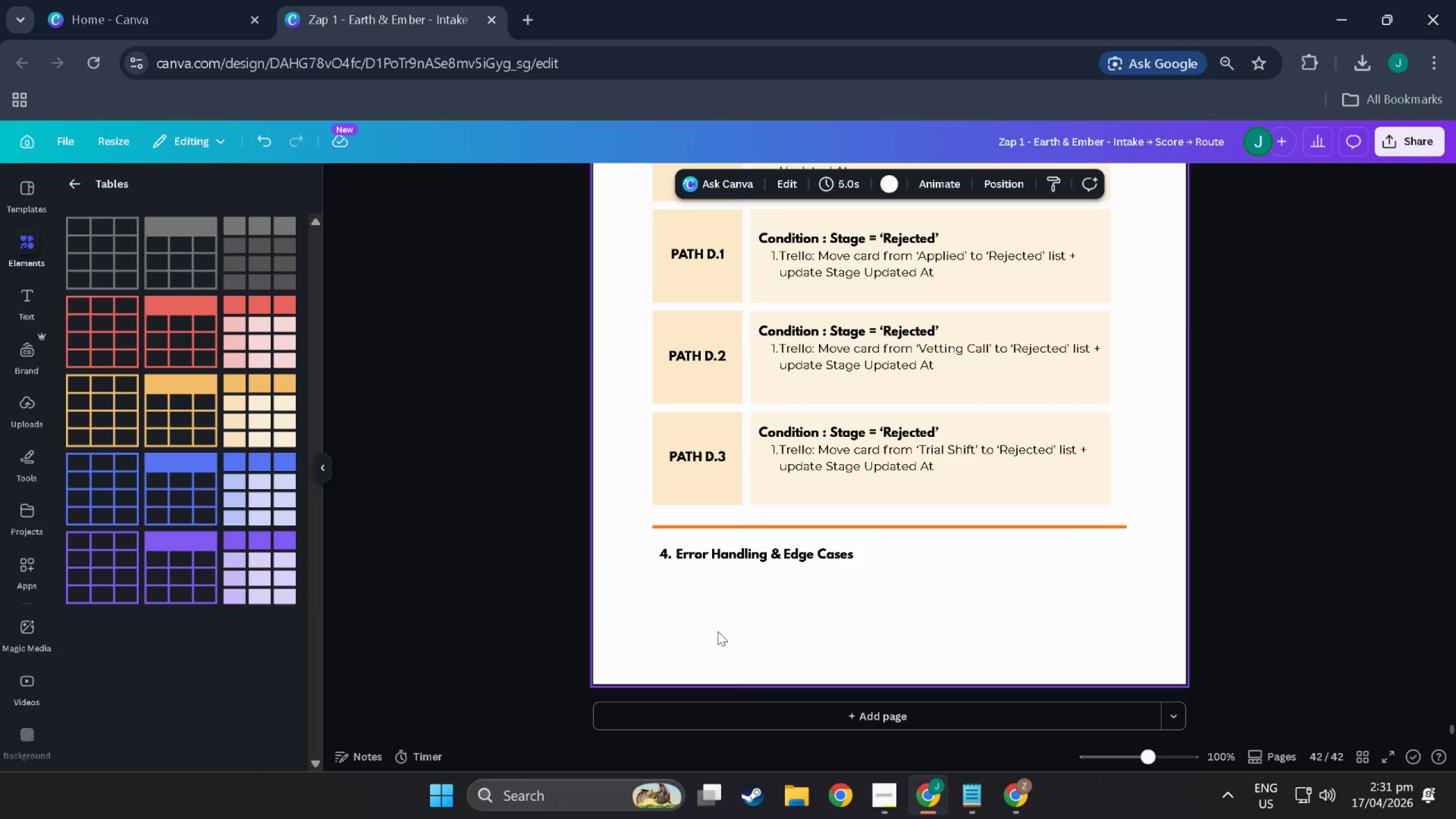 
left_click([718, 631])
 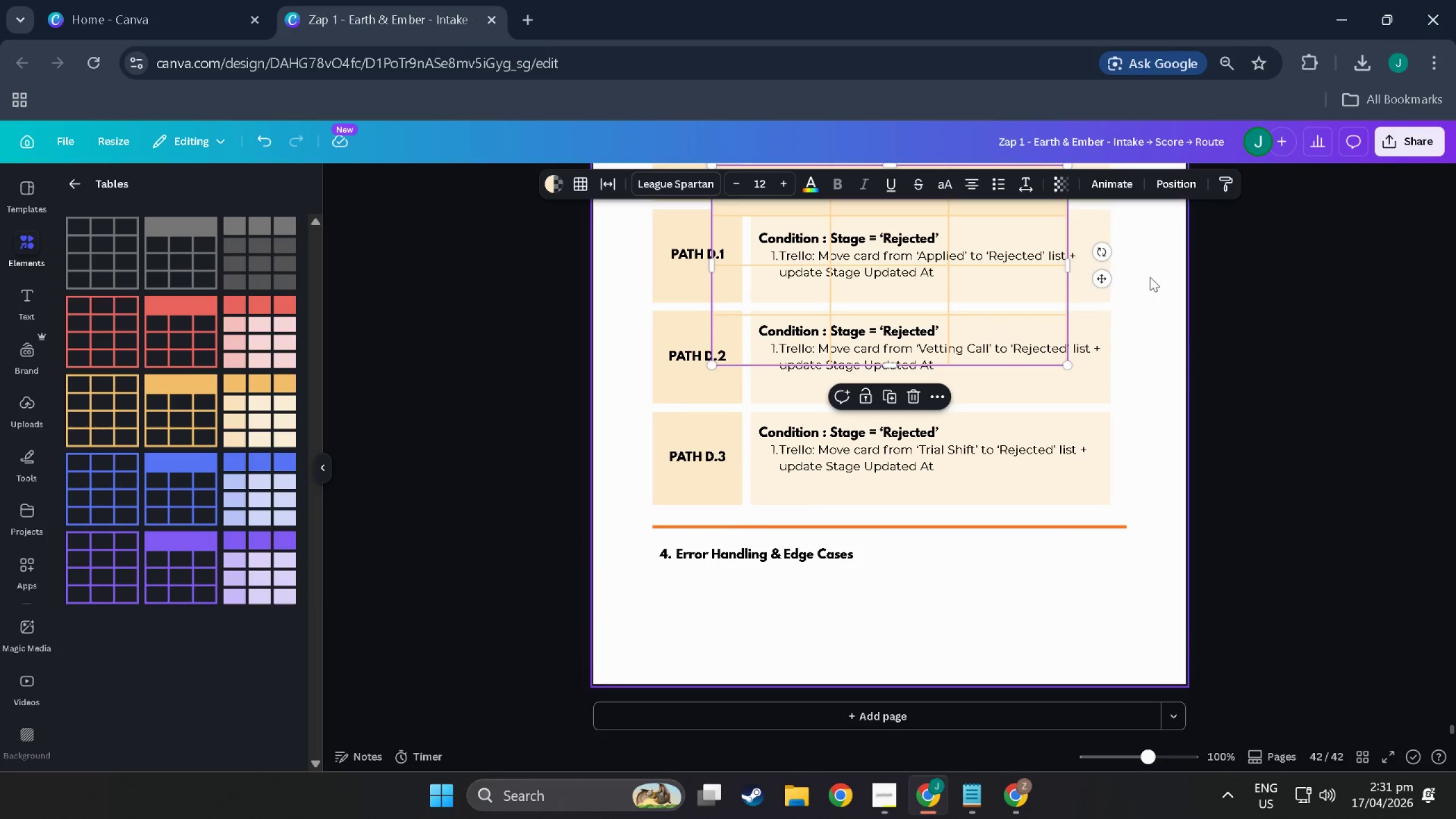 
left_click_drag(start_coordinate=[1007, 280], to_coordinate=[950, 712])
 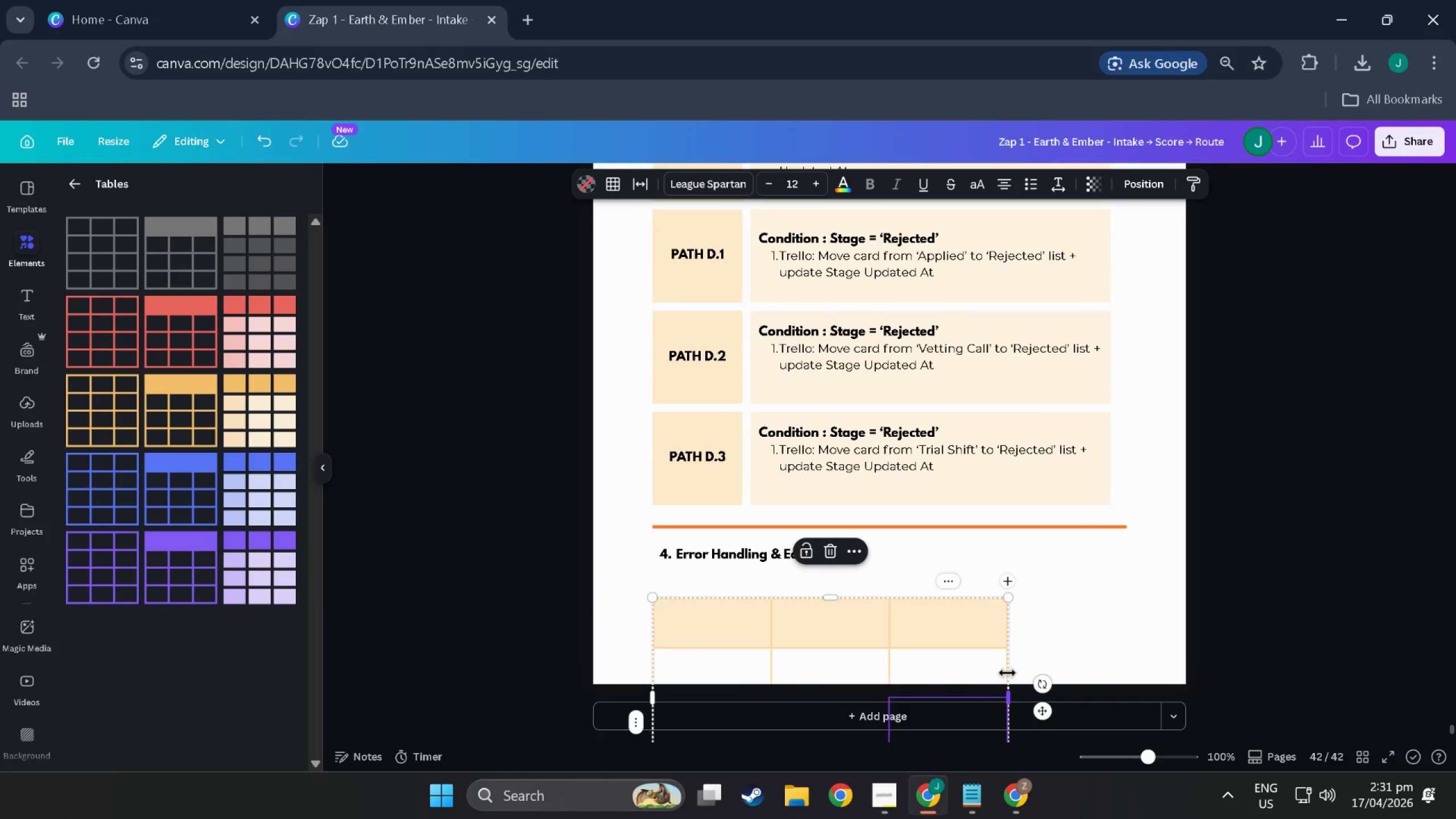 
left_click_drag(start_coordinate=[1007, 673], to_coordinate=[1111, 673])
 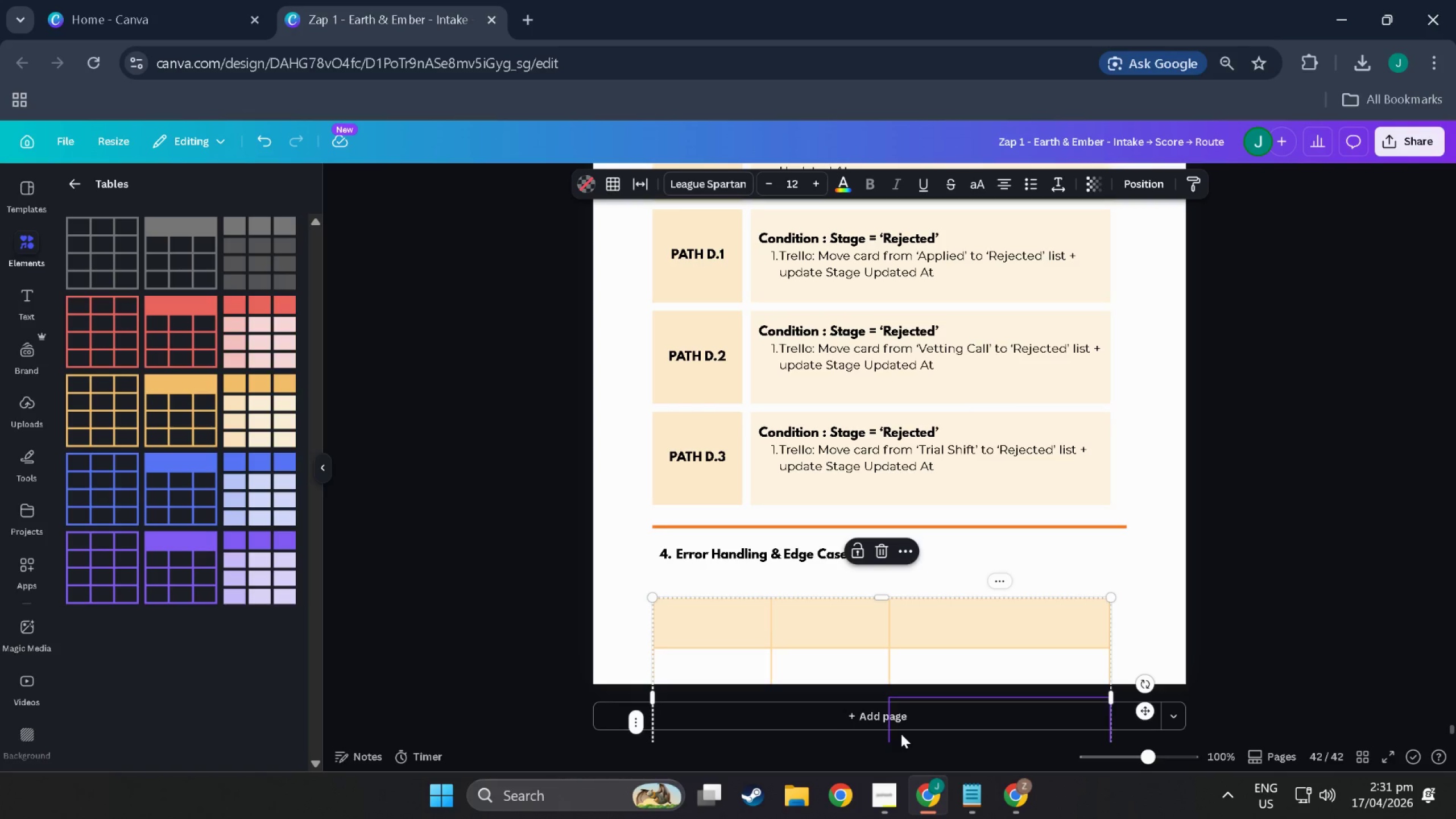 
scroll: coordinate [900, 734], scroll_direction: down, amount: 4.0
 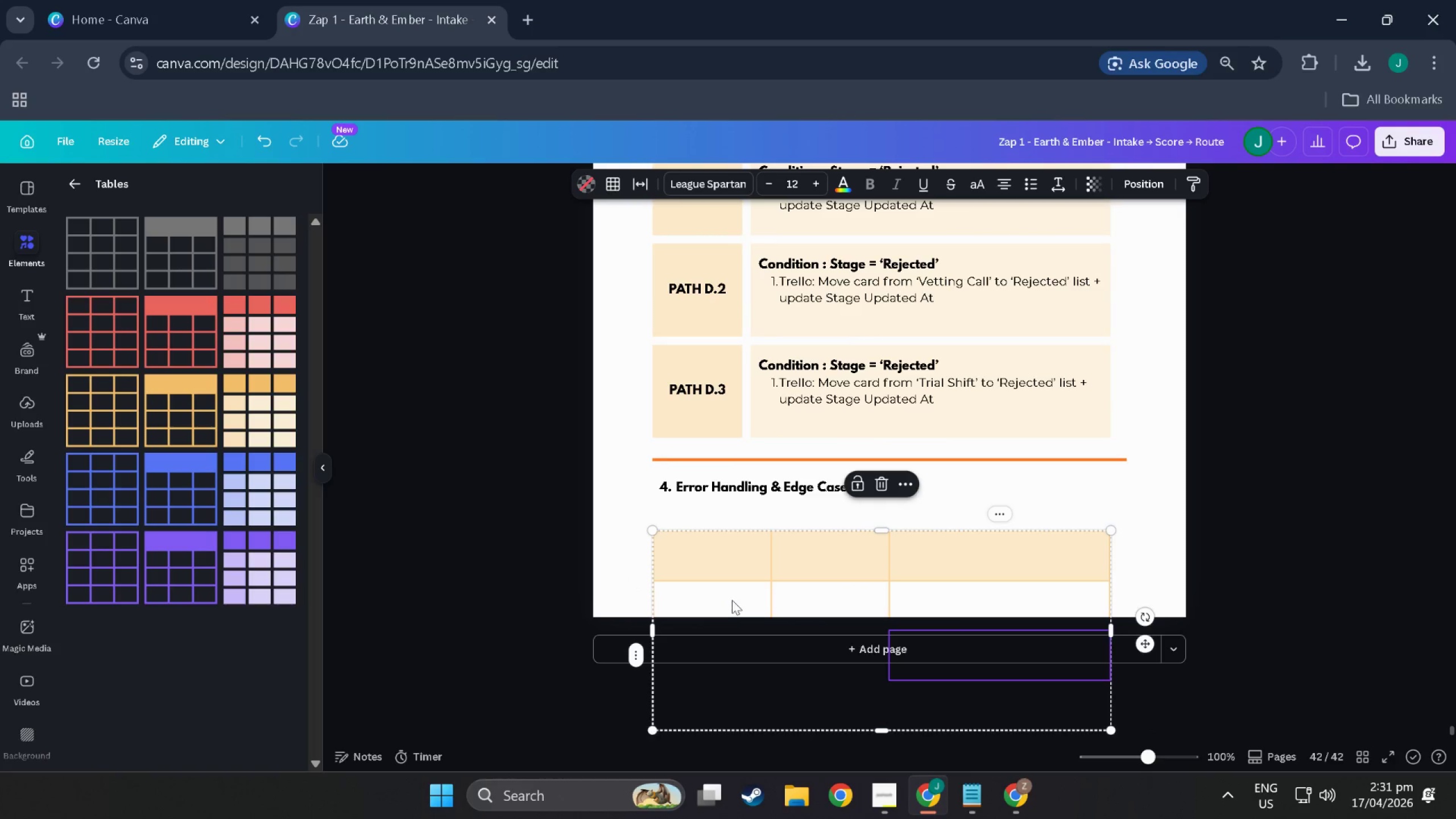 
left_click_drag(start_coordinate=[785, 606], to_coordinate=[786, 613])
 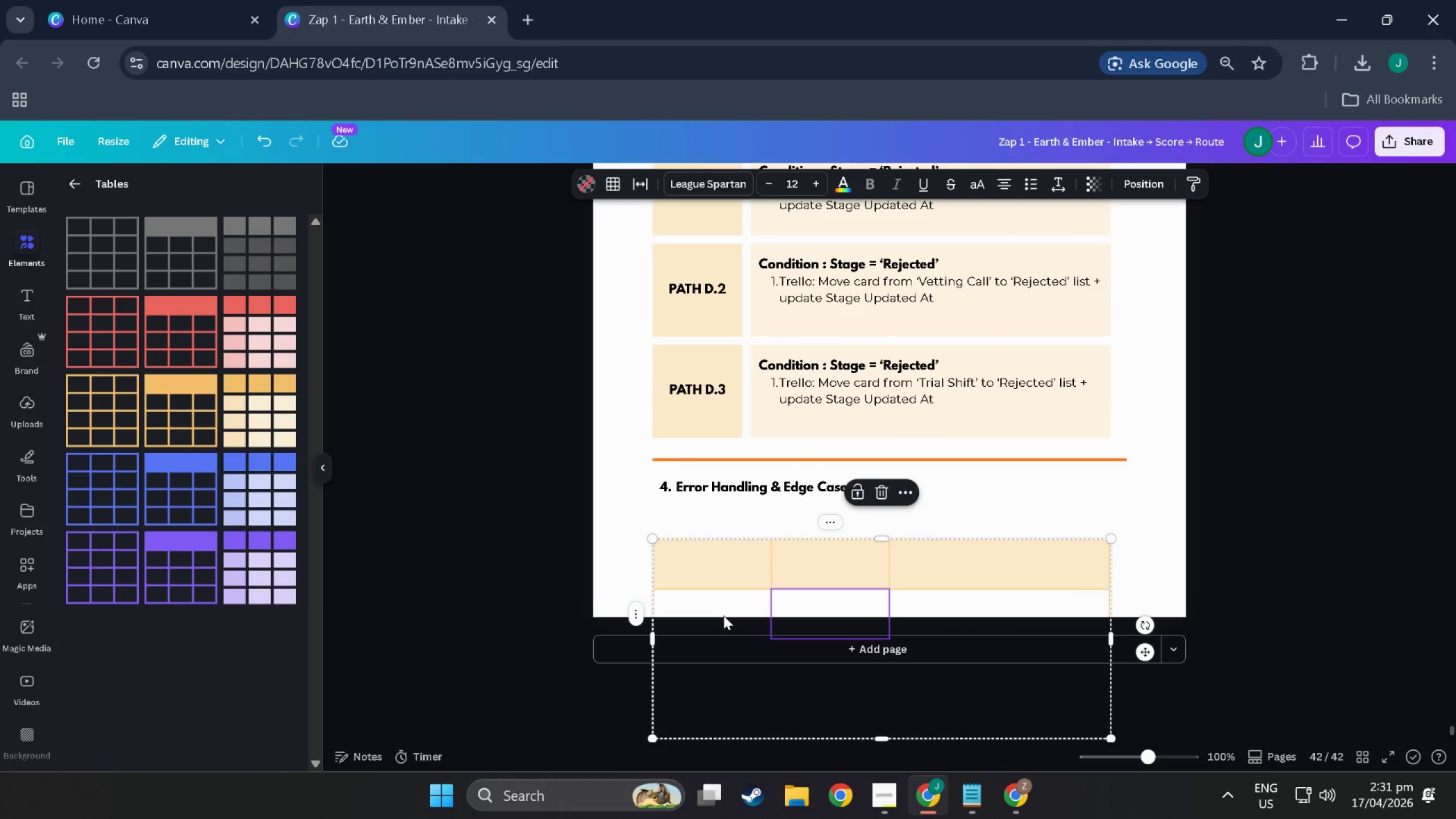 
left_click([723, 615])
 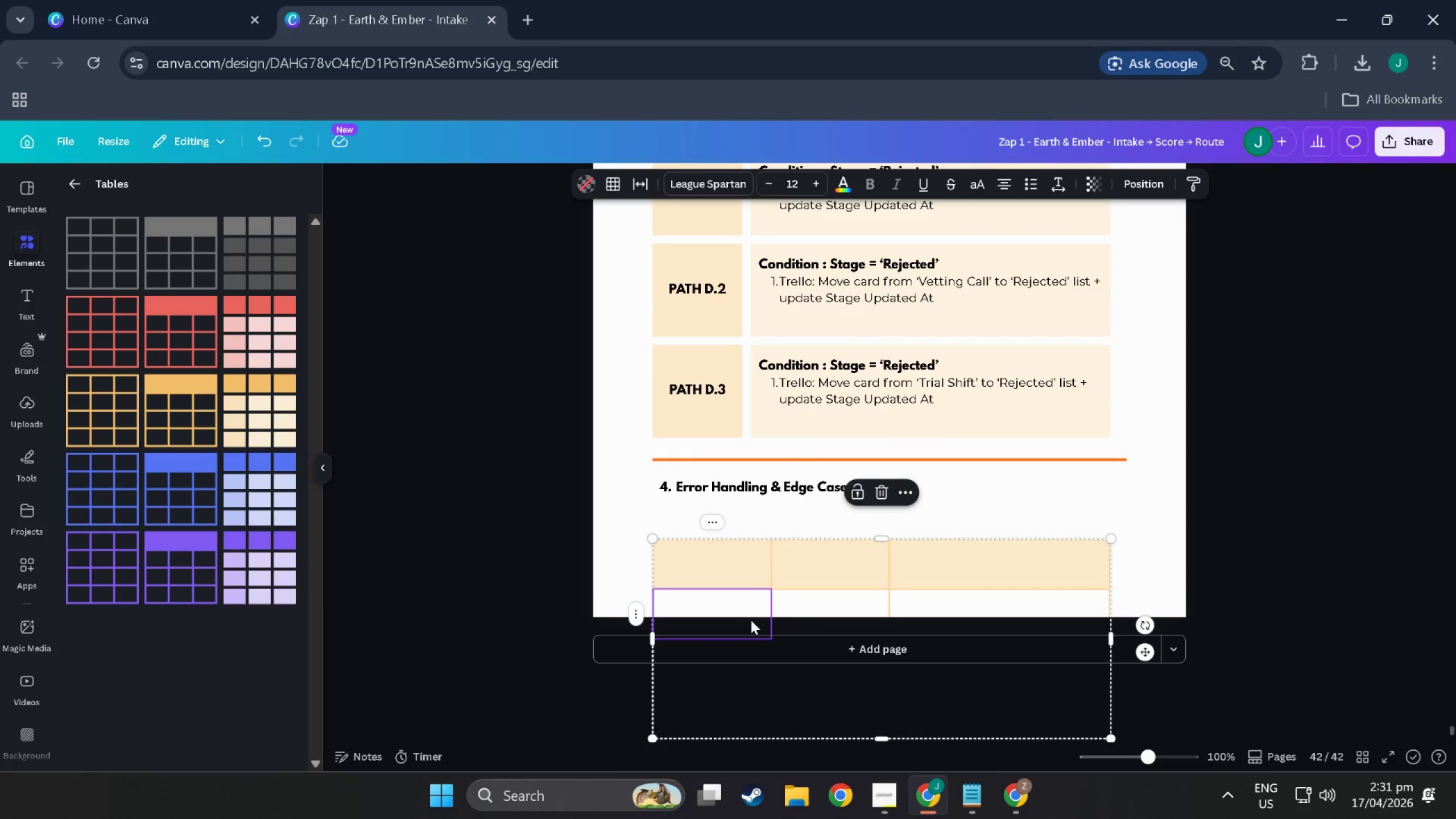 
left_click([909, 486])
 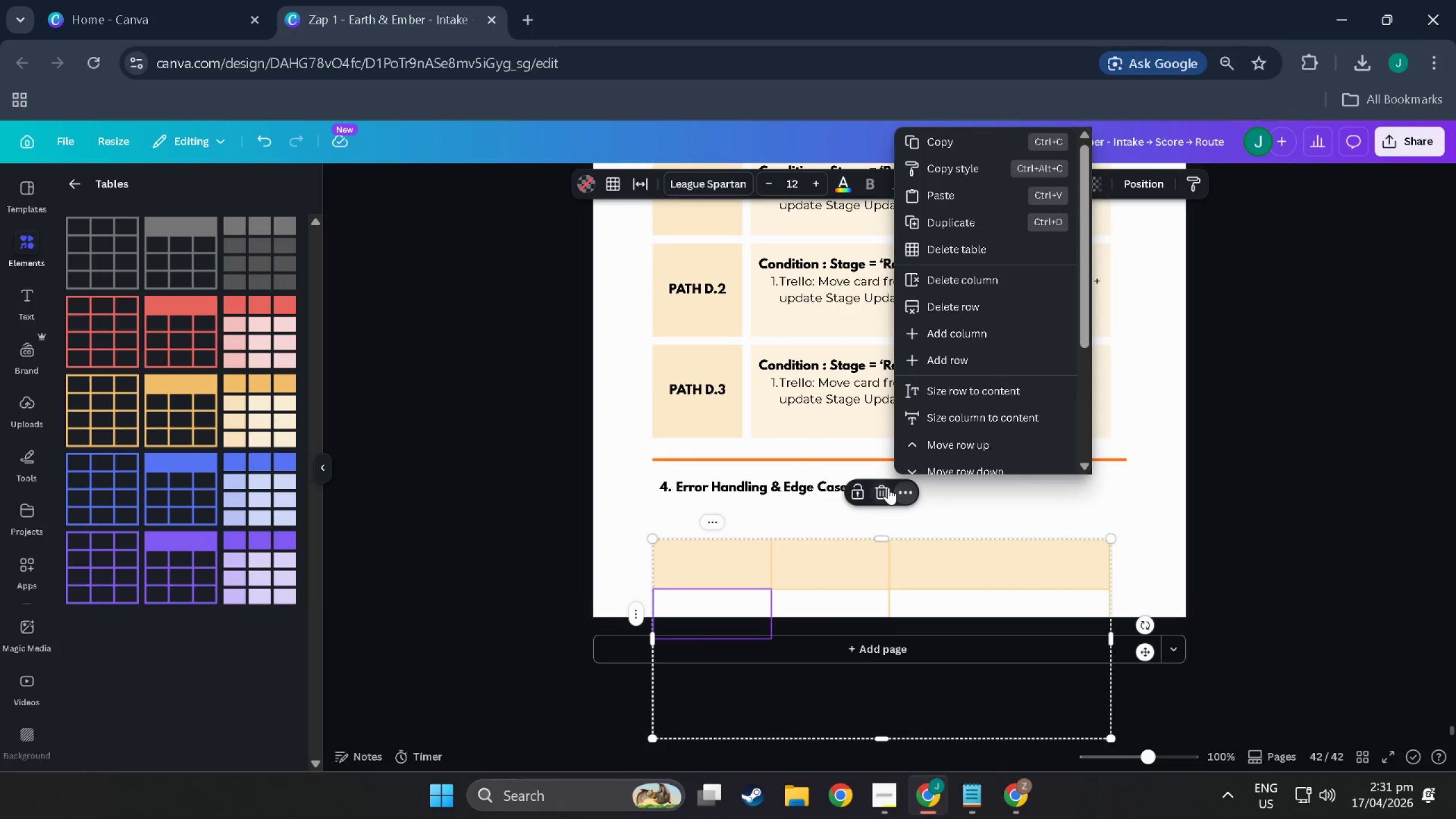 
left_click([885, 489])
 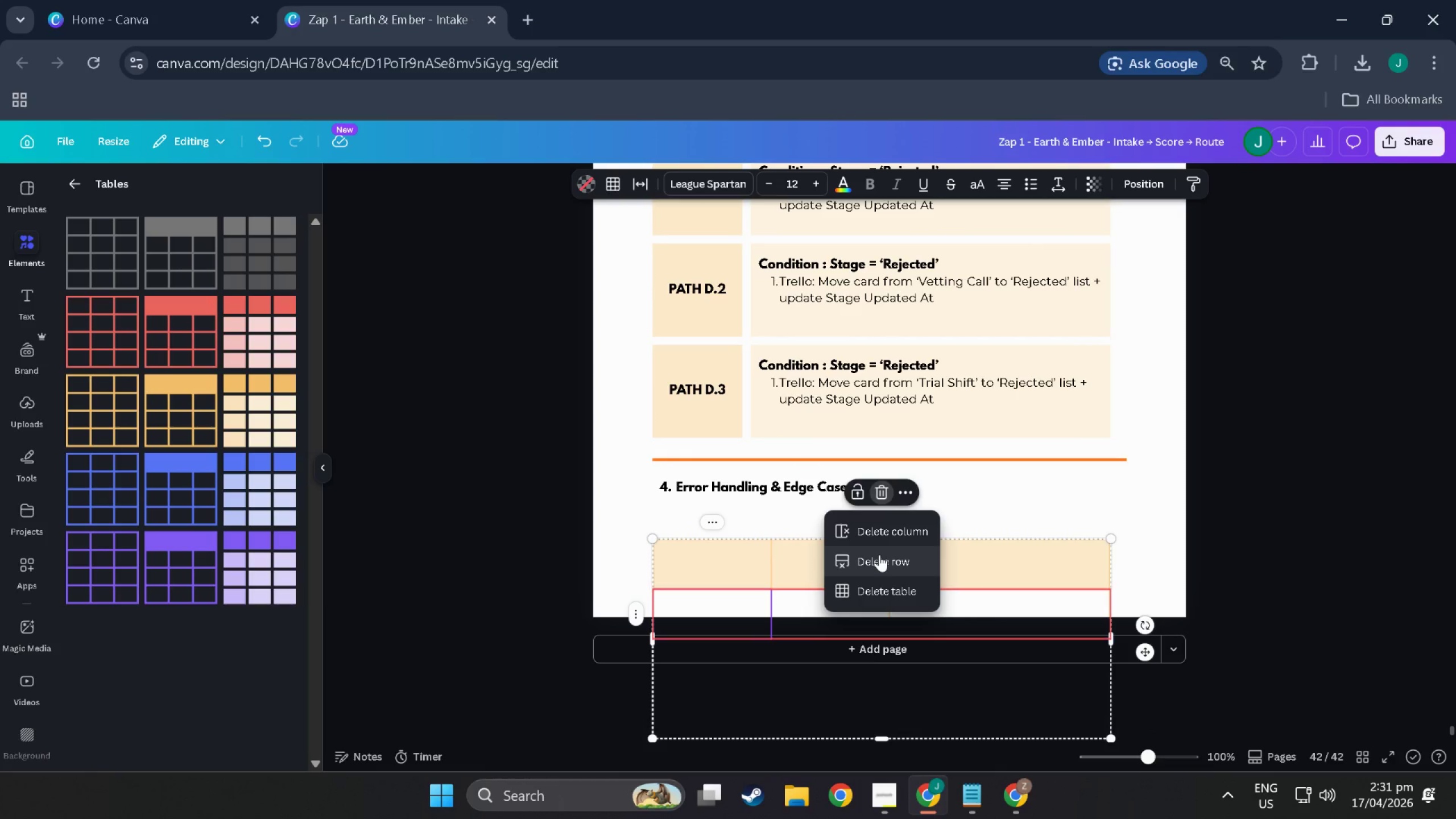 
left_click([879, 555])
 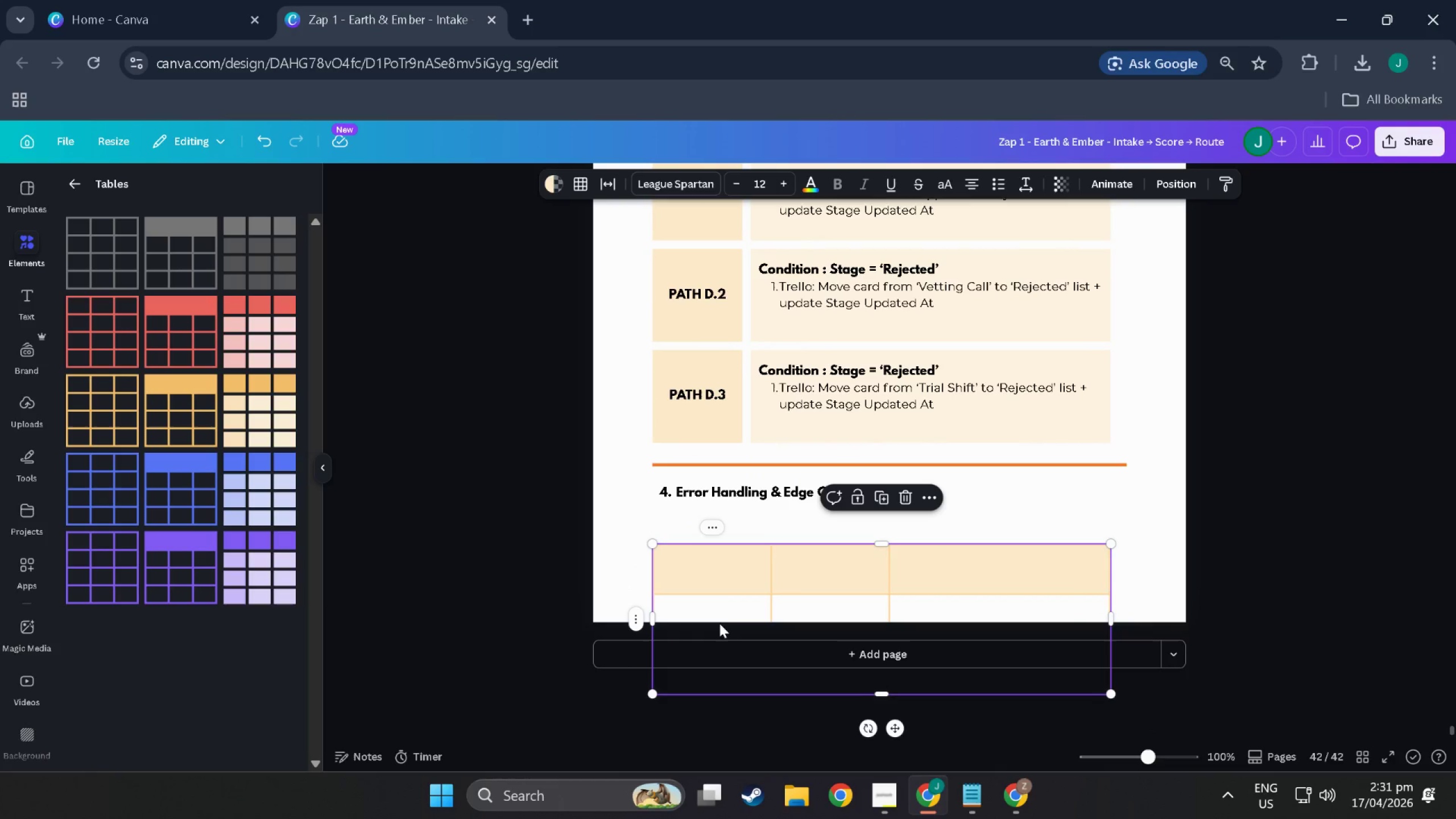 
left_click([717, 612])
 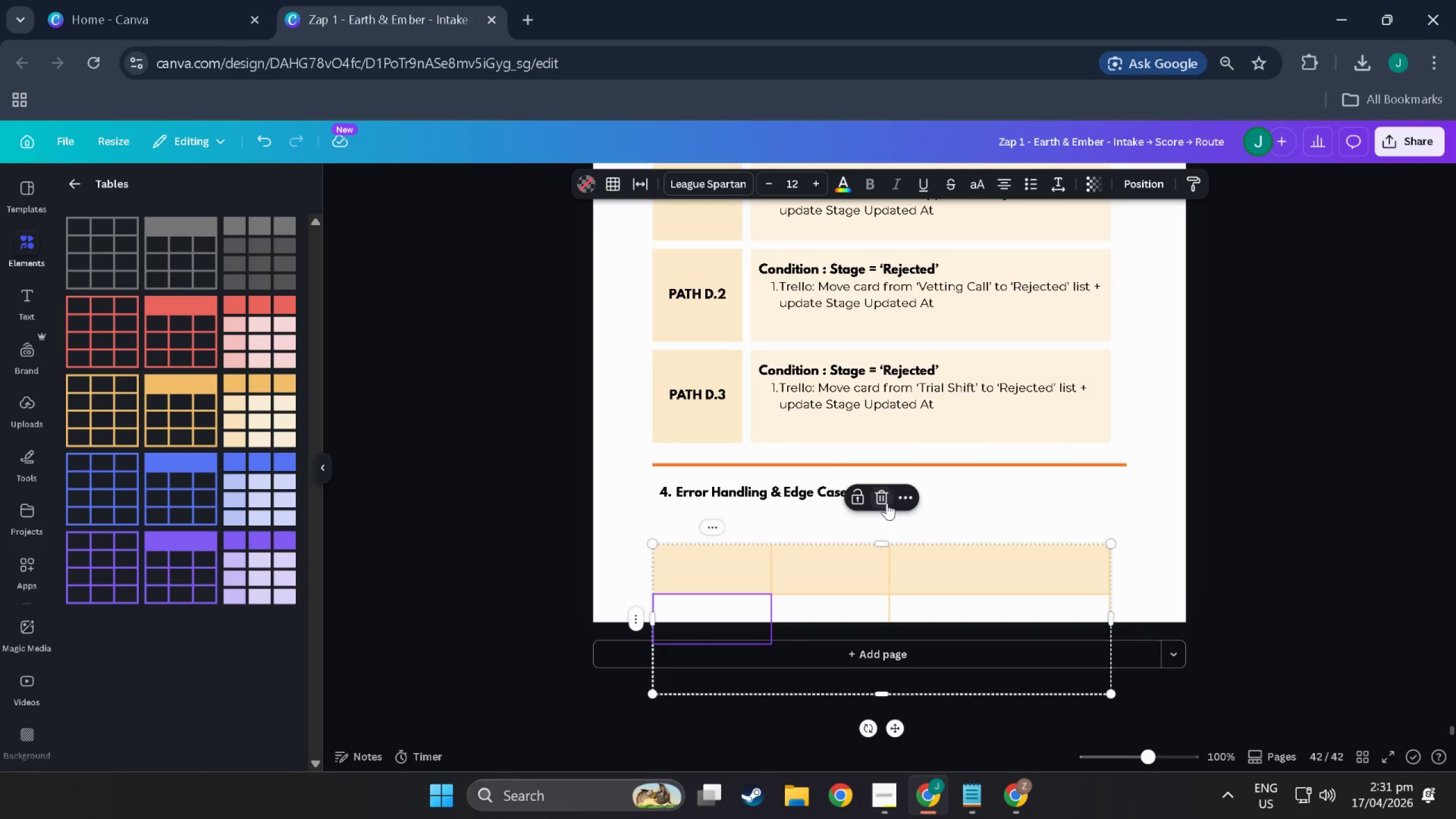 
left_click([886, 503])
 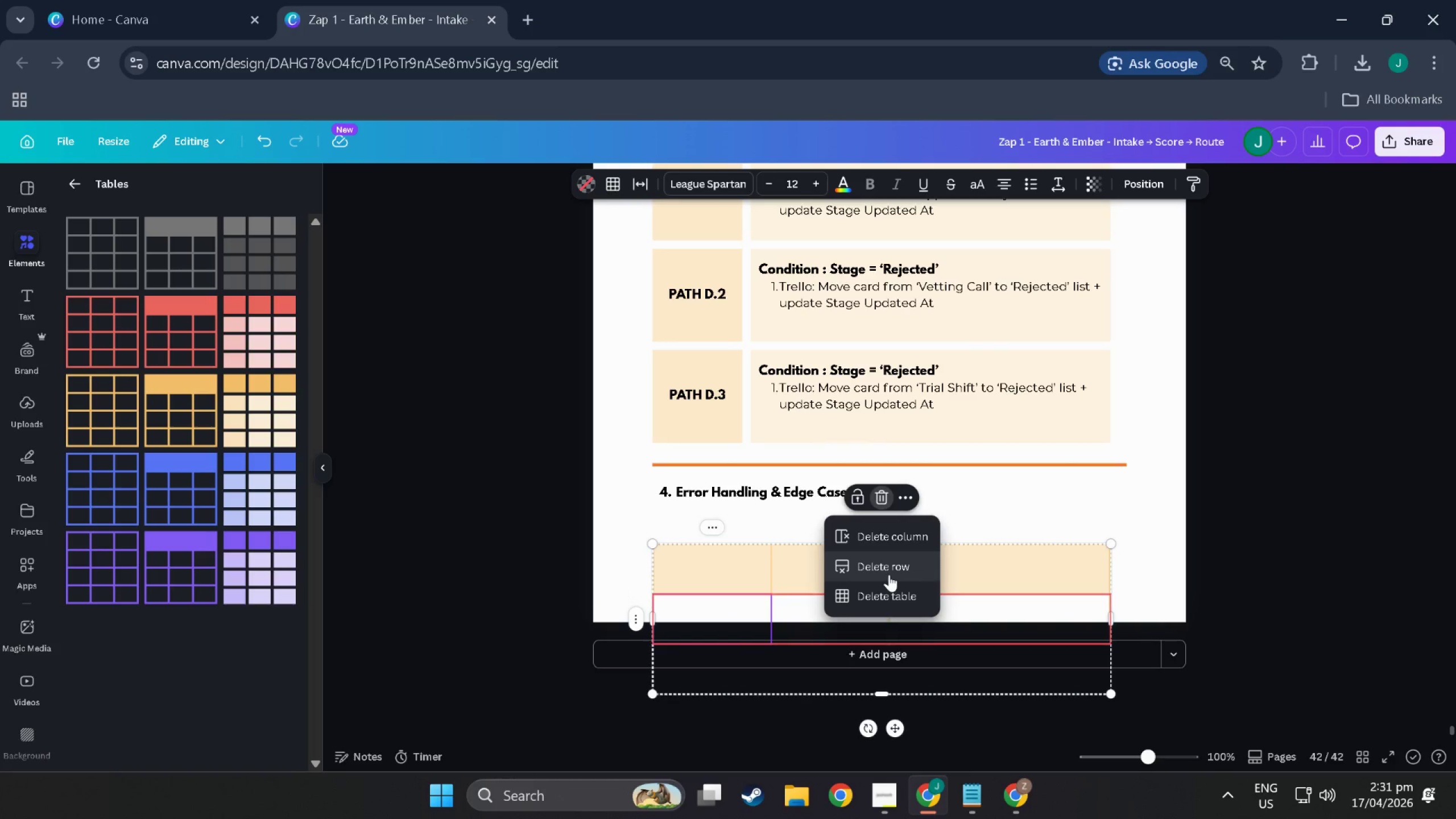 
left_click([889, 570])
 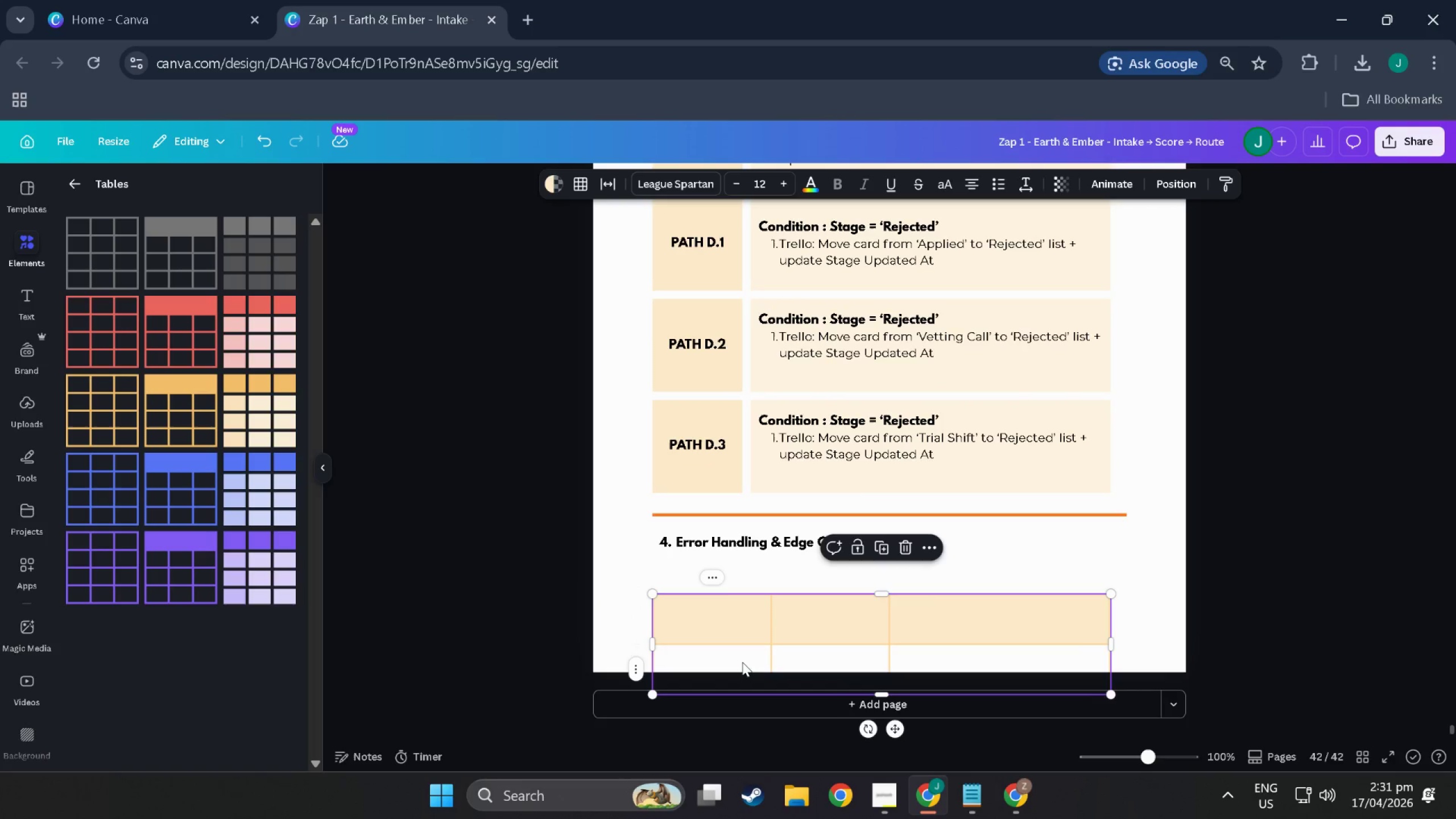 
left_click([742, 662])
 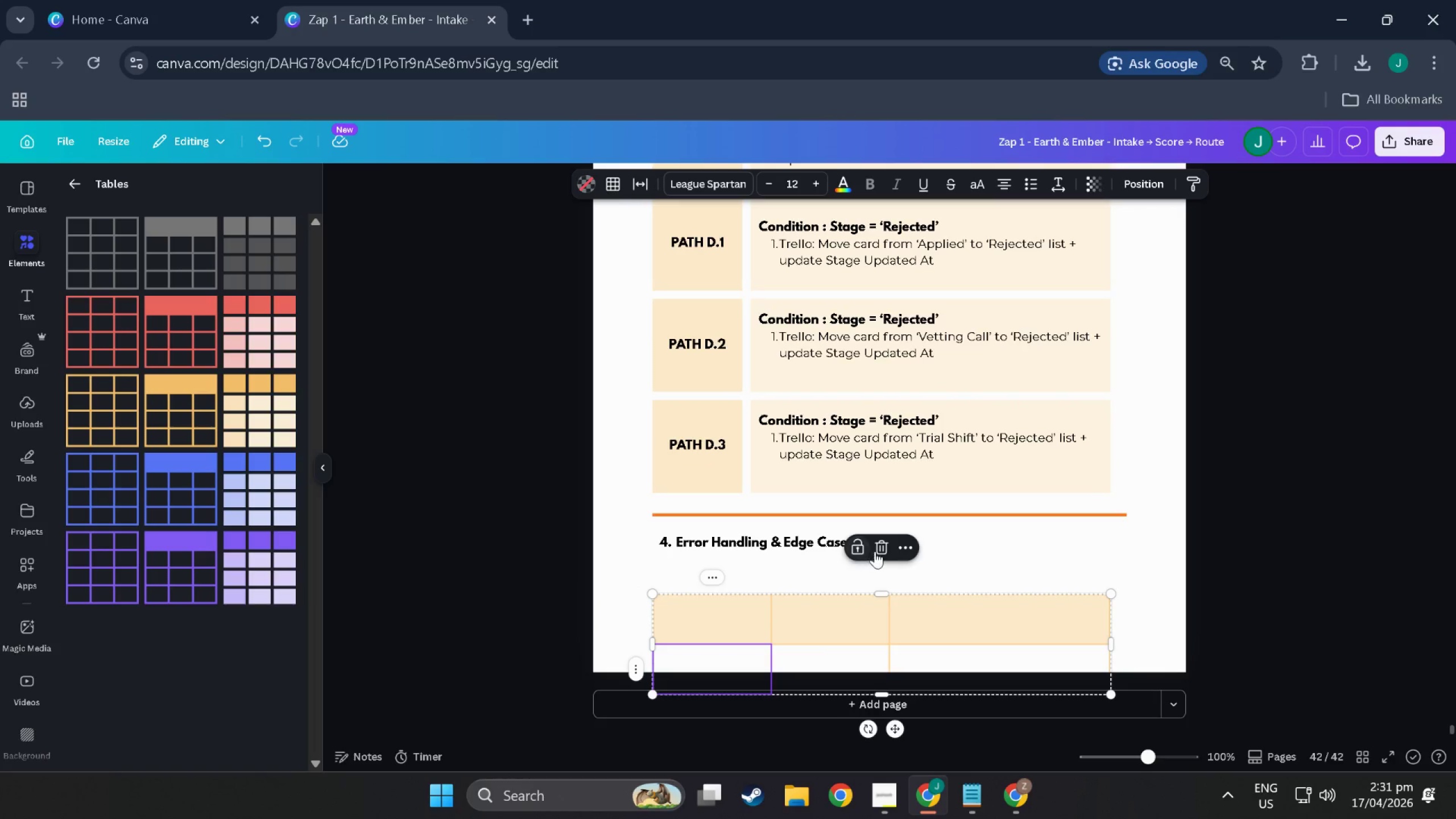 
left_click([879, 548])
 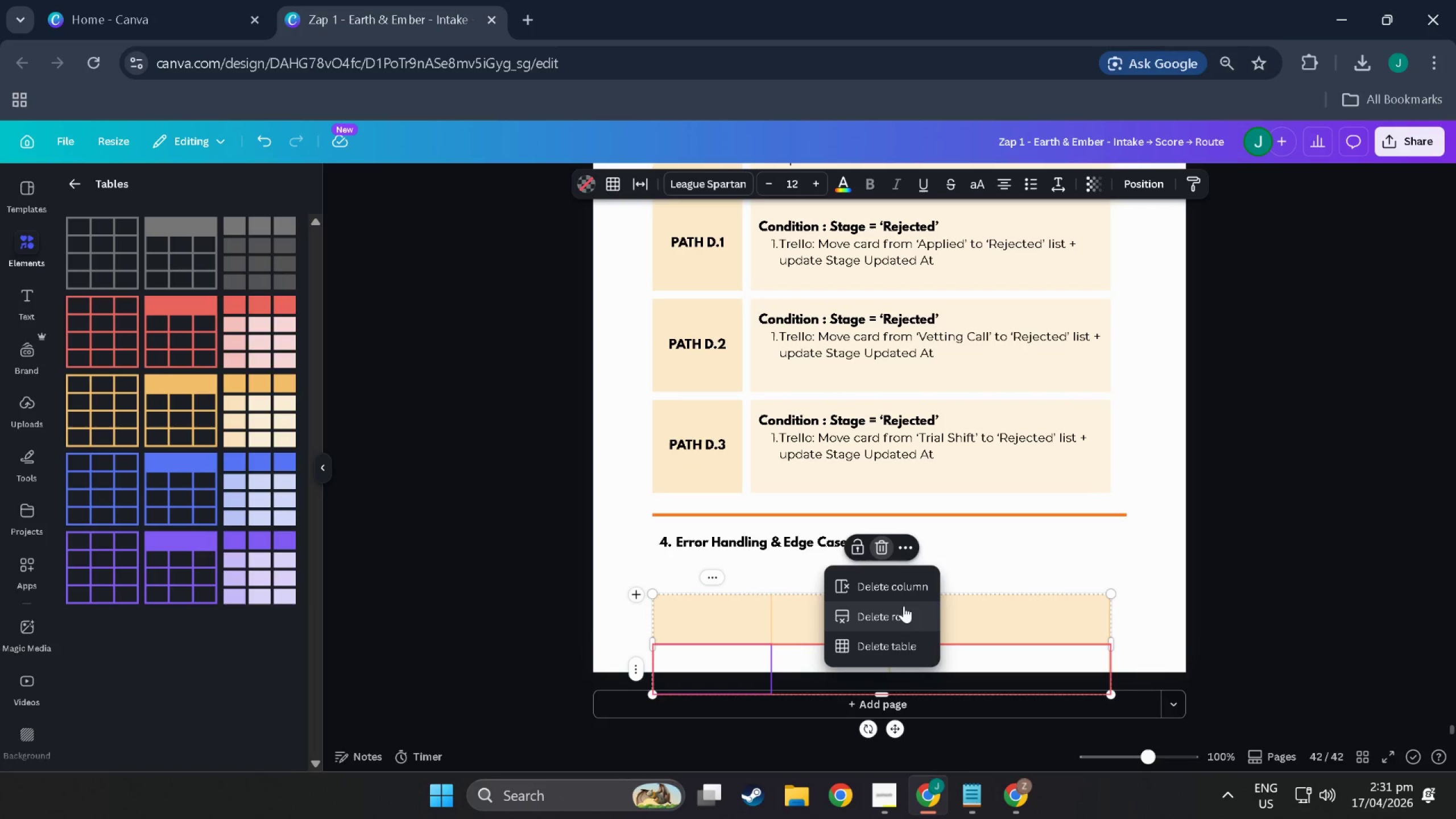 
left_click([904, 609])
 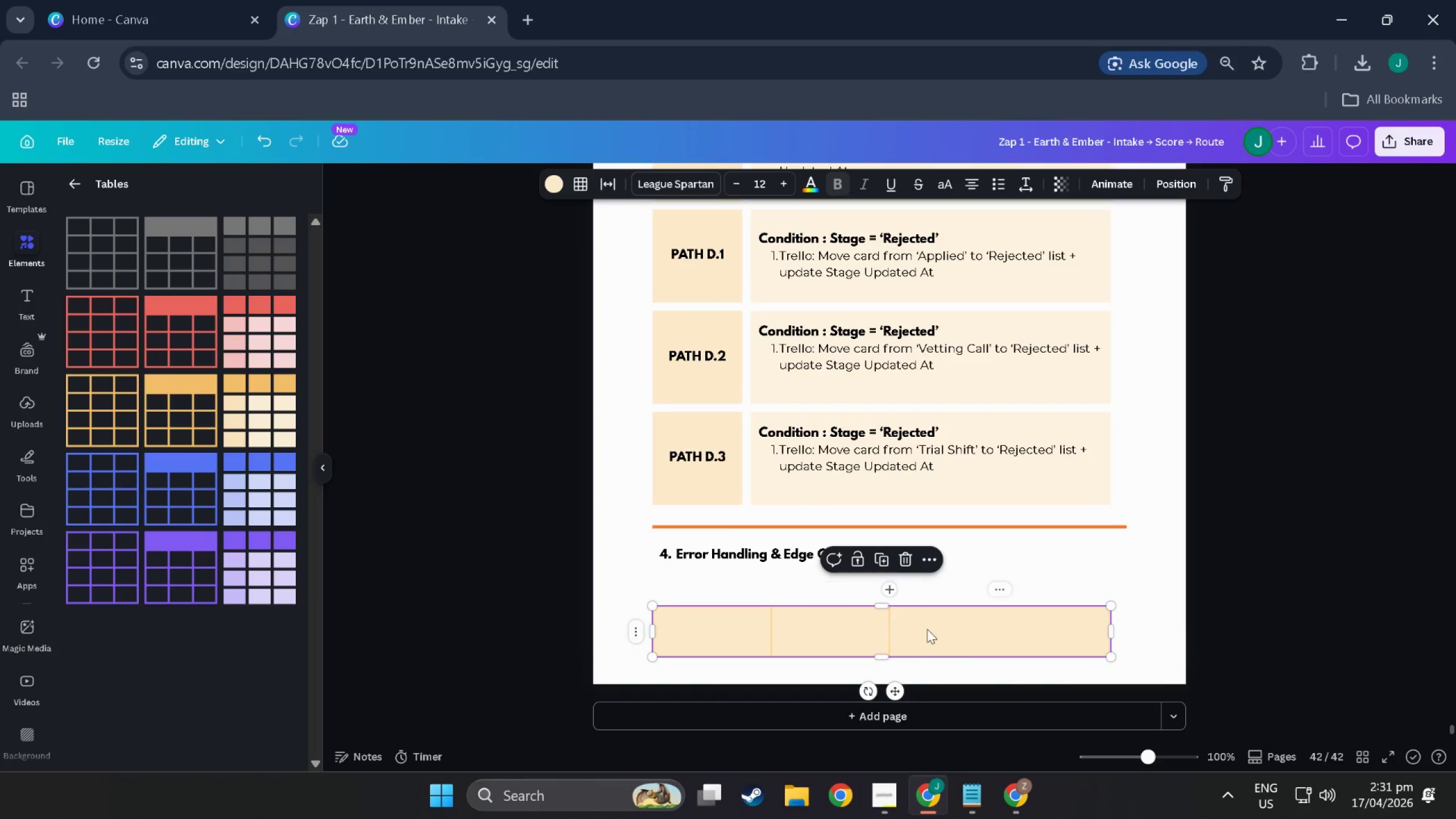 
left_click_drag(start_coordinate=[927, 628], to_coordinate=[930, 645])
 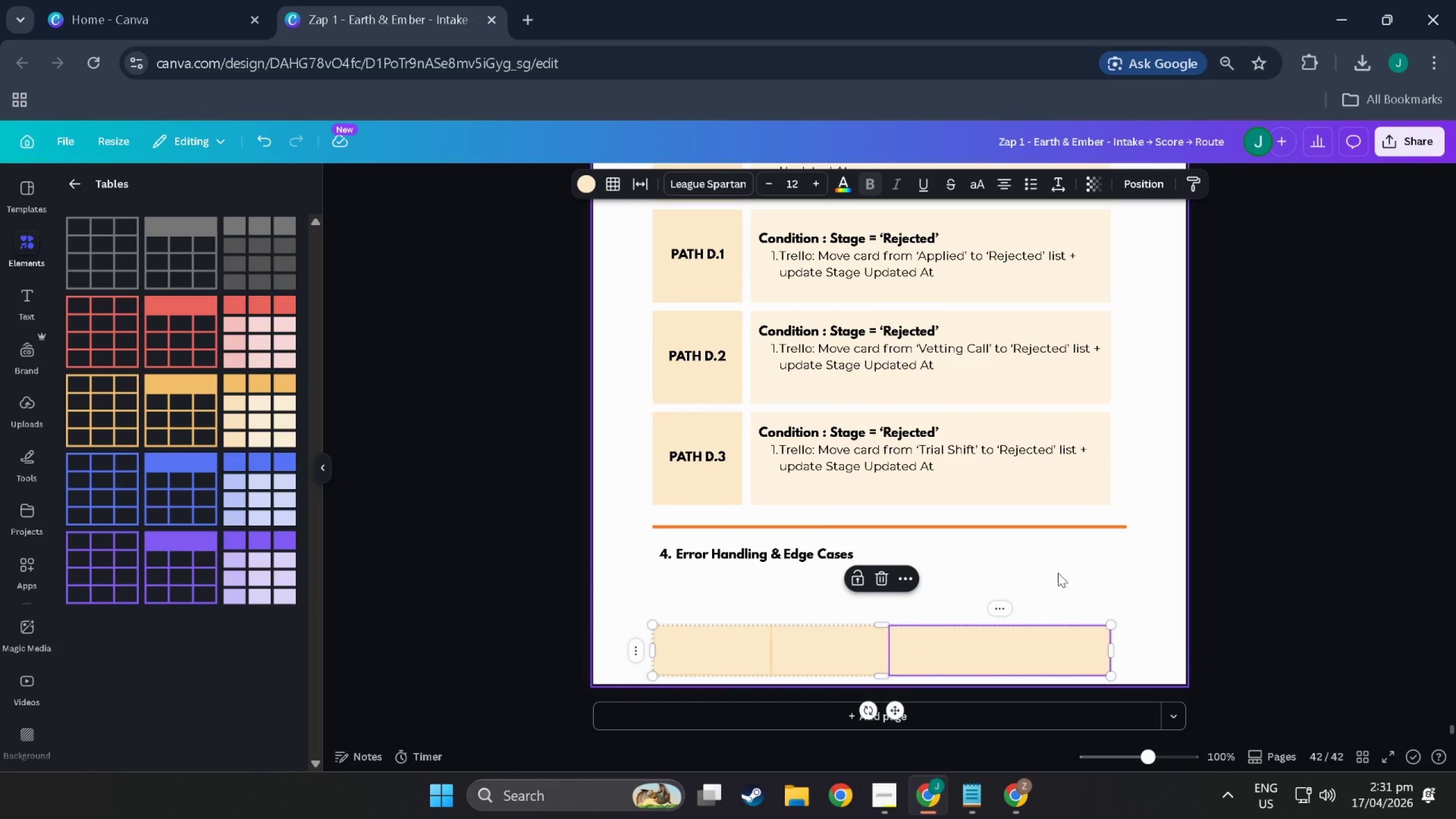 
left_click([1144, 565])
 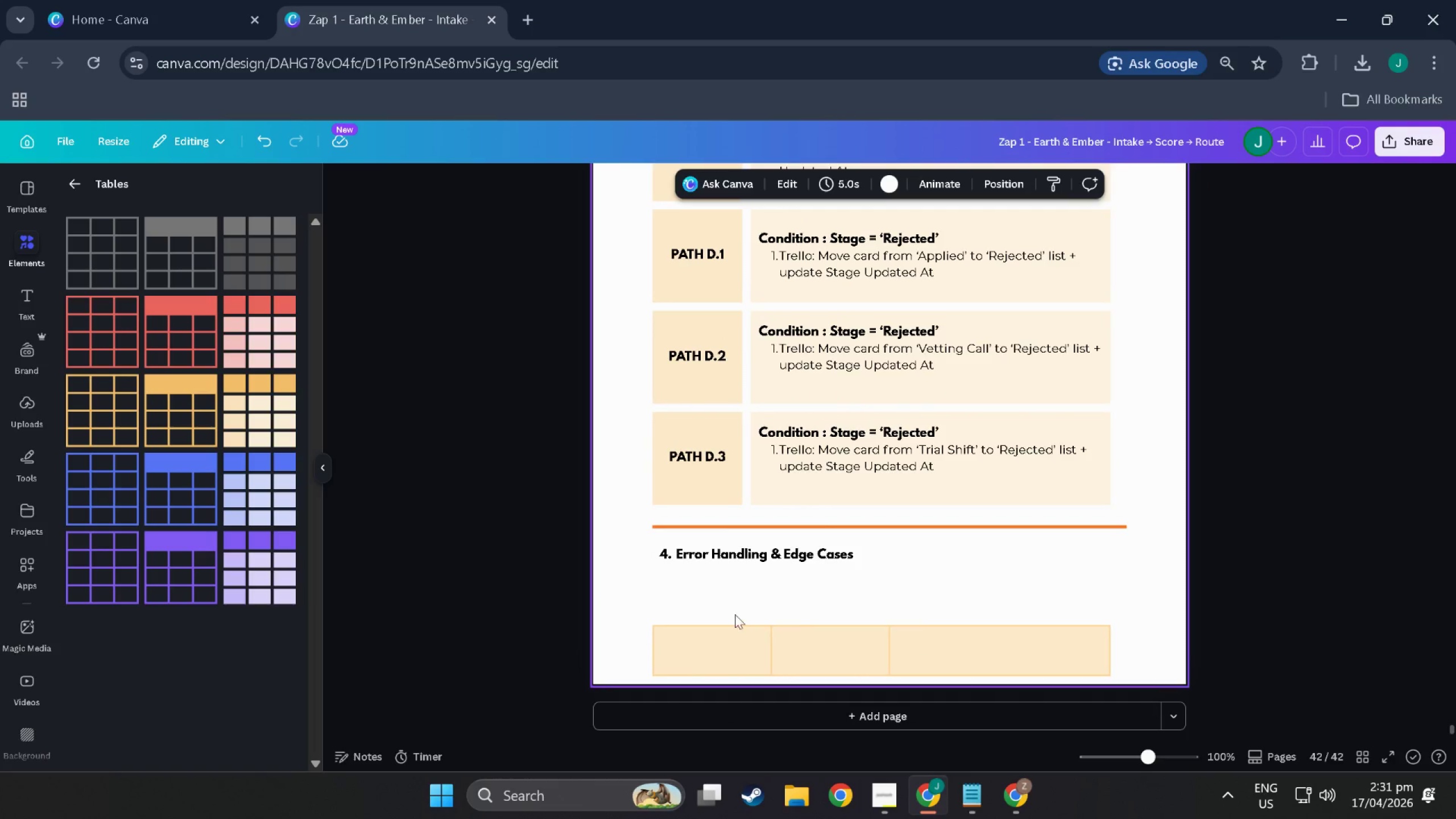 
double_click([719, 647])
 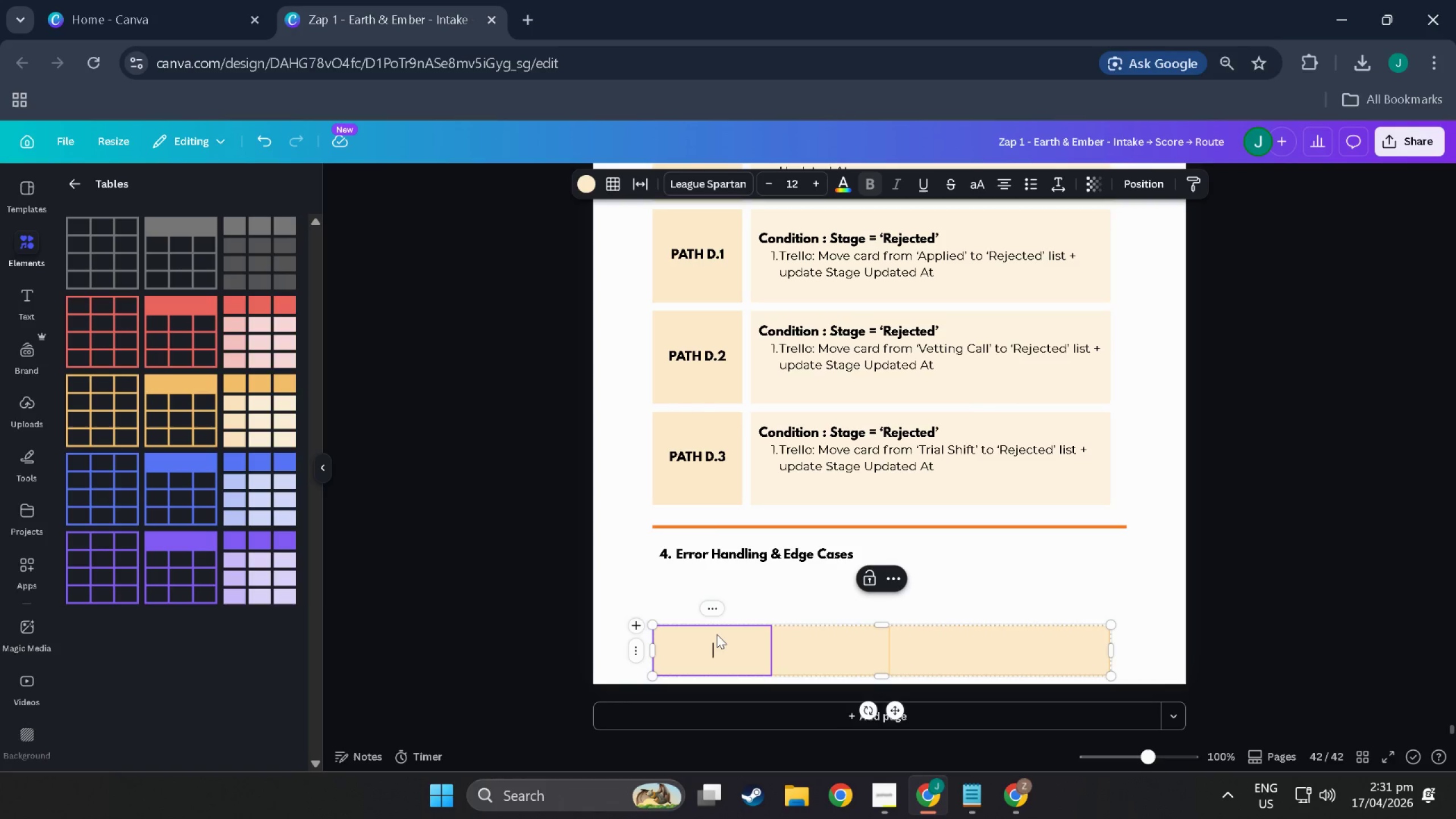 
type(Scenario)
 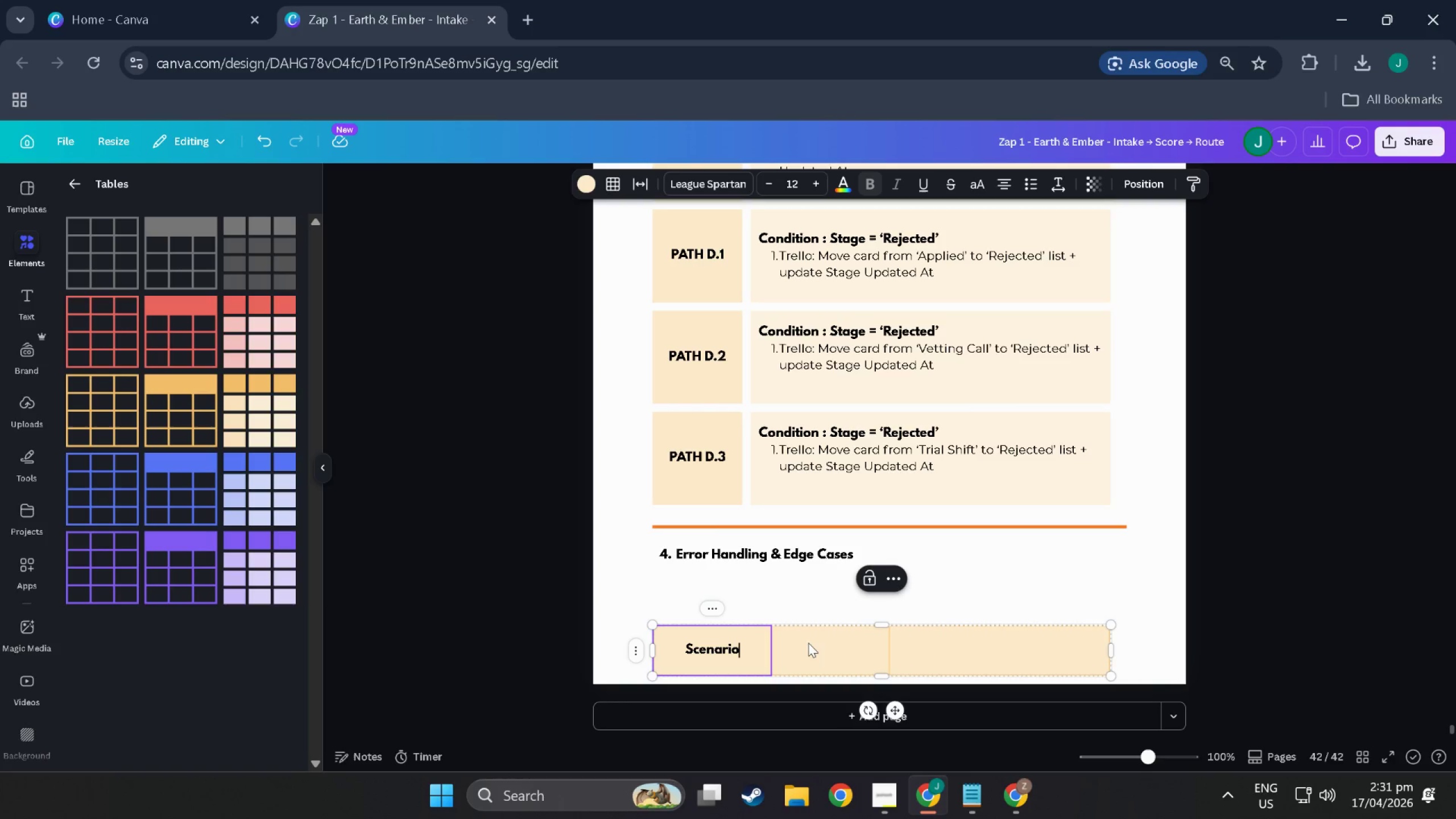 
double_click([814, 647])
 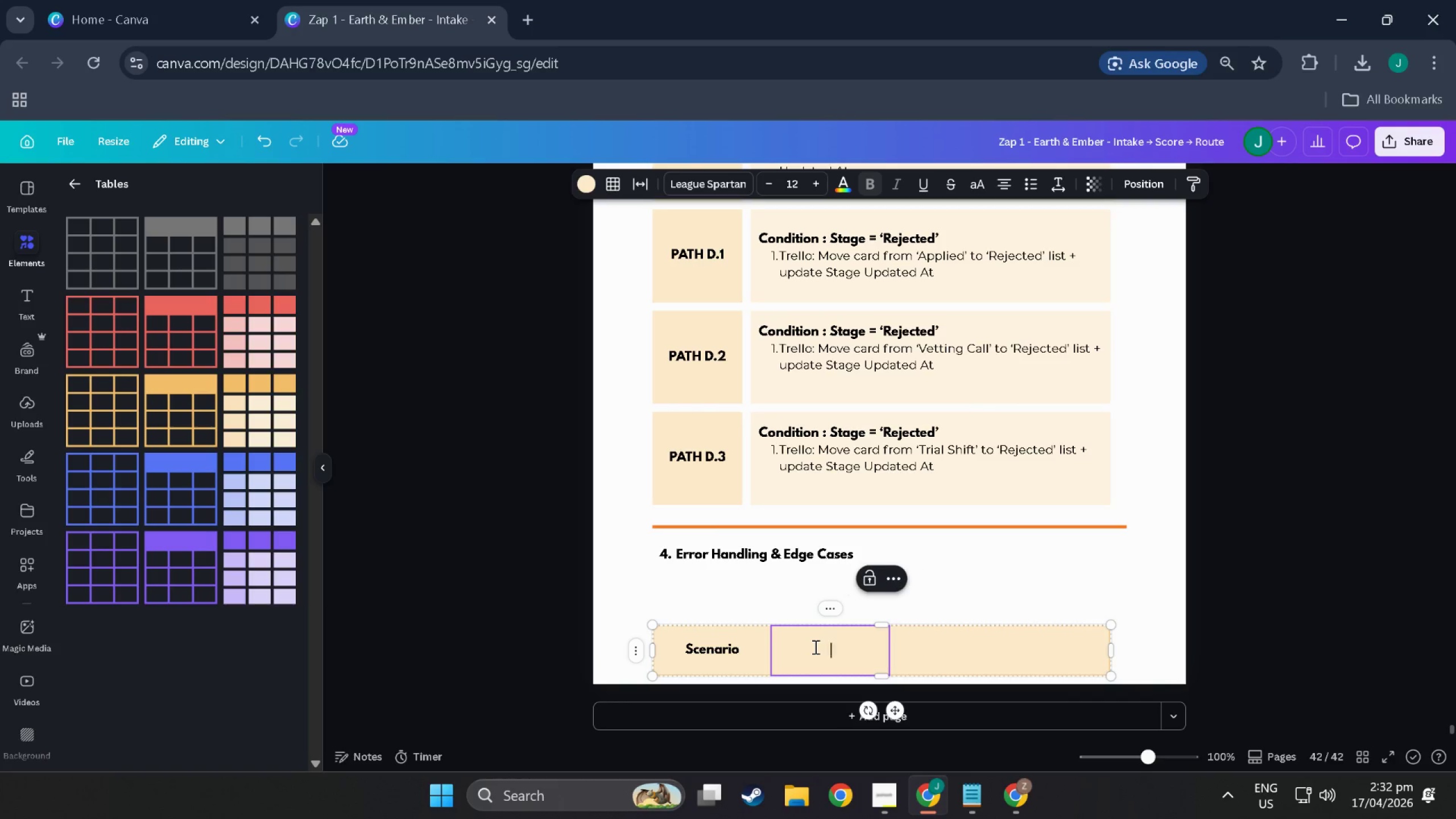 
triple_click([814, 647])
 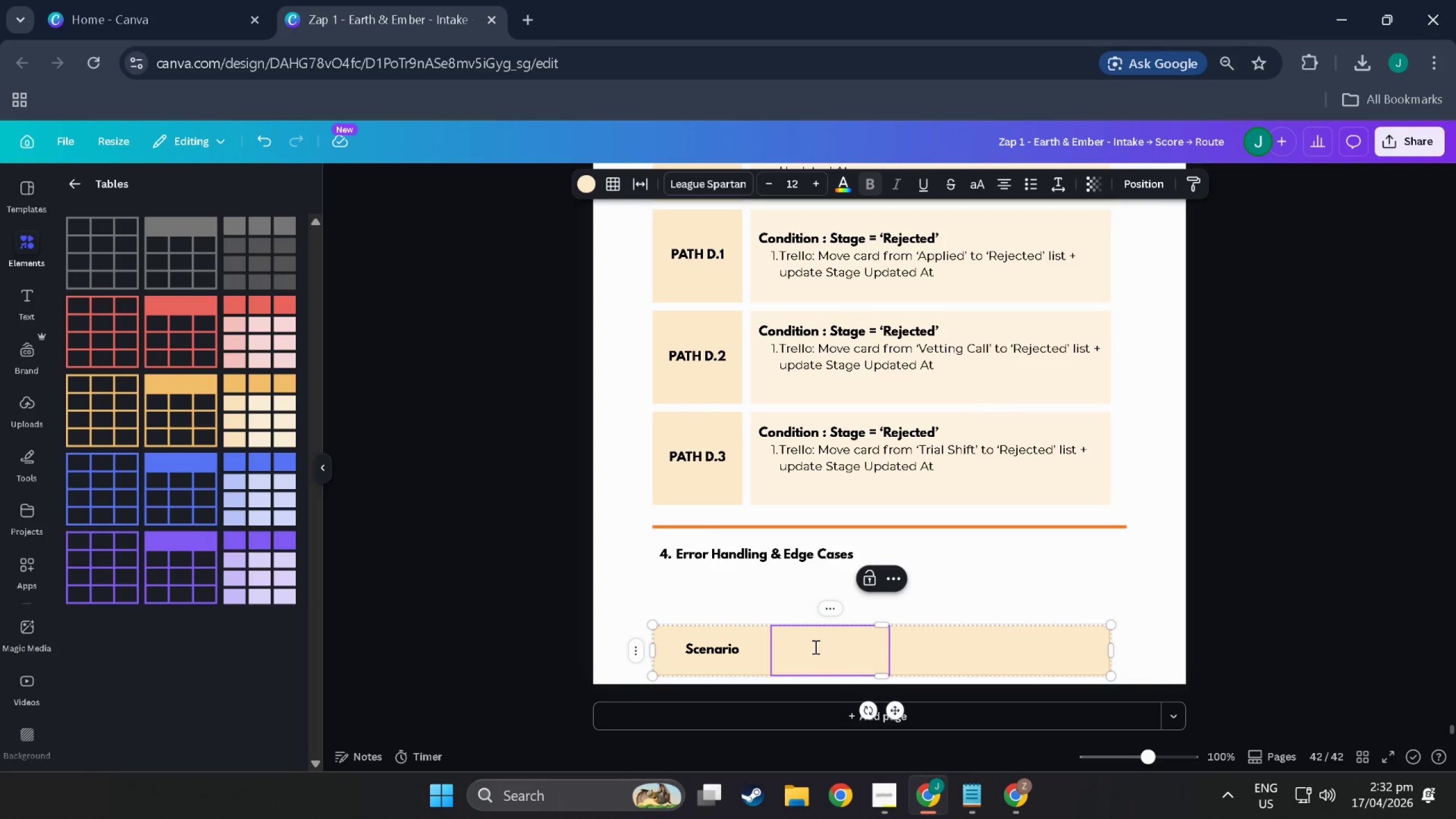 
type(Trigger)
 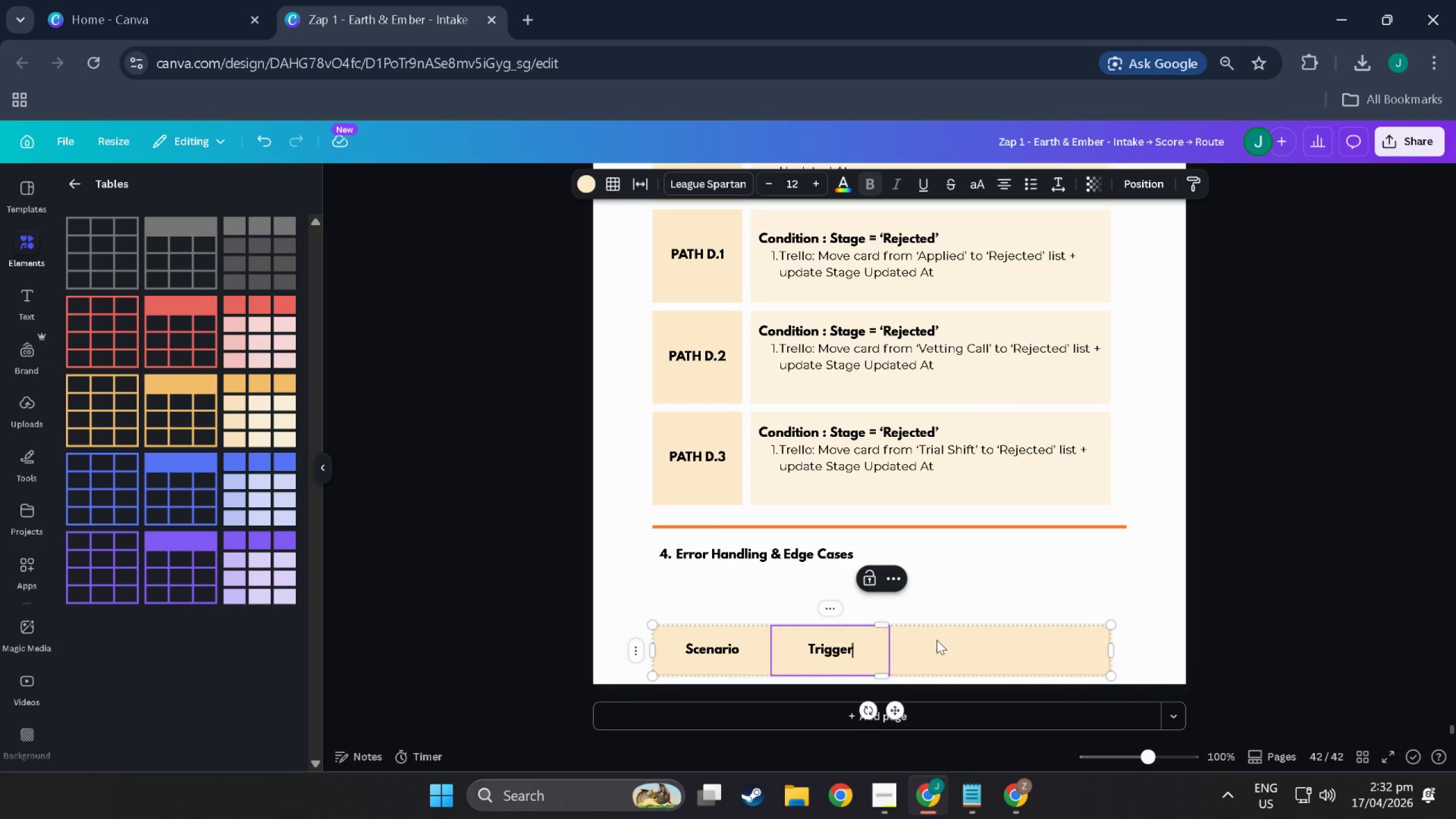 
double_click([937, 640])
 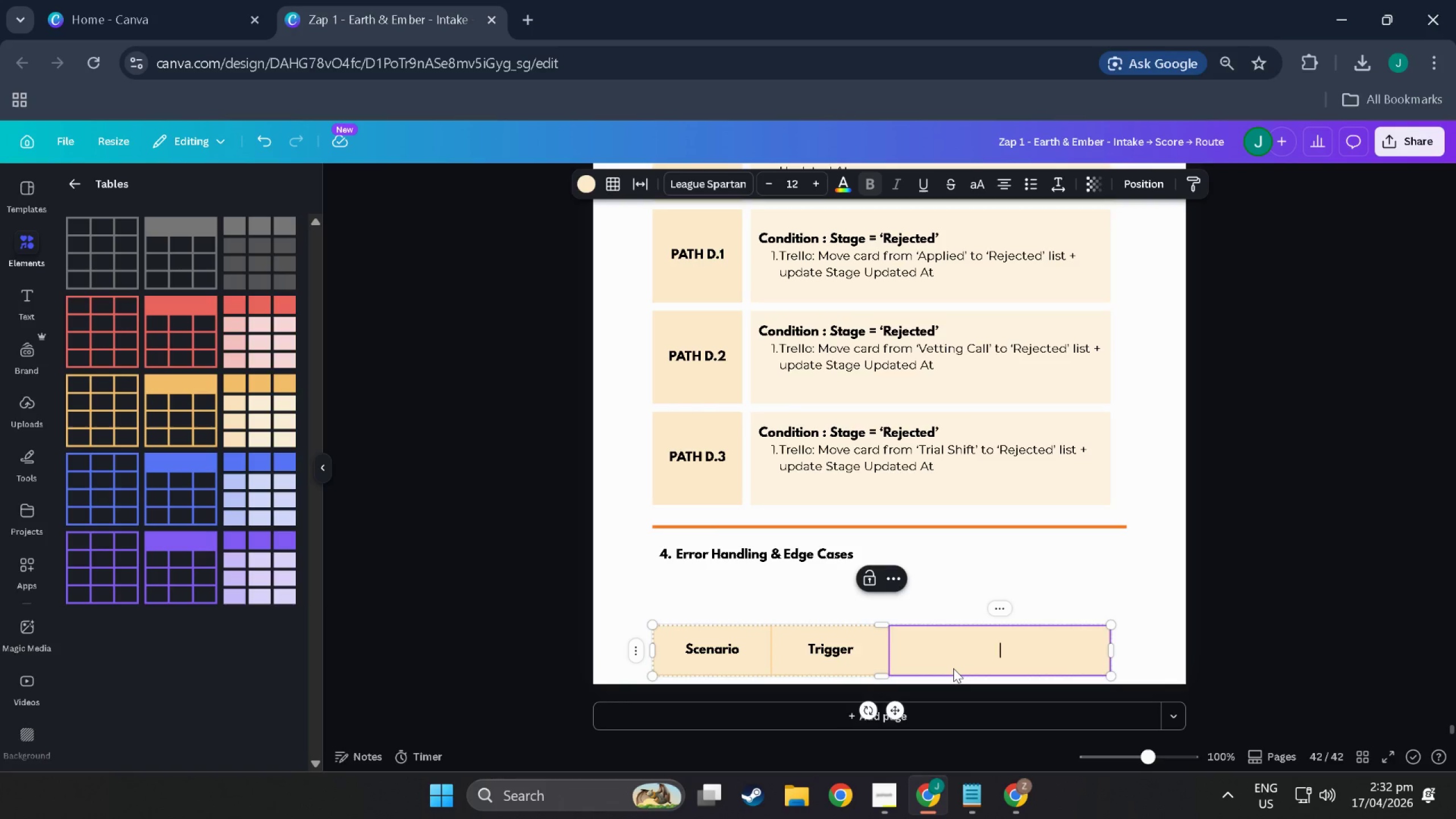 
triple_click([953, 668])
 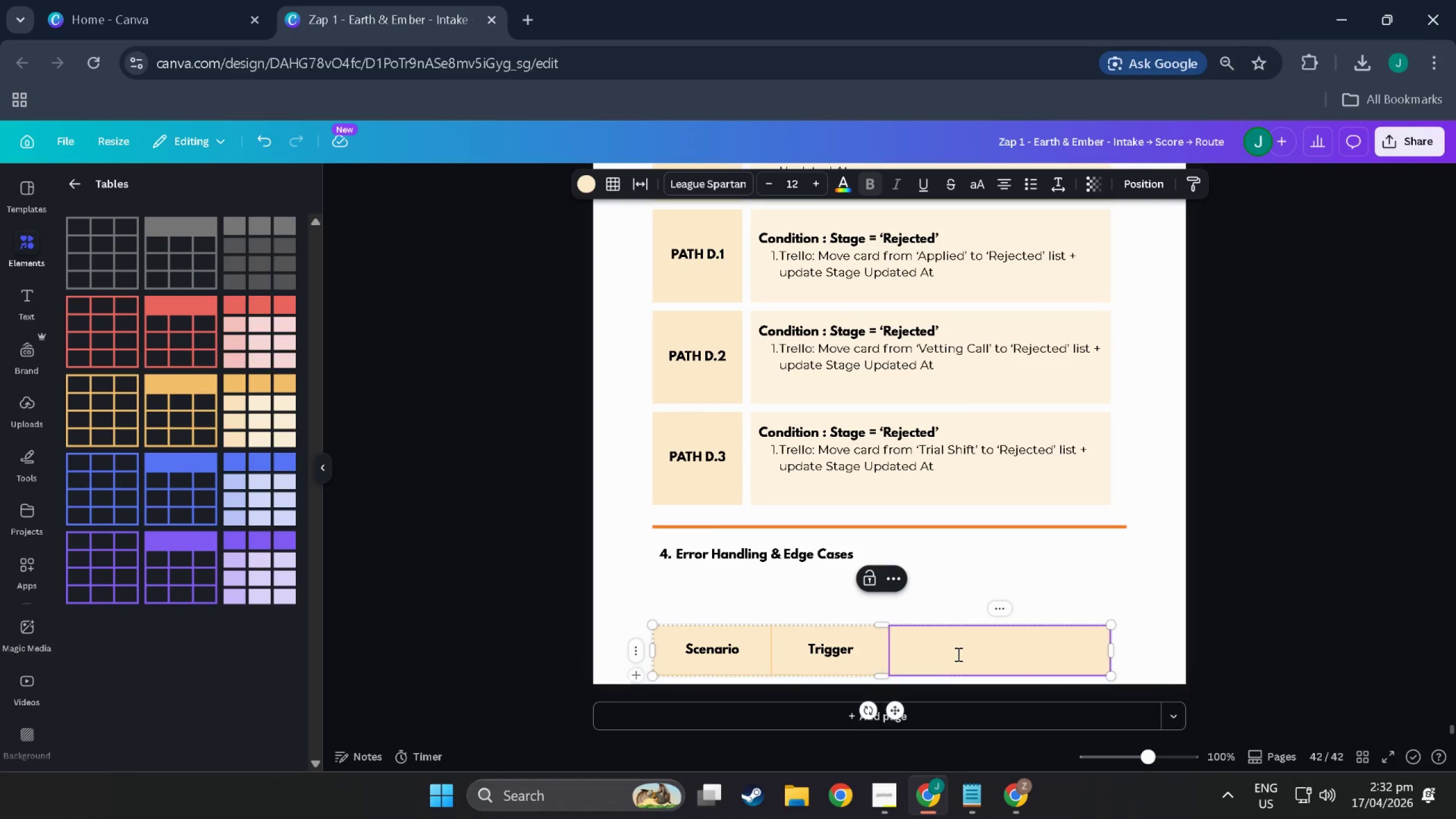 
triple_click([957, 653])
 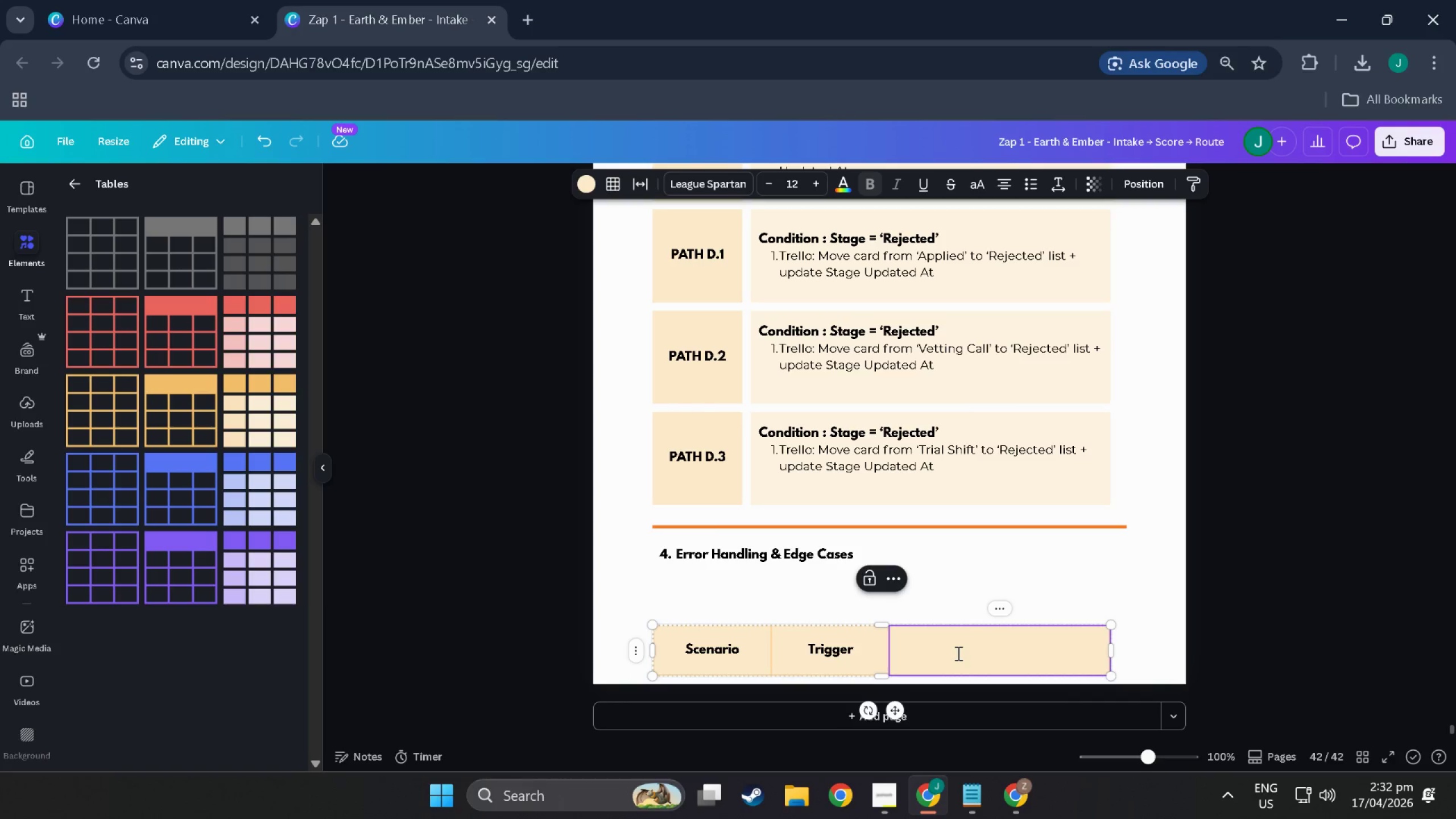 
triple_click([957, 653])
 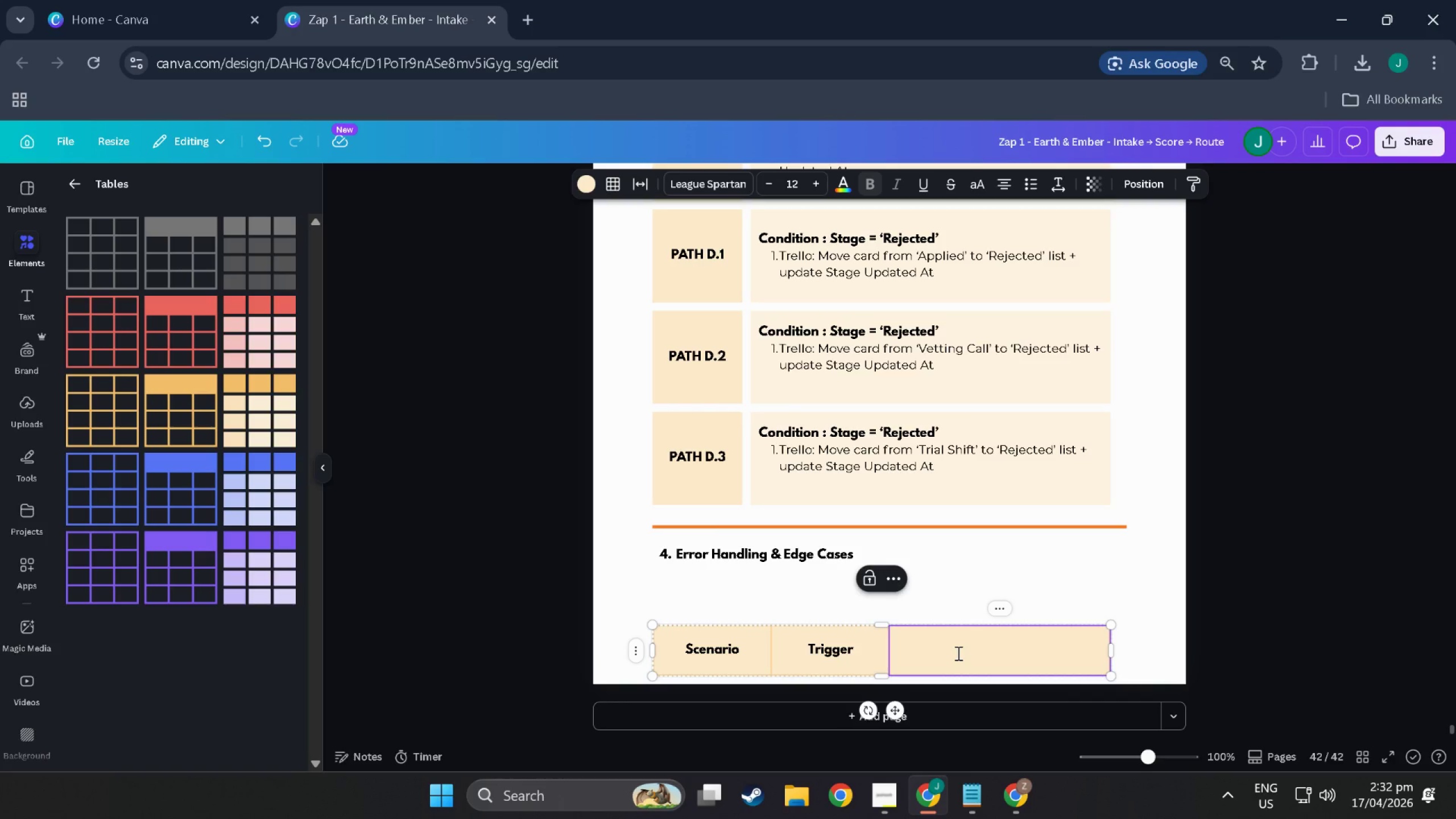 
type(Handling)
 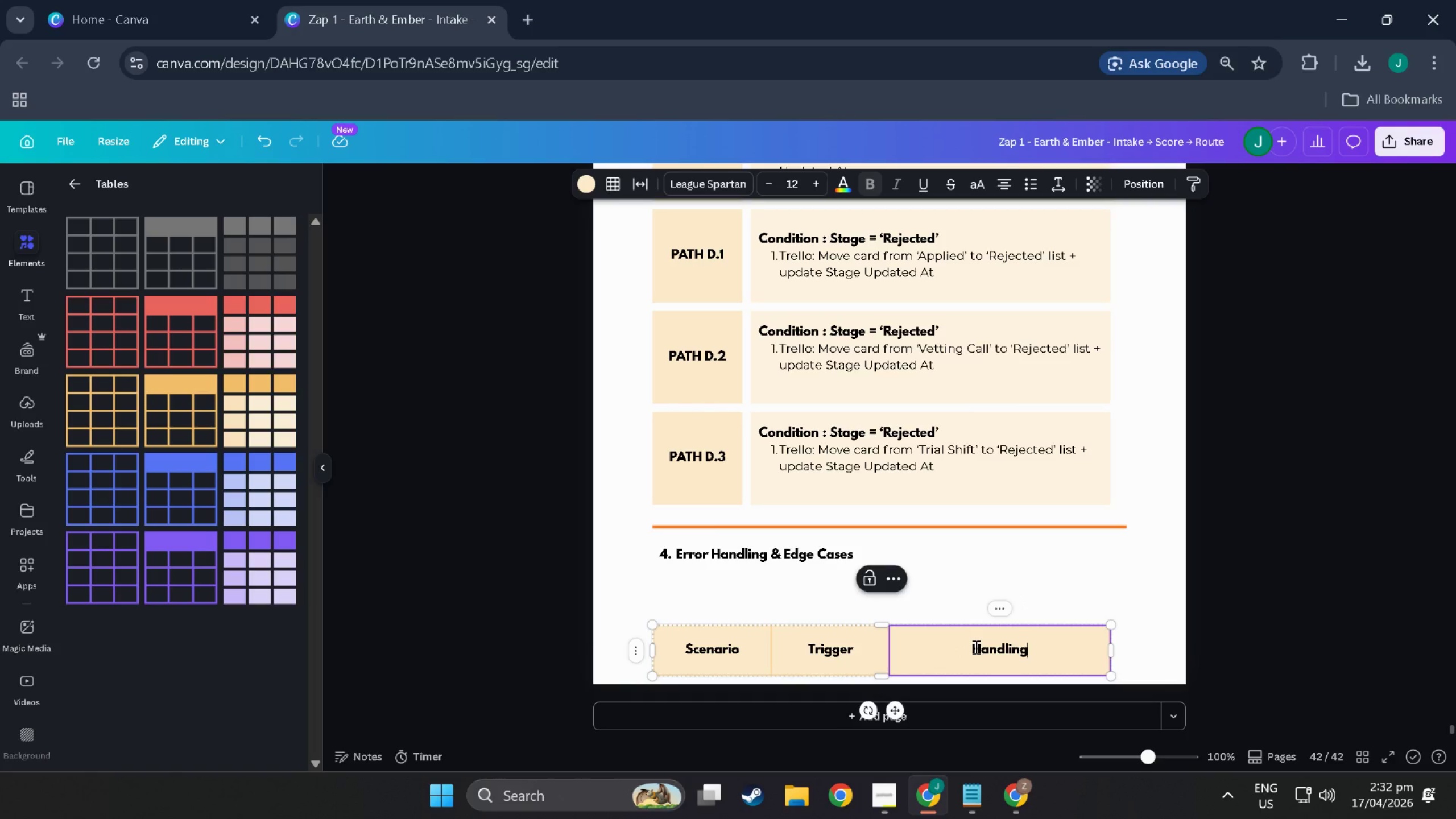 
left_click([971, 647])
 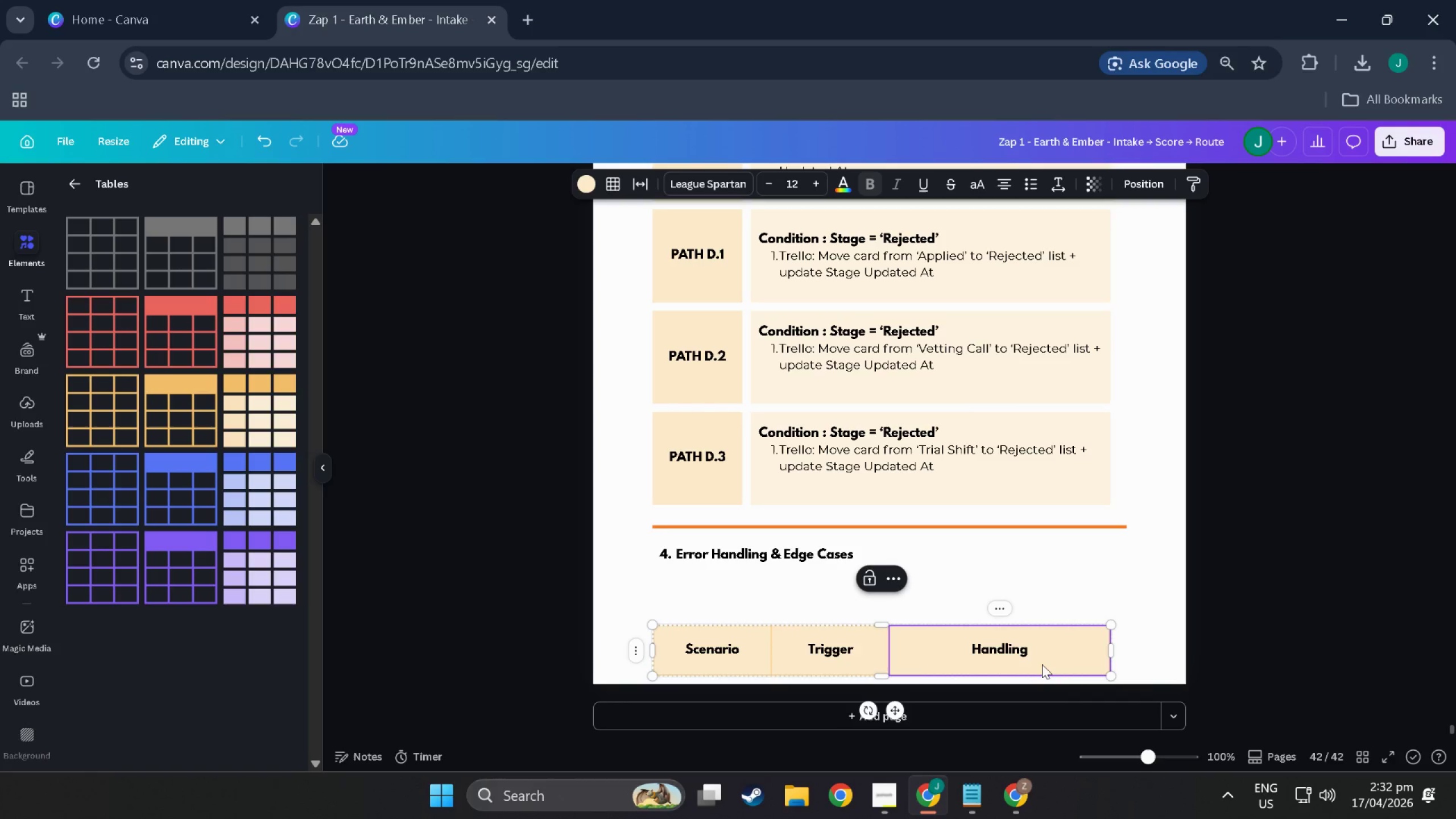 
wait(17.11)
 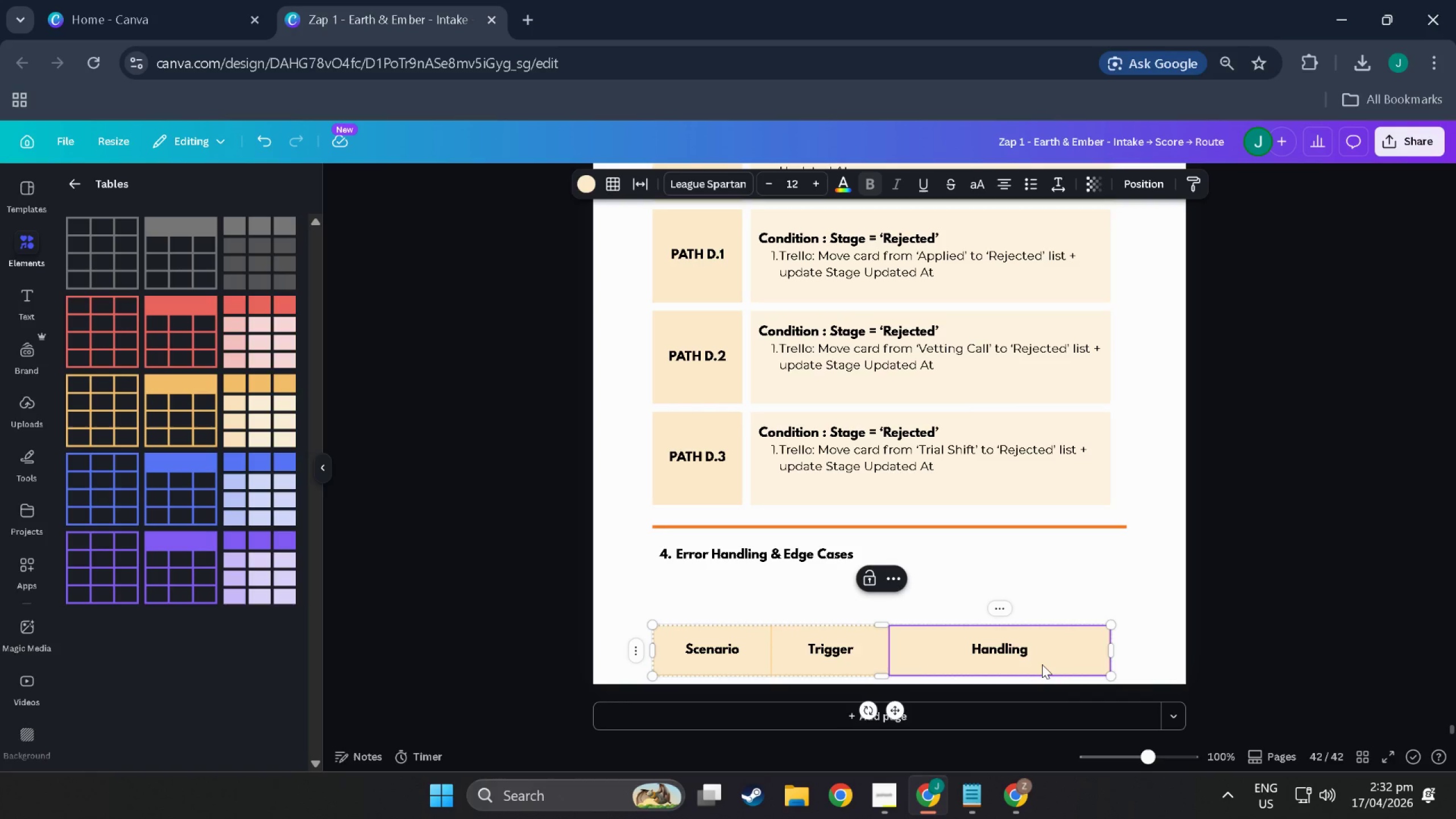 
scroll: coordinate [962, 581], scroll_direction: down, amount: 8.0
 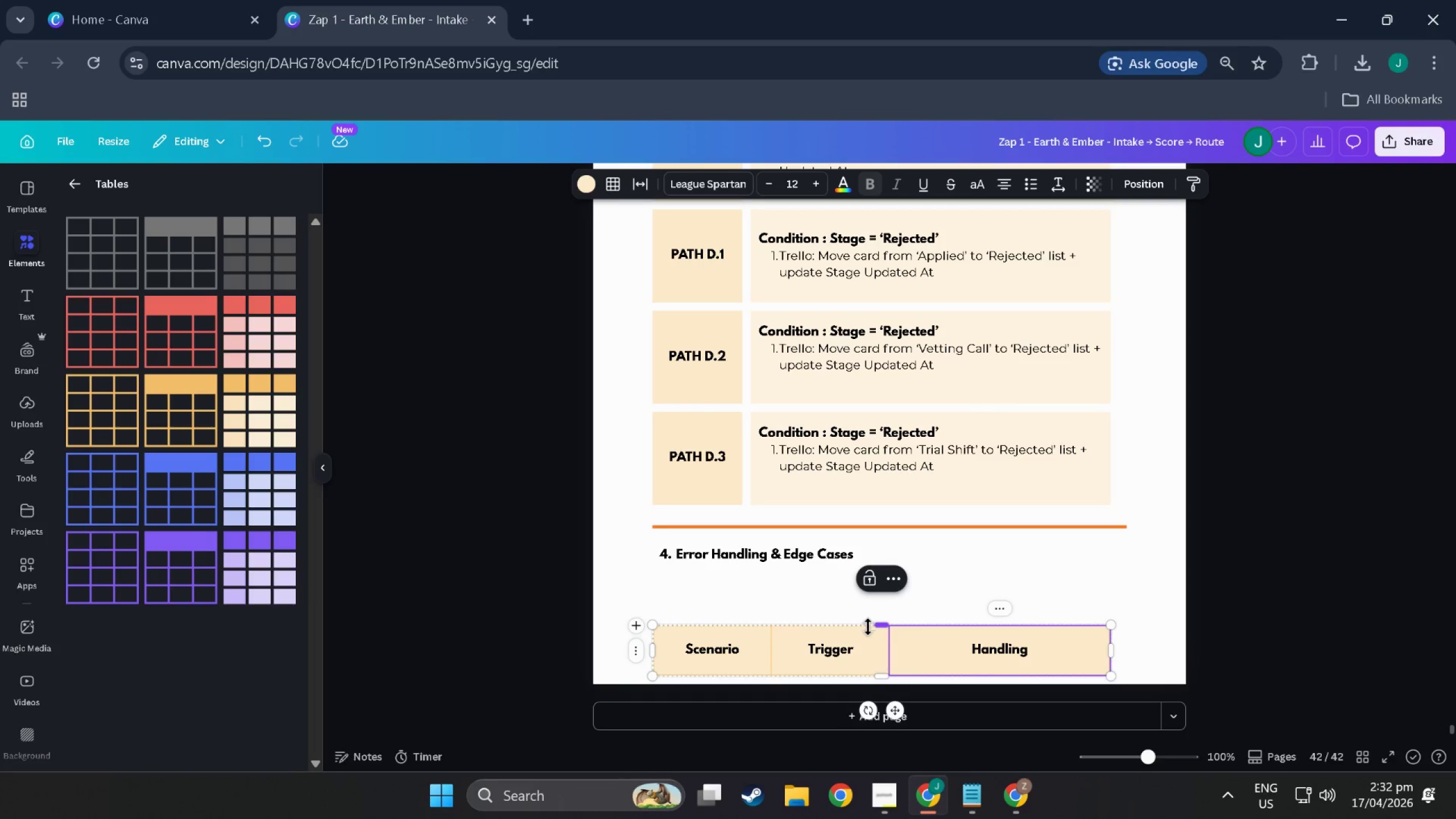 
scroll: coordinate [818, 634], scroll_direction: up, amount: 1.0
 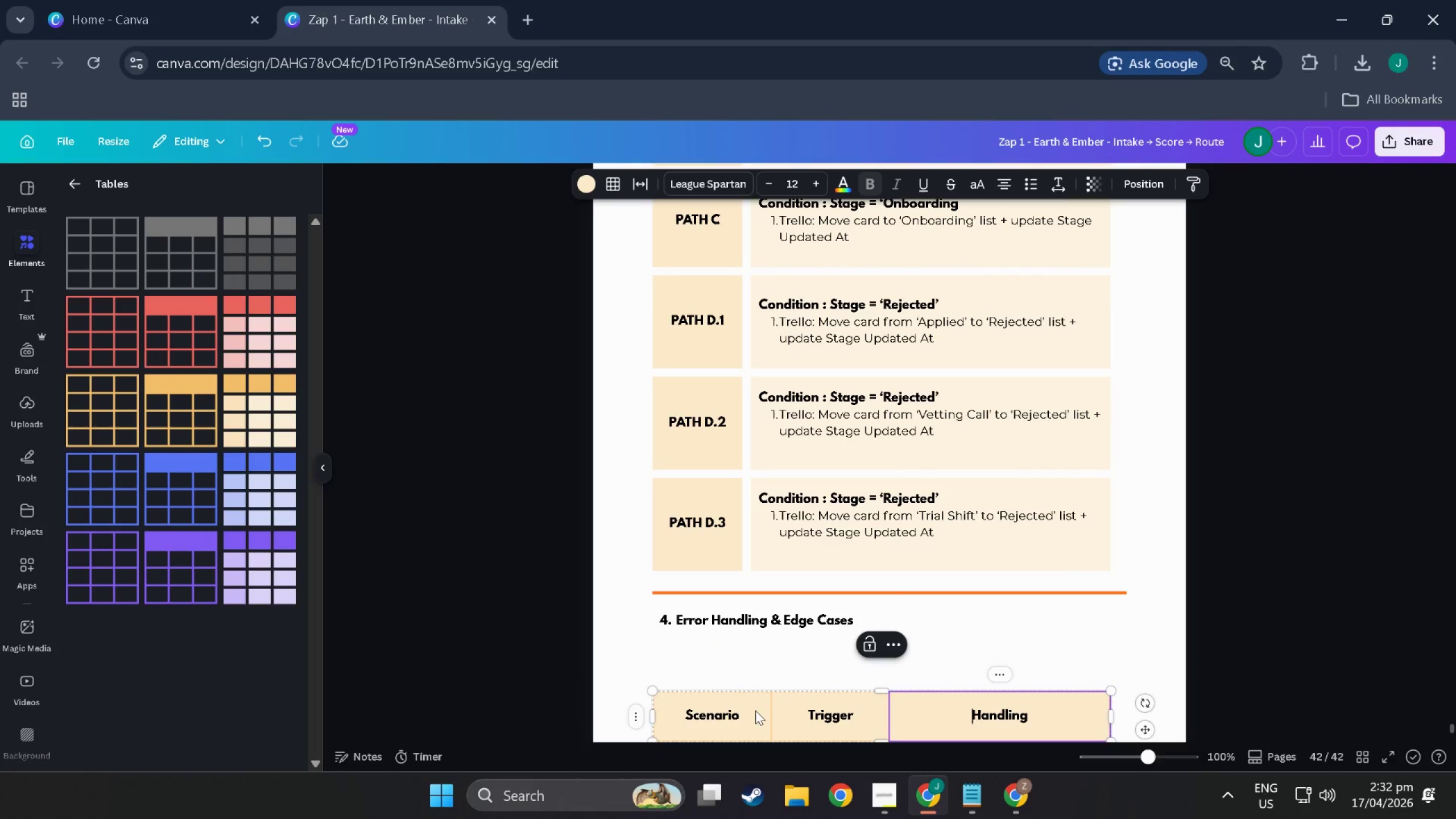 
left_click_drag(start_coordinate=[758, 711], to_coordinate=[757, 686])
 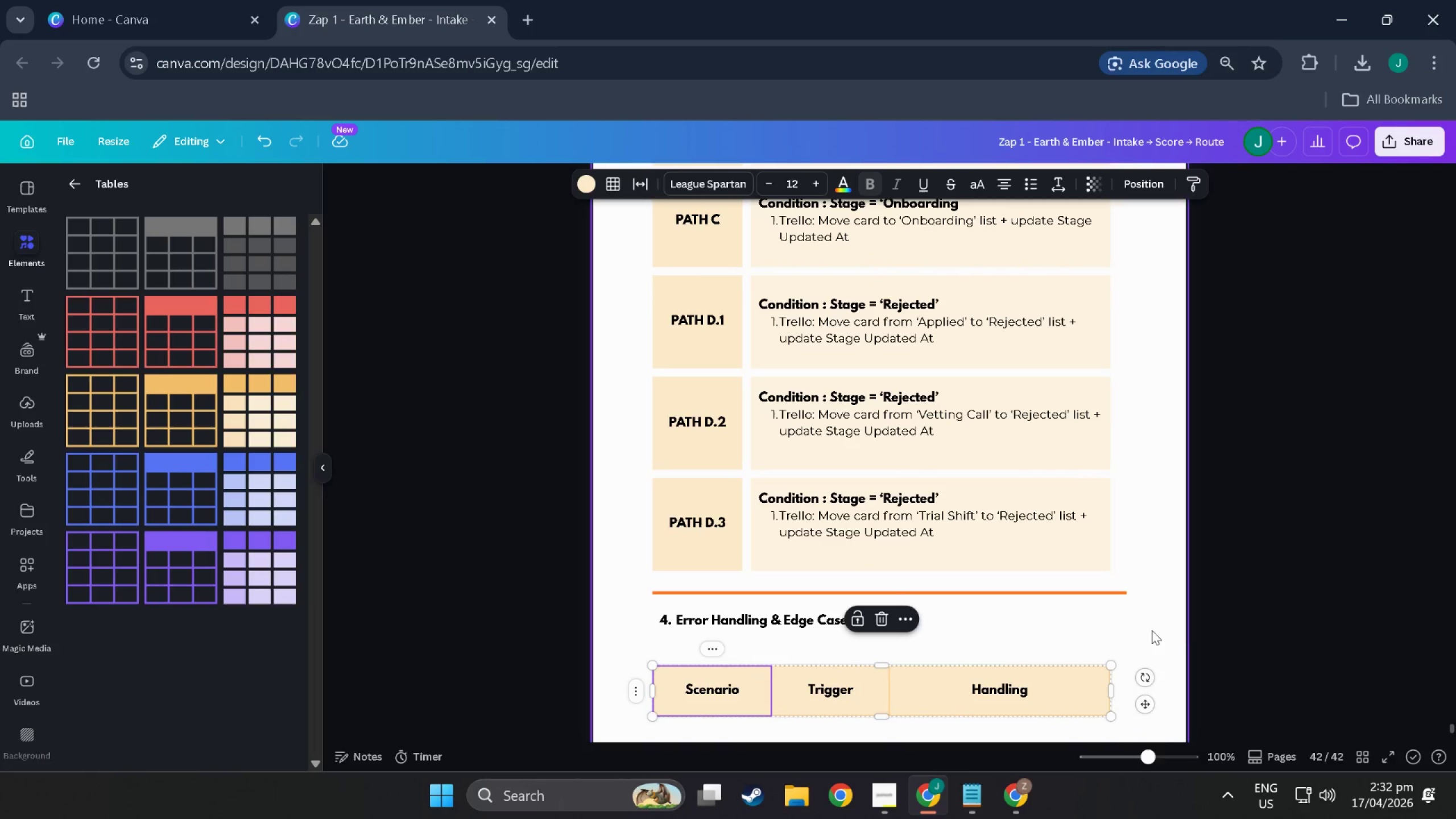 
left_click([1189, 628])
 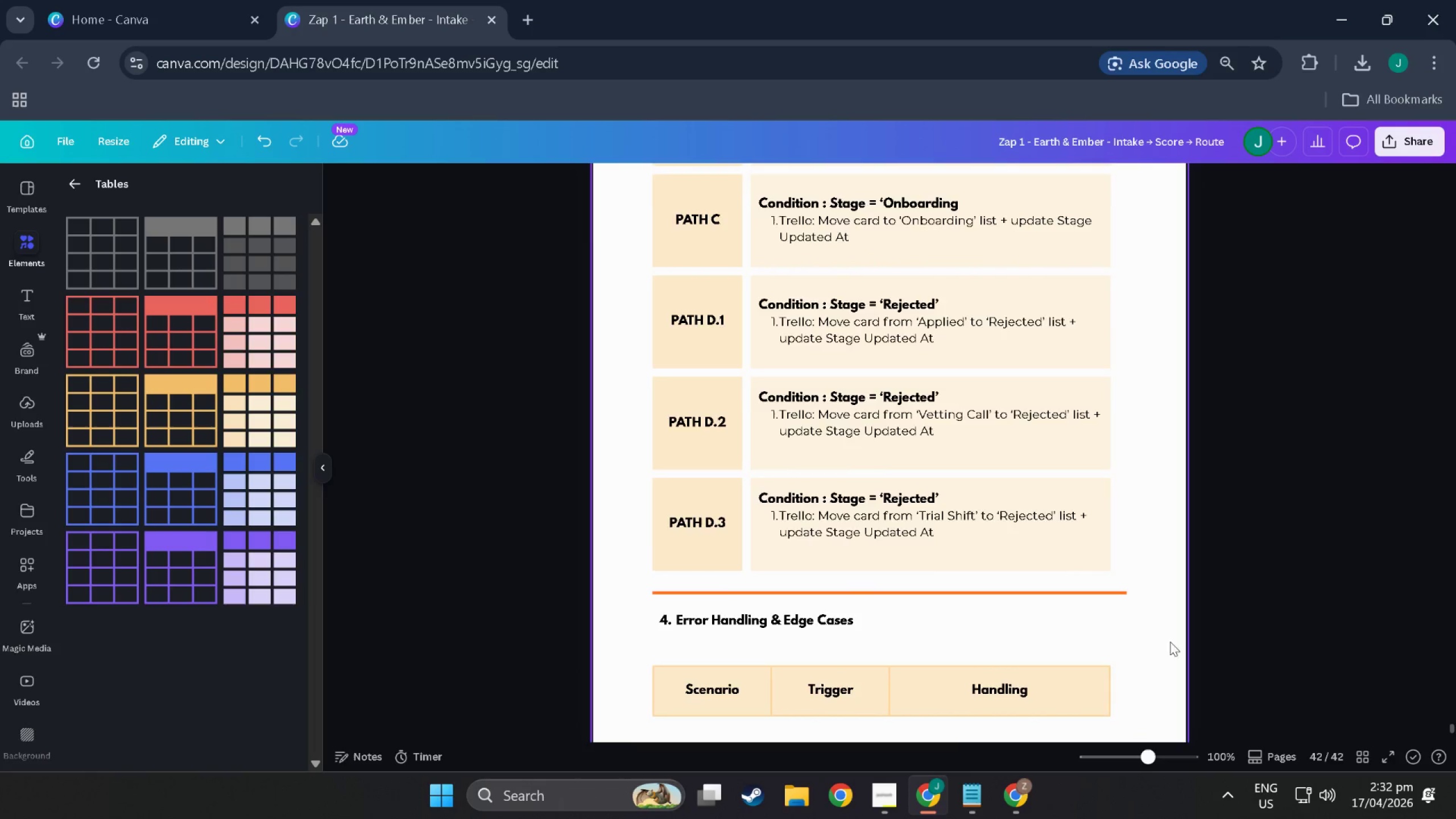 
scroll: coordinate [1147, 653], scroll_direction: down, amount: 3.0
 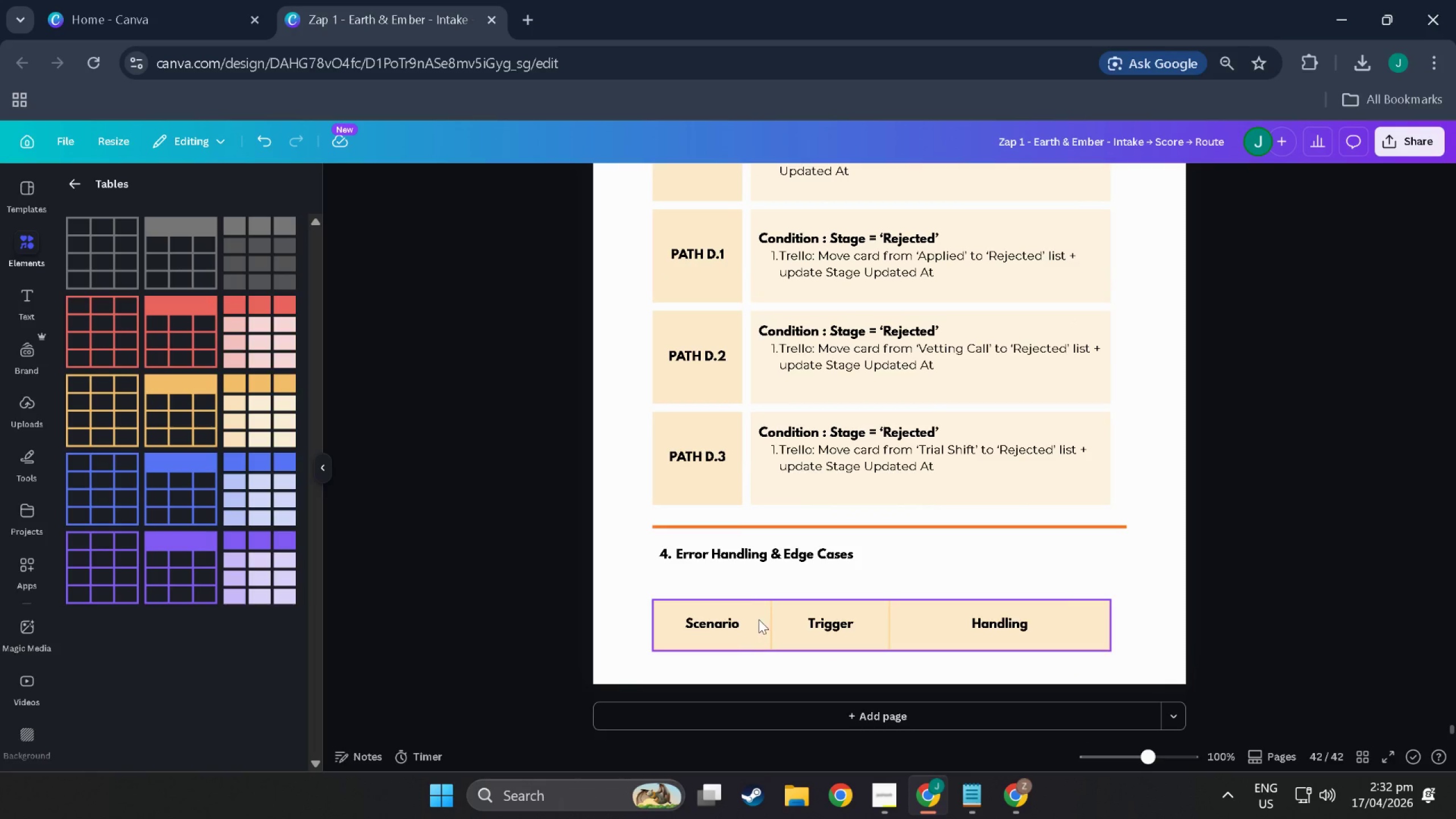 
left_click_drag(start_coordinate=[759, 619], to_coordinate=[760, 655])
 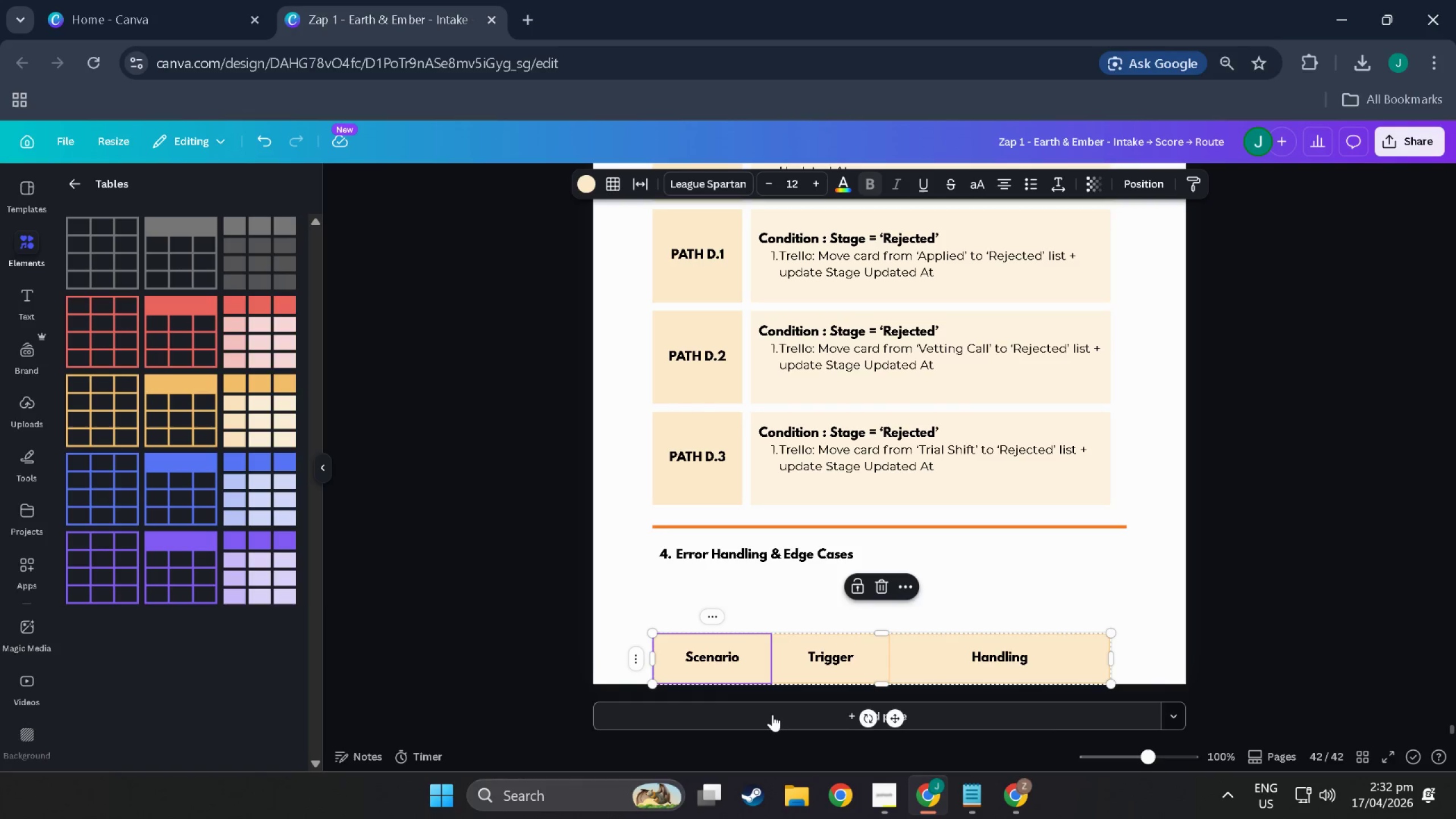 
left_click([772, 714])
 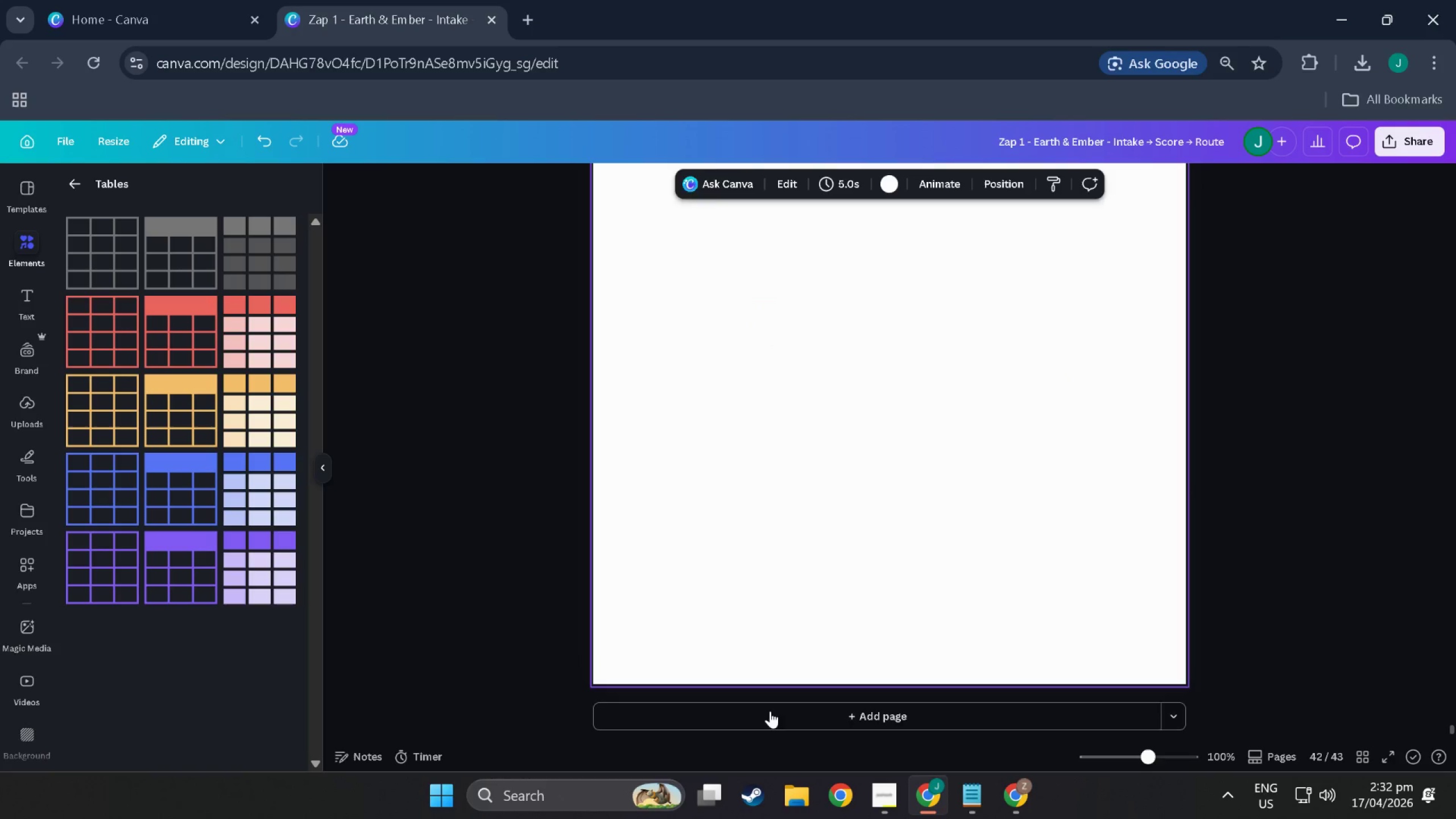 
scroll: coordinate [770, 710], scroll_direction: up, amount: 21.0
 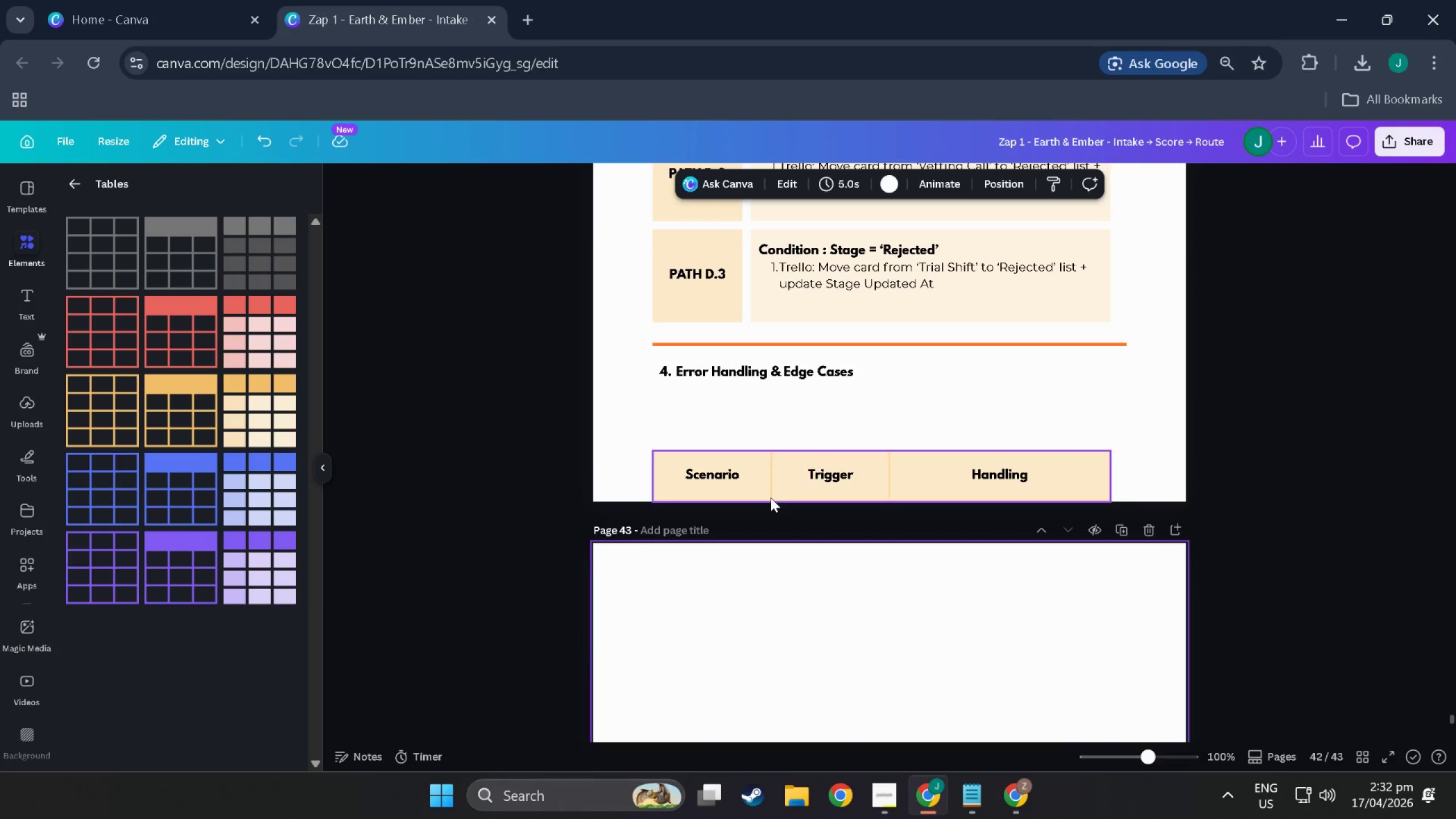 
left_click_drag(start_coordinate=[771, 490], to_coordinate=[762, 611])
 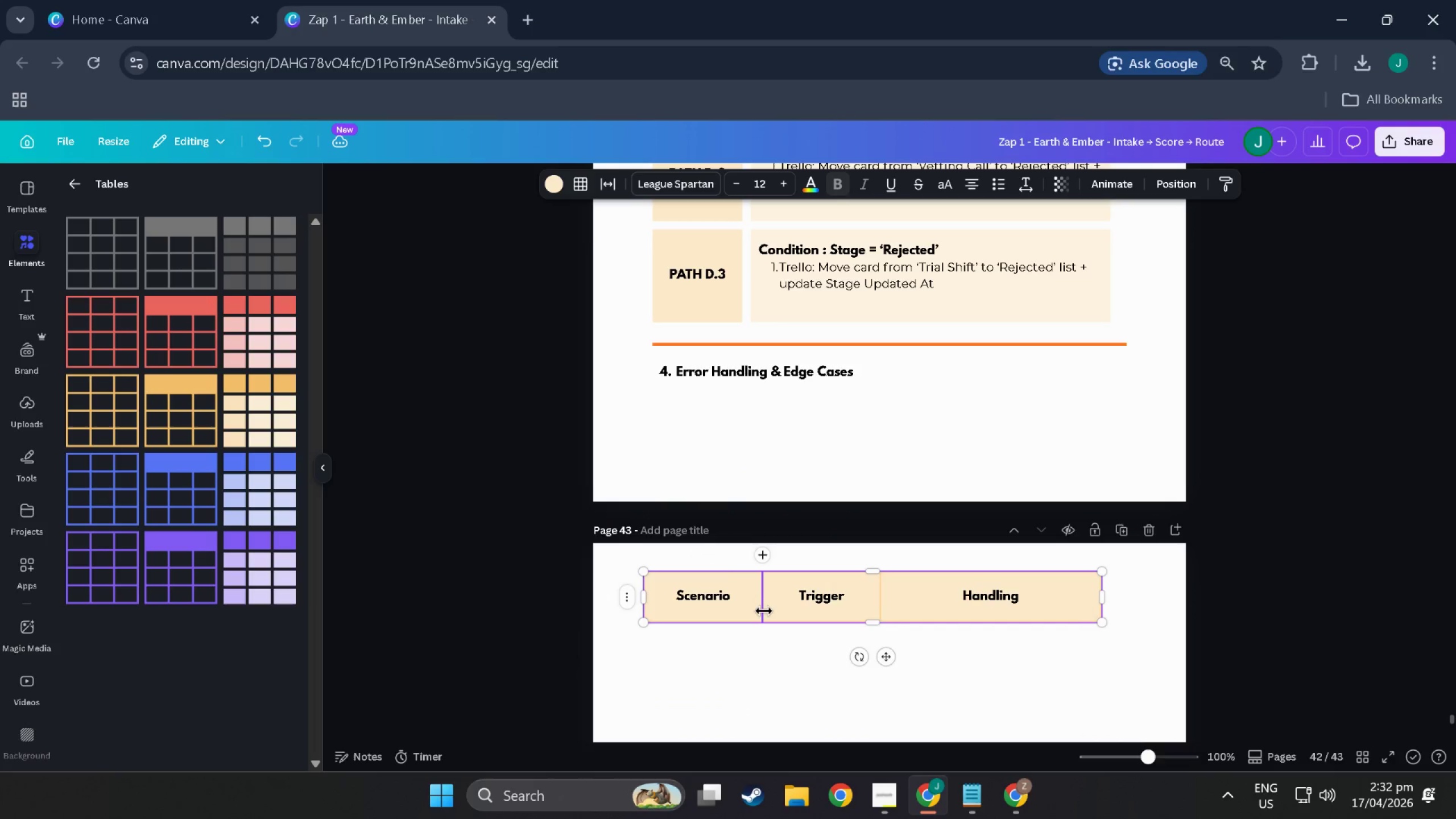 
left_click_drag(start_coordinate=[764, 611], to_coordinate=[771, 605])
 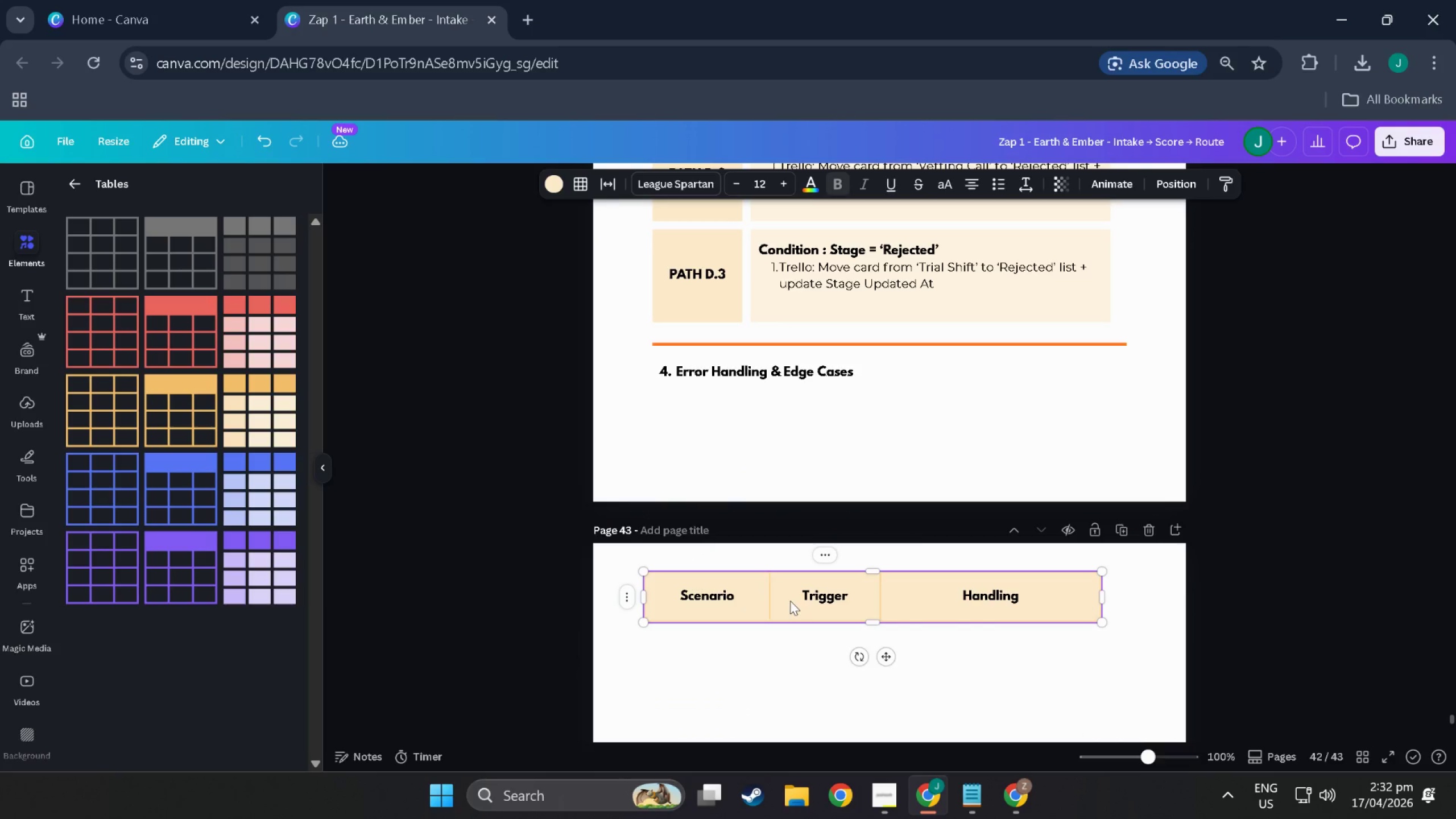 
left_click_drag(start_coordinate=[790, 601], to_coordinate=[797, 594])
 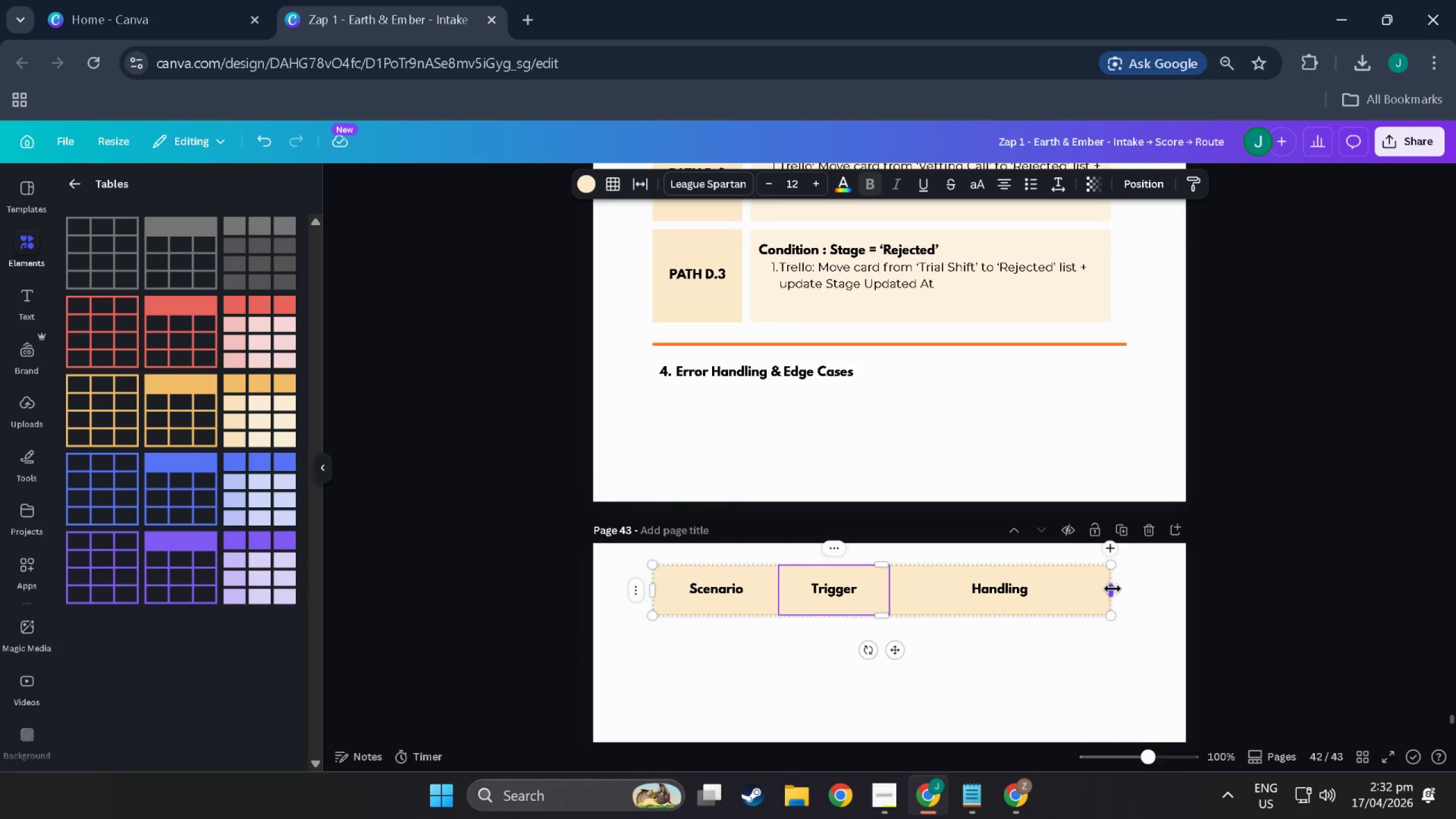 
left_click_drag(start_coordinate=[1112, 589], to_coordinate=[1129, 591])
 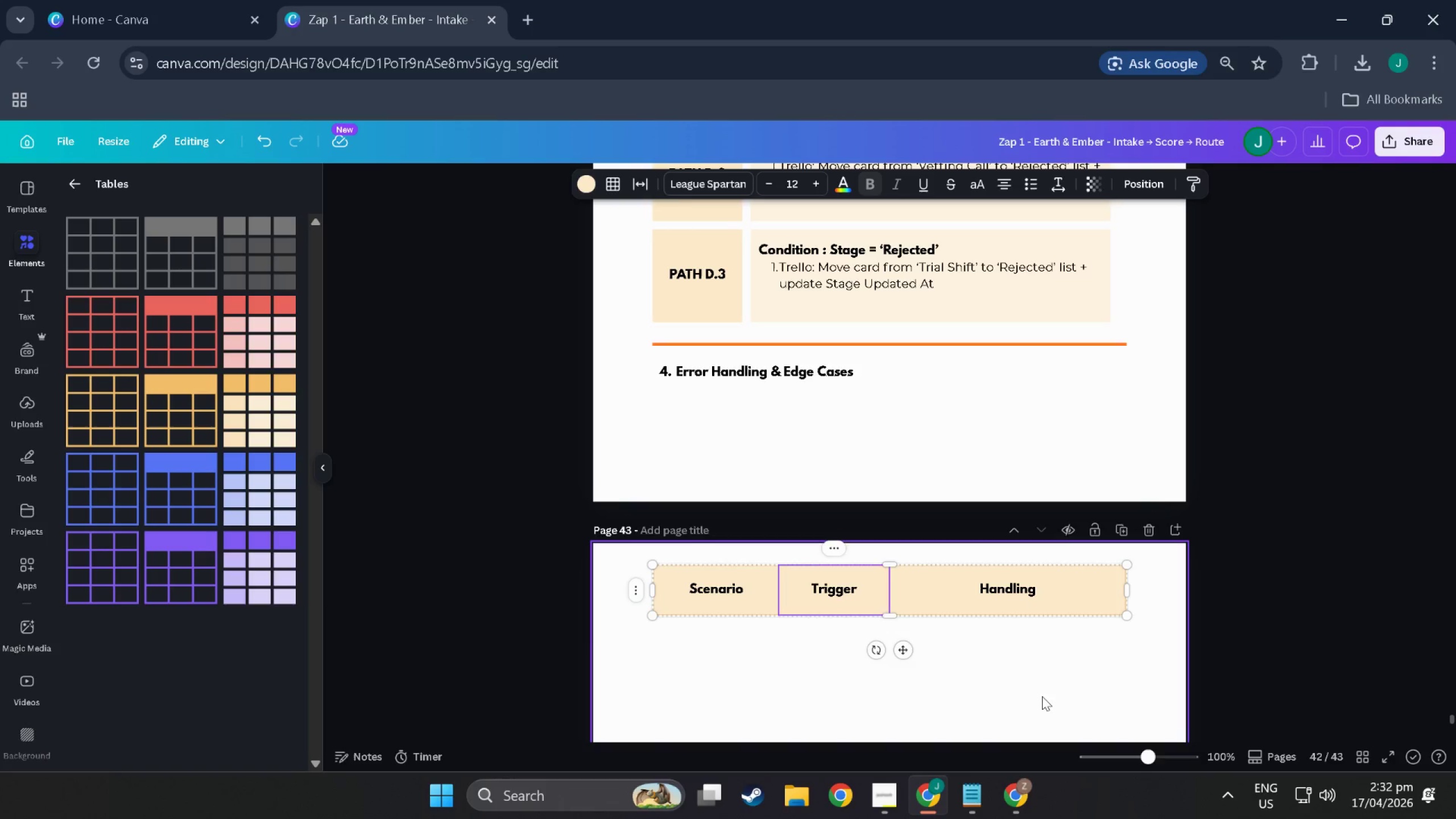 
left_click([1035, 696])
 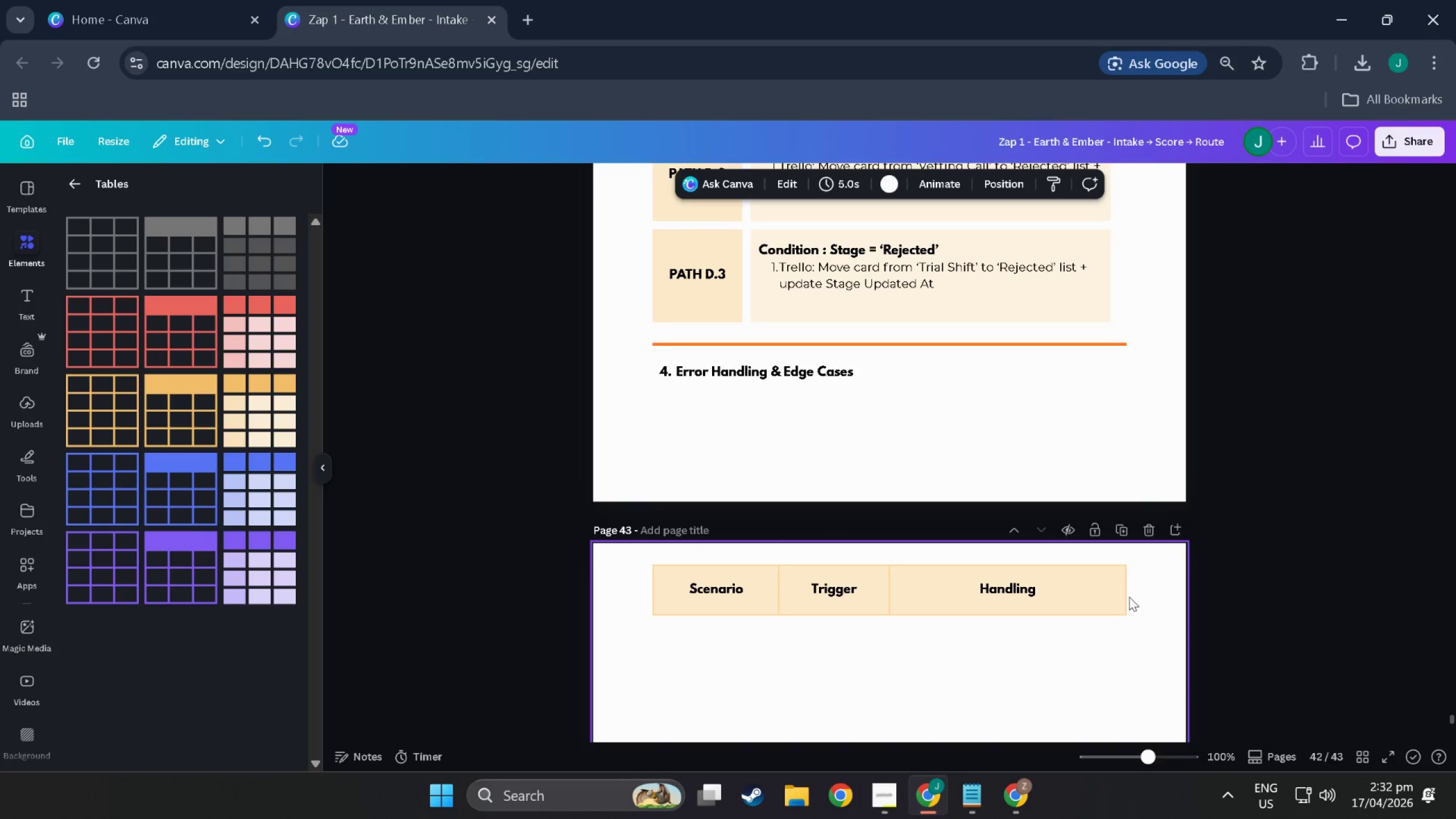 
left_click([1124, 597])
 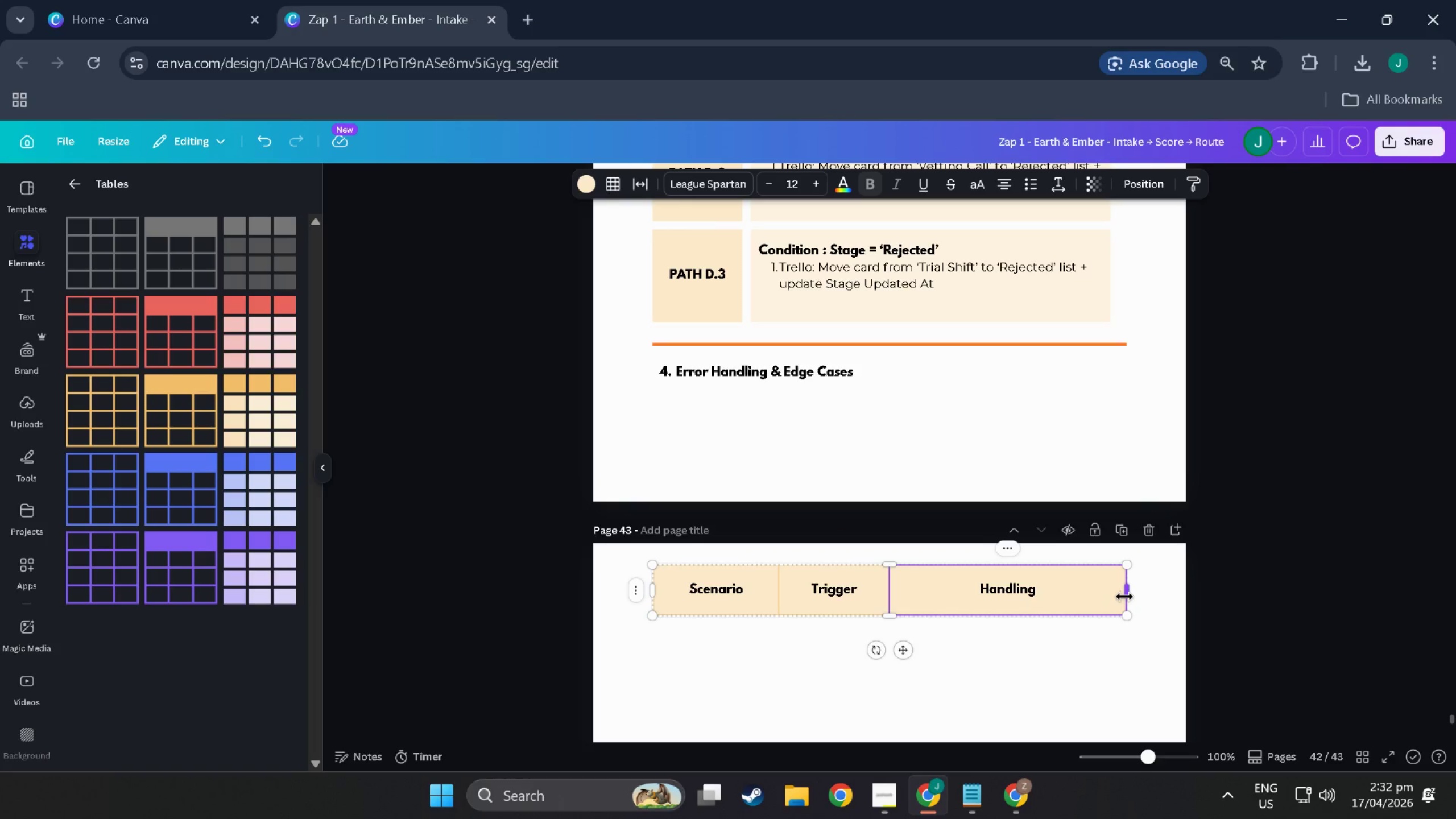 
left_click_drag(start_coordinate=[1124, 597], to_coordinate=[1102, 595])
 